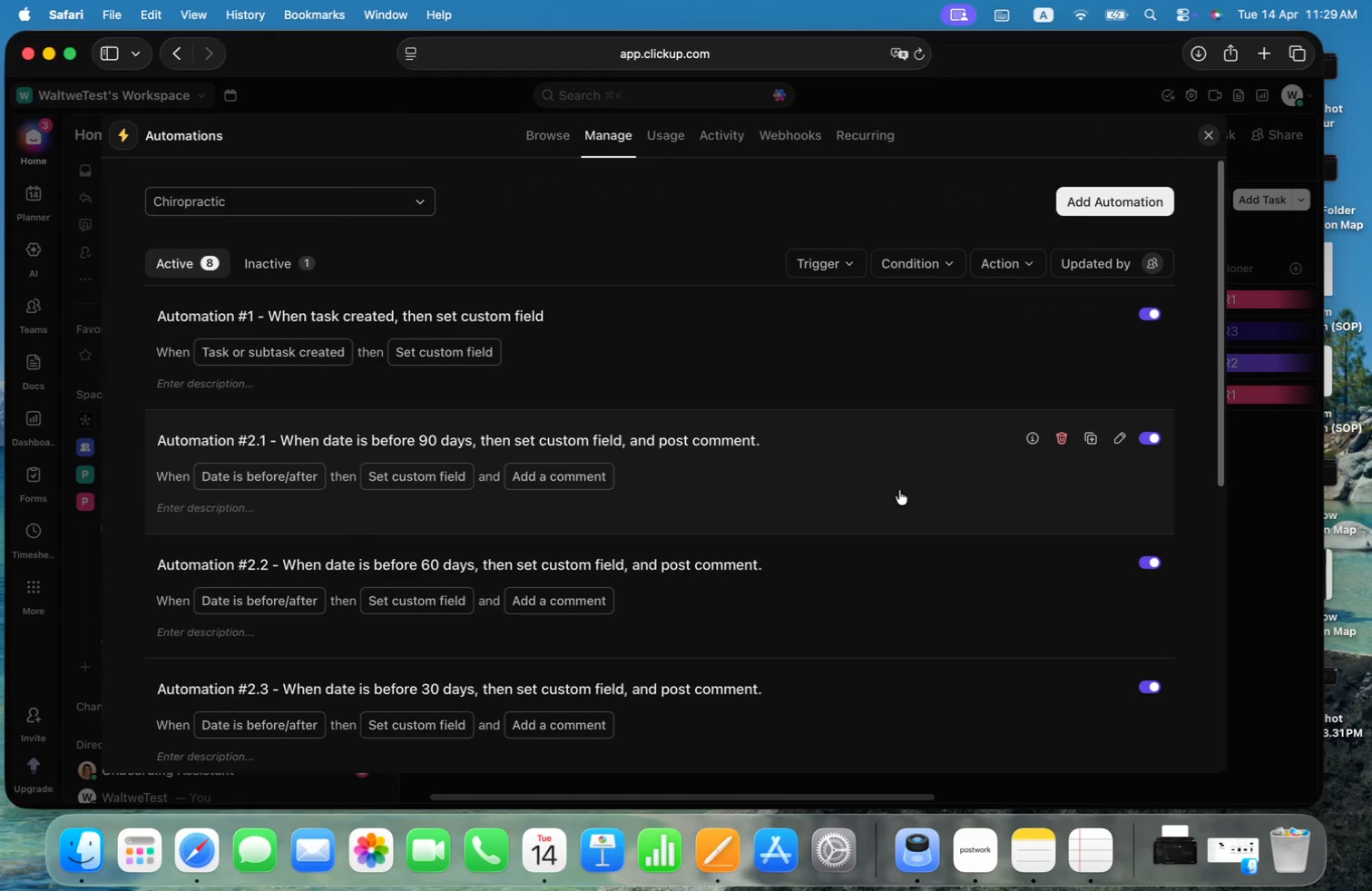 
scroll: coordinate [904, 488], scroll_direction: down, amount: 2.0
 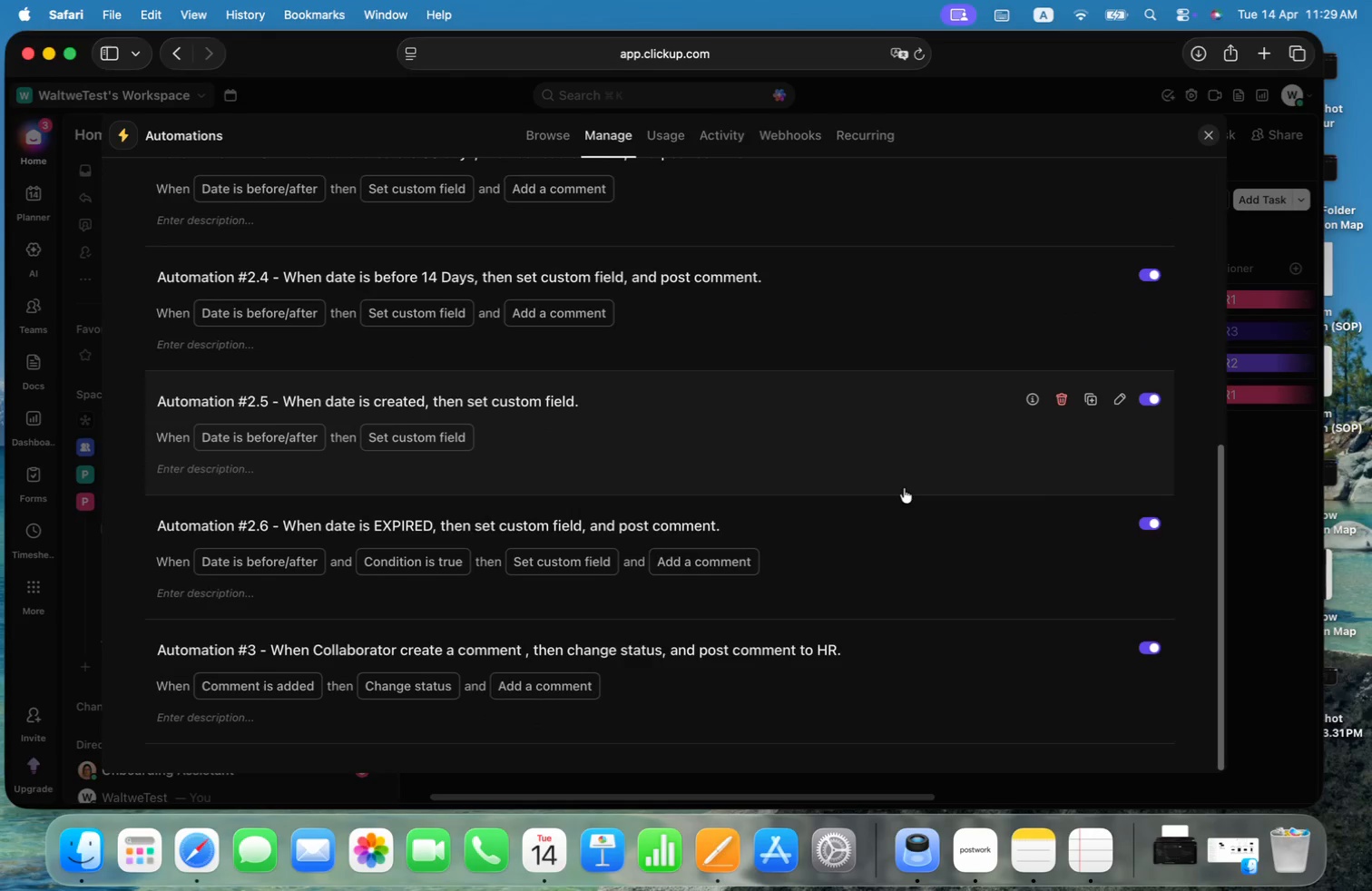 
scroll: coordinate [1111, 265], scroll_direction: up, amount: 23.0
 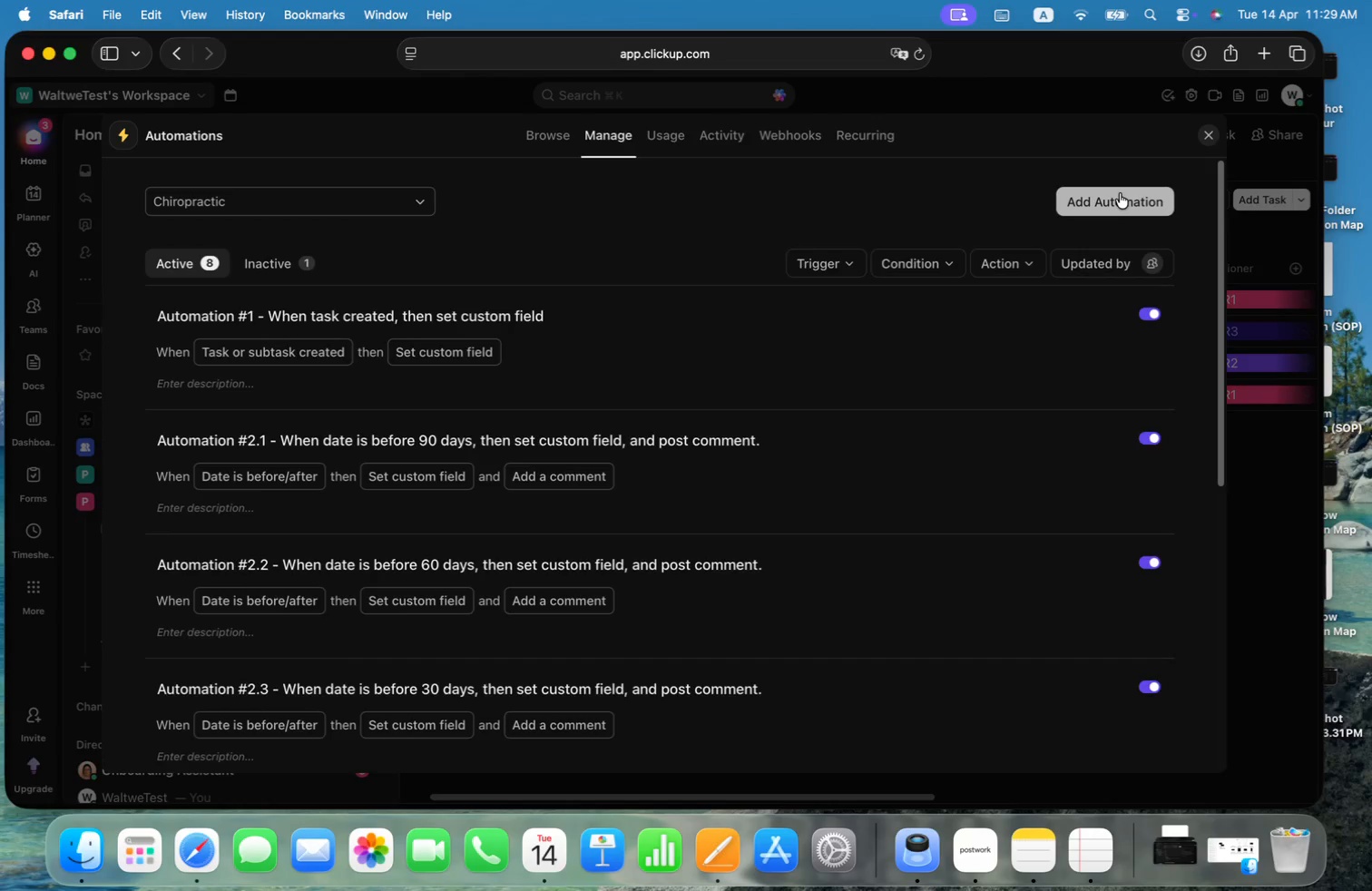 
wait(12.31)
 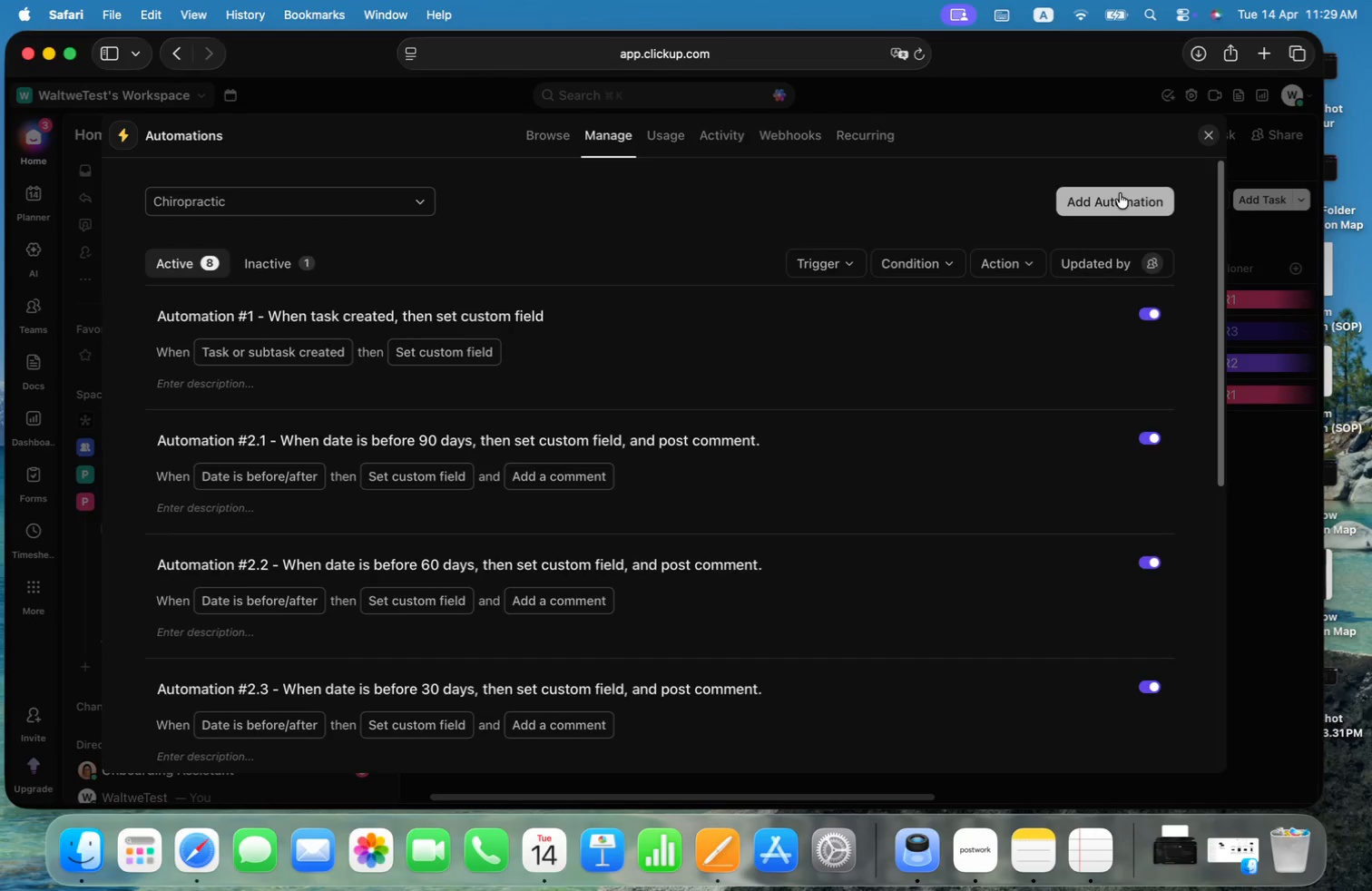 
left_click([1298, 472])
 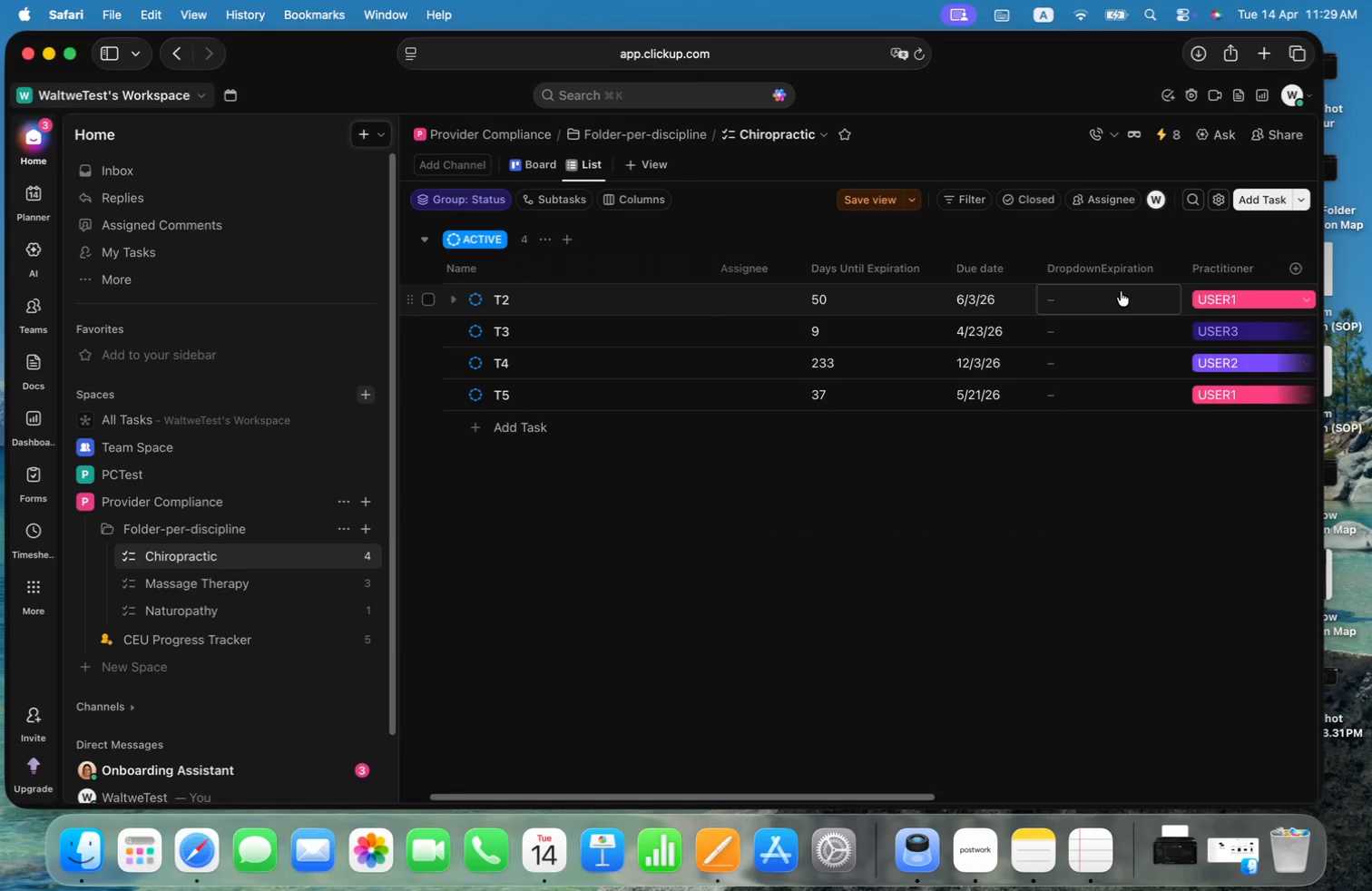 
wait(9.48)
 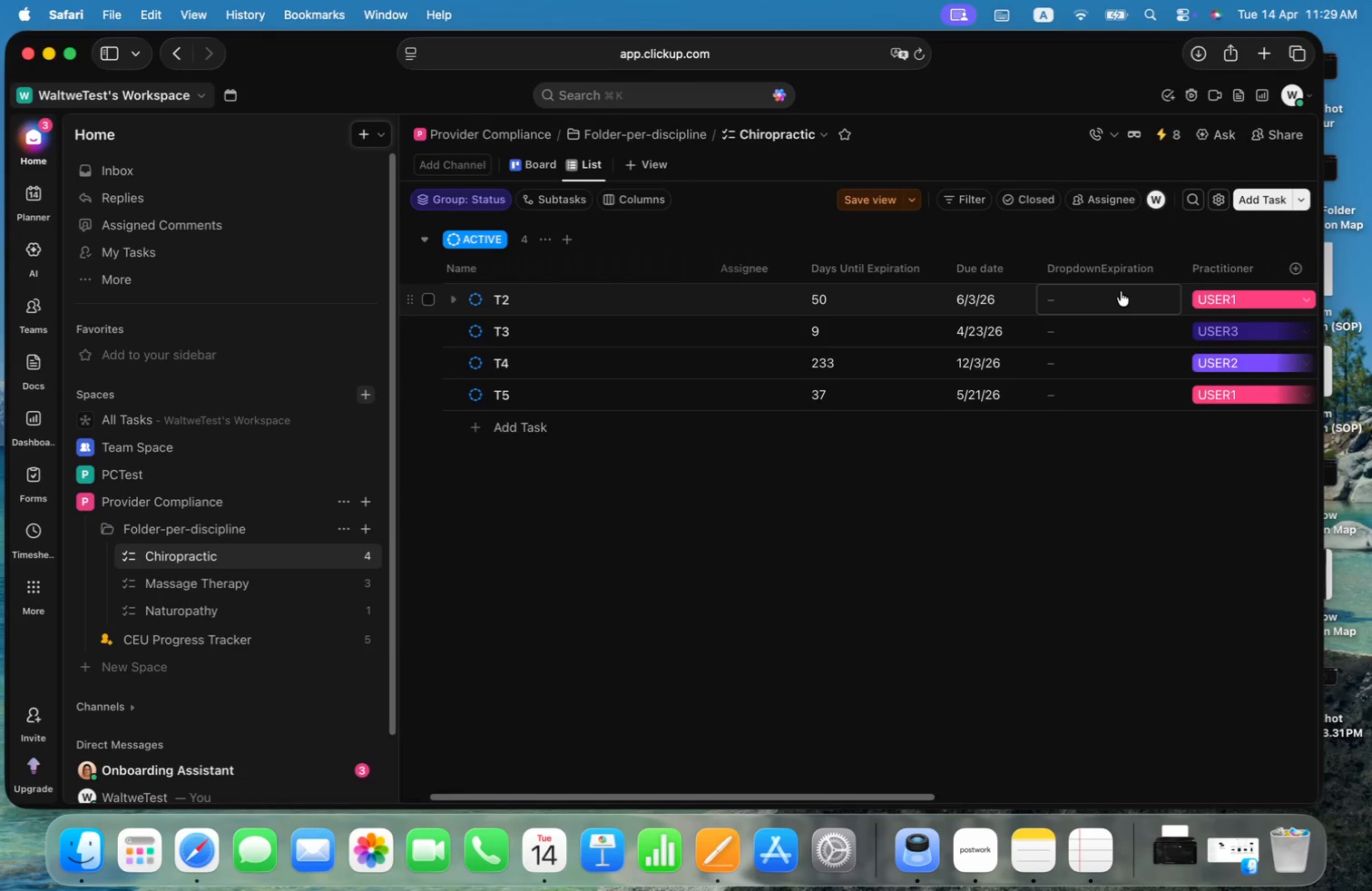 
left_click([346, 529])
 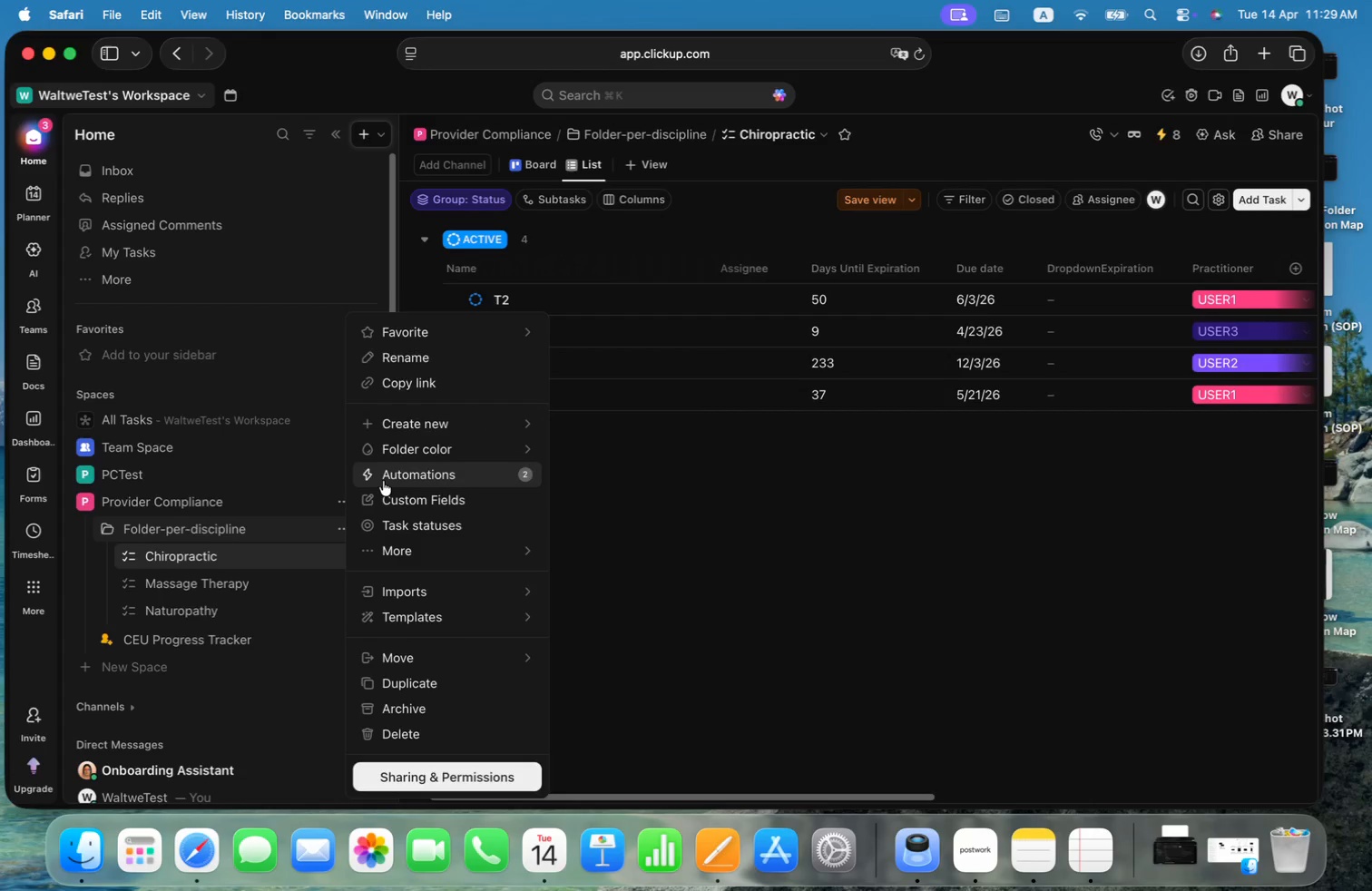 
left_click([395, 477])
 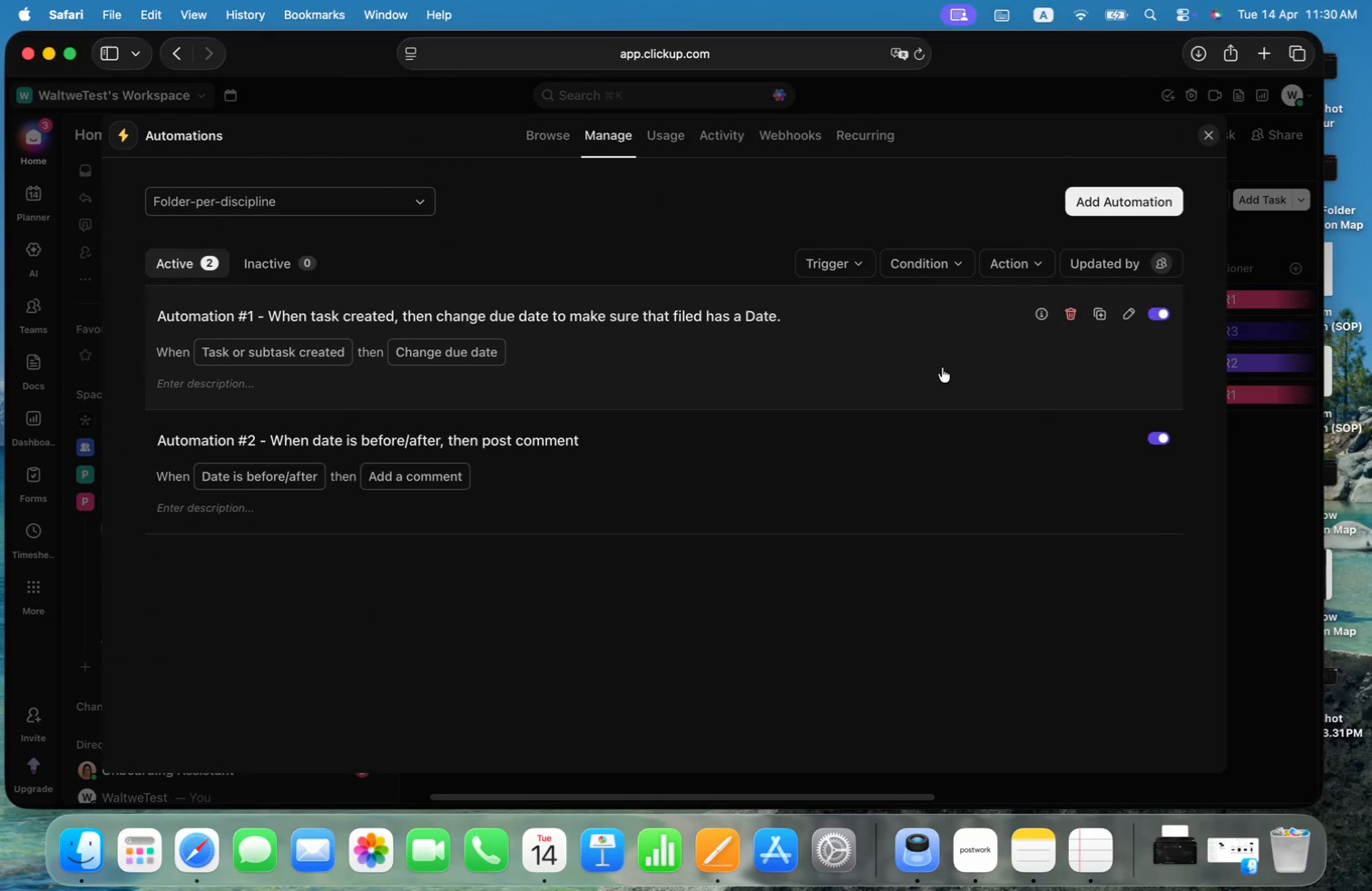 
wait(6.57)
 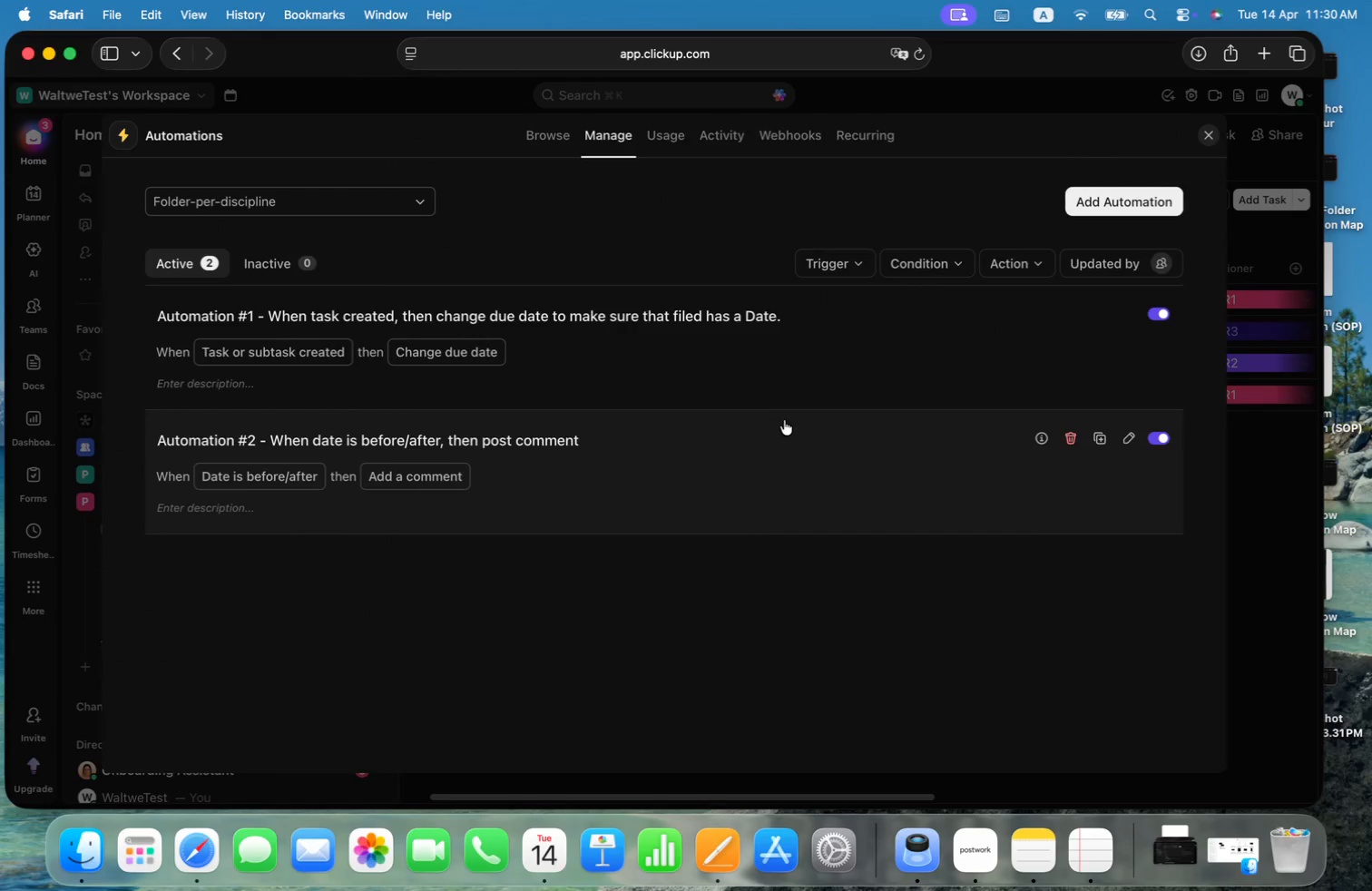 
left_click([1114, 200])
 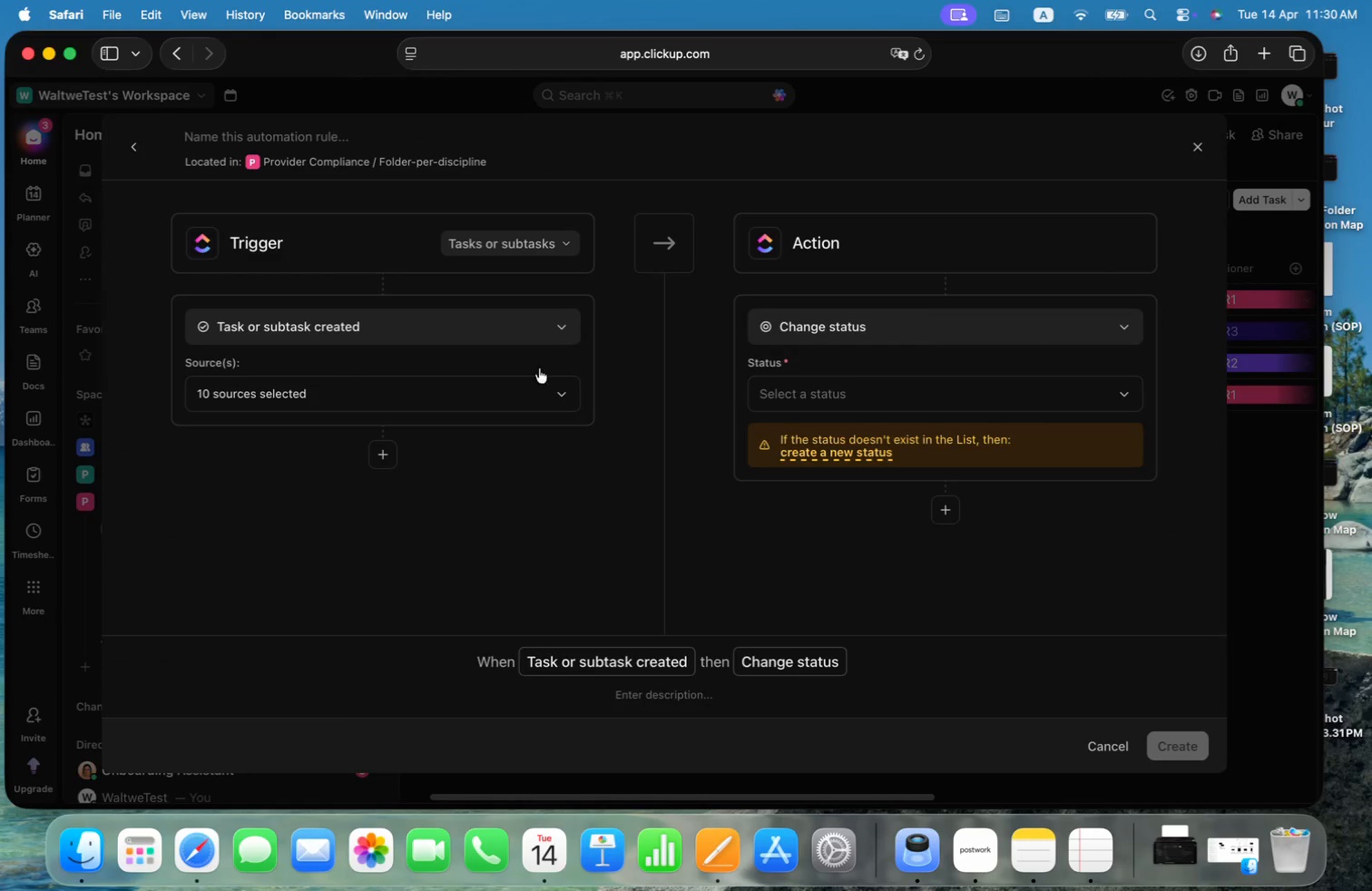 
left_click([536, 332])
 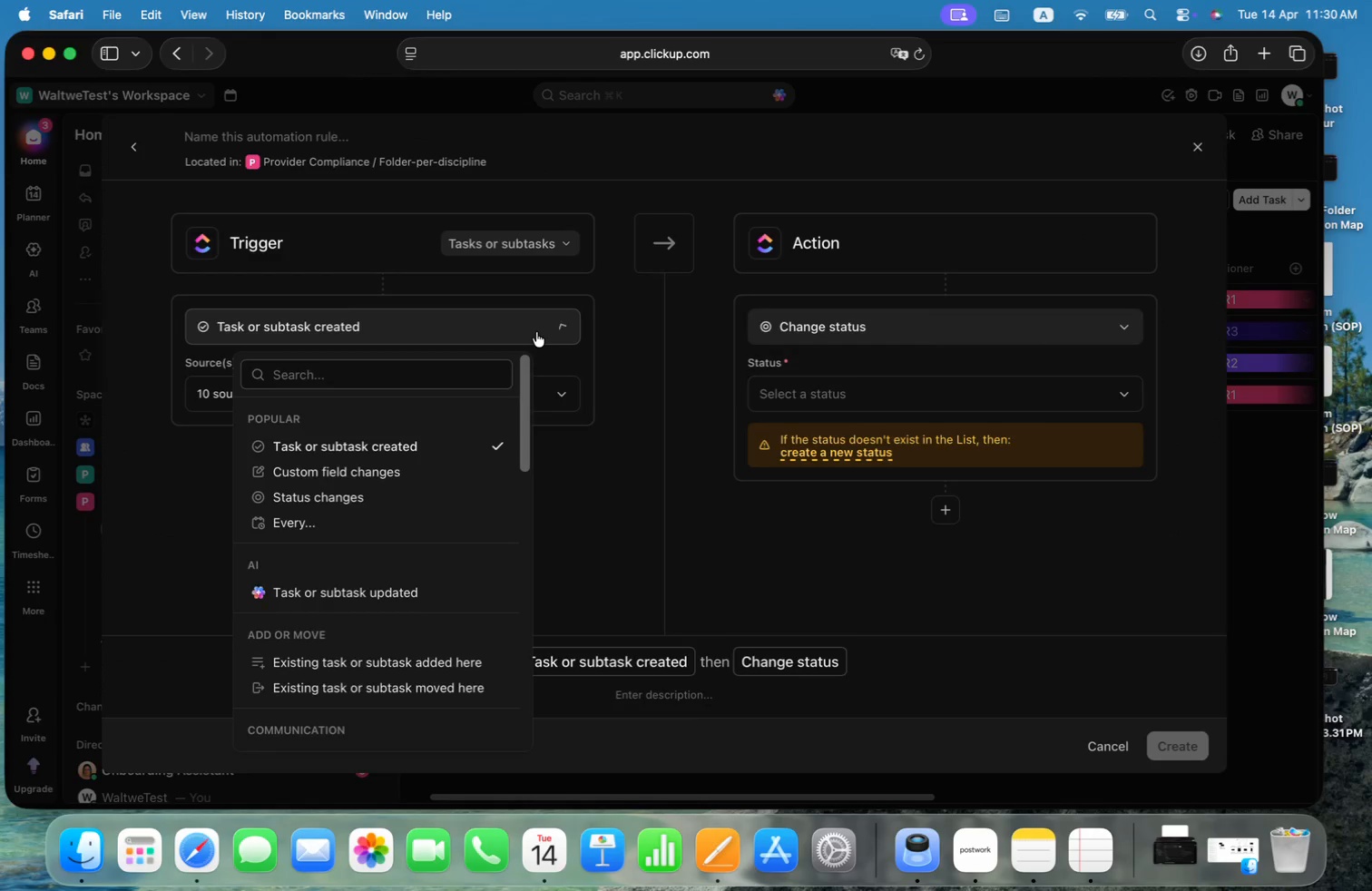 
type(due)
 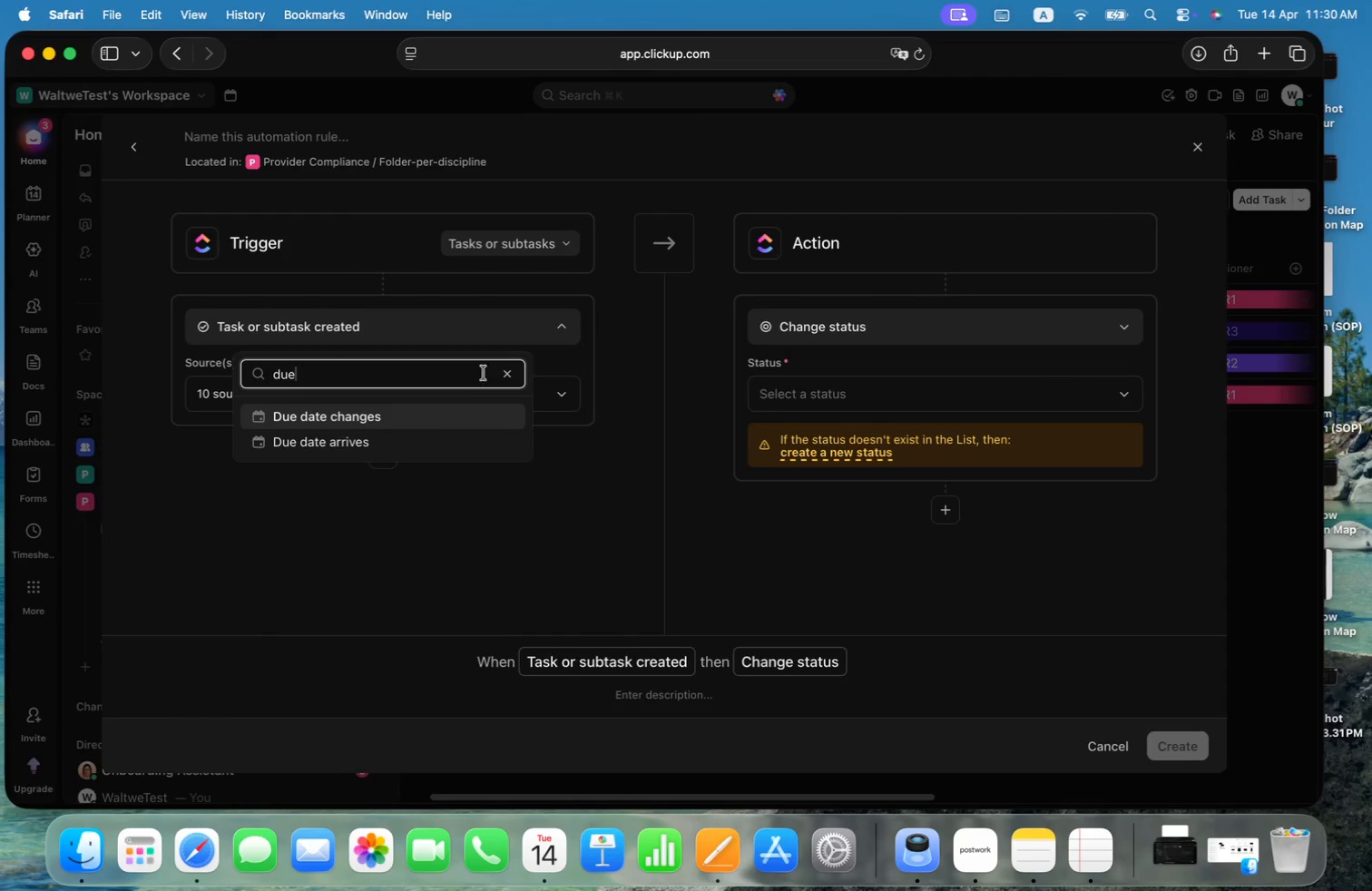 
left_click([412, 414])
 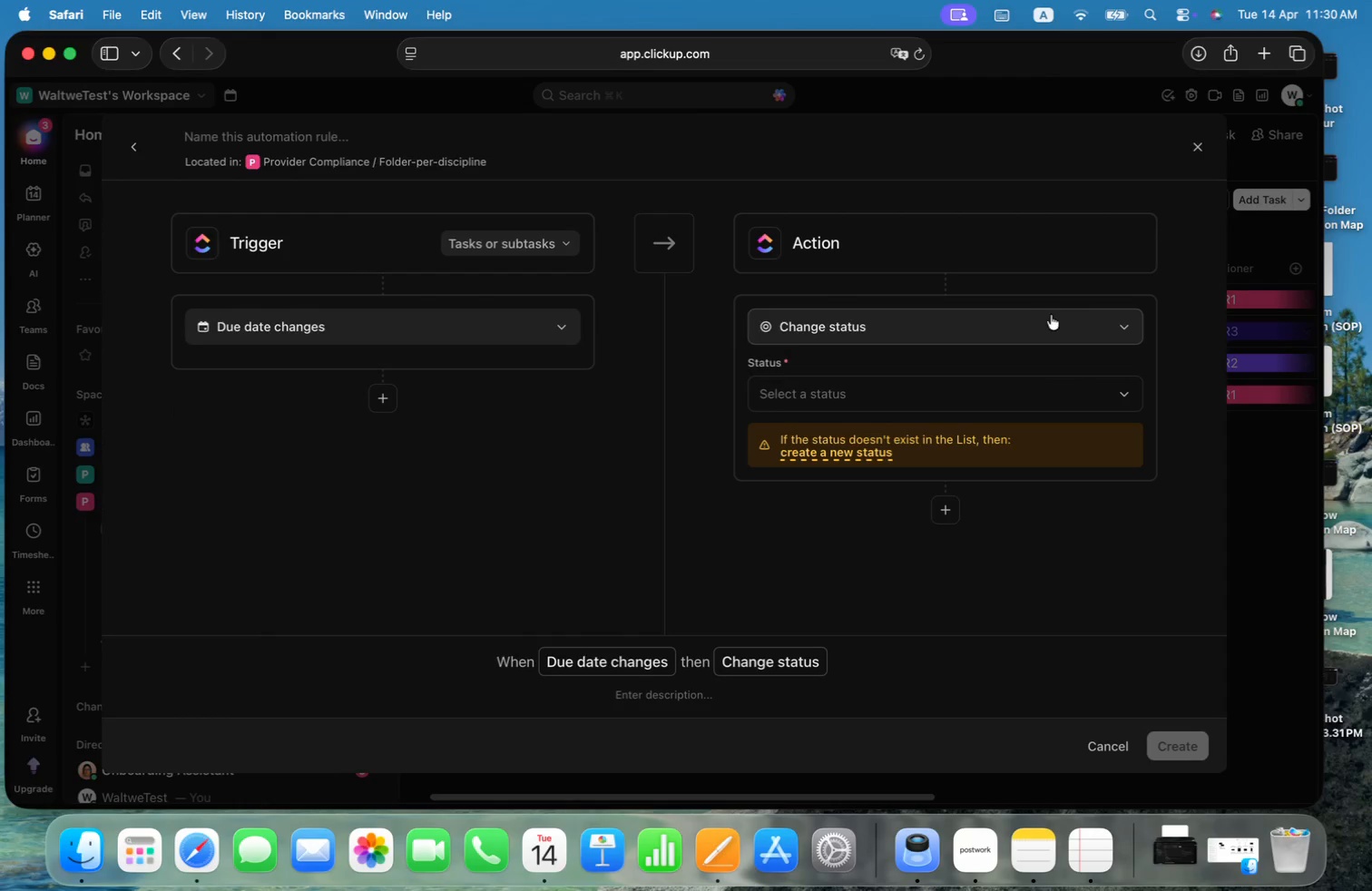 
left_click([1092, 321])
 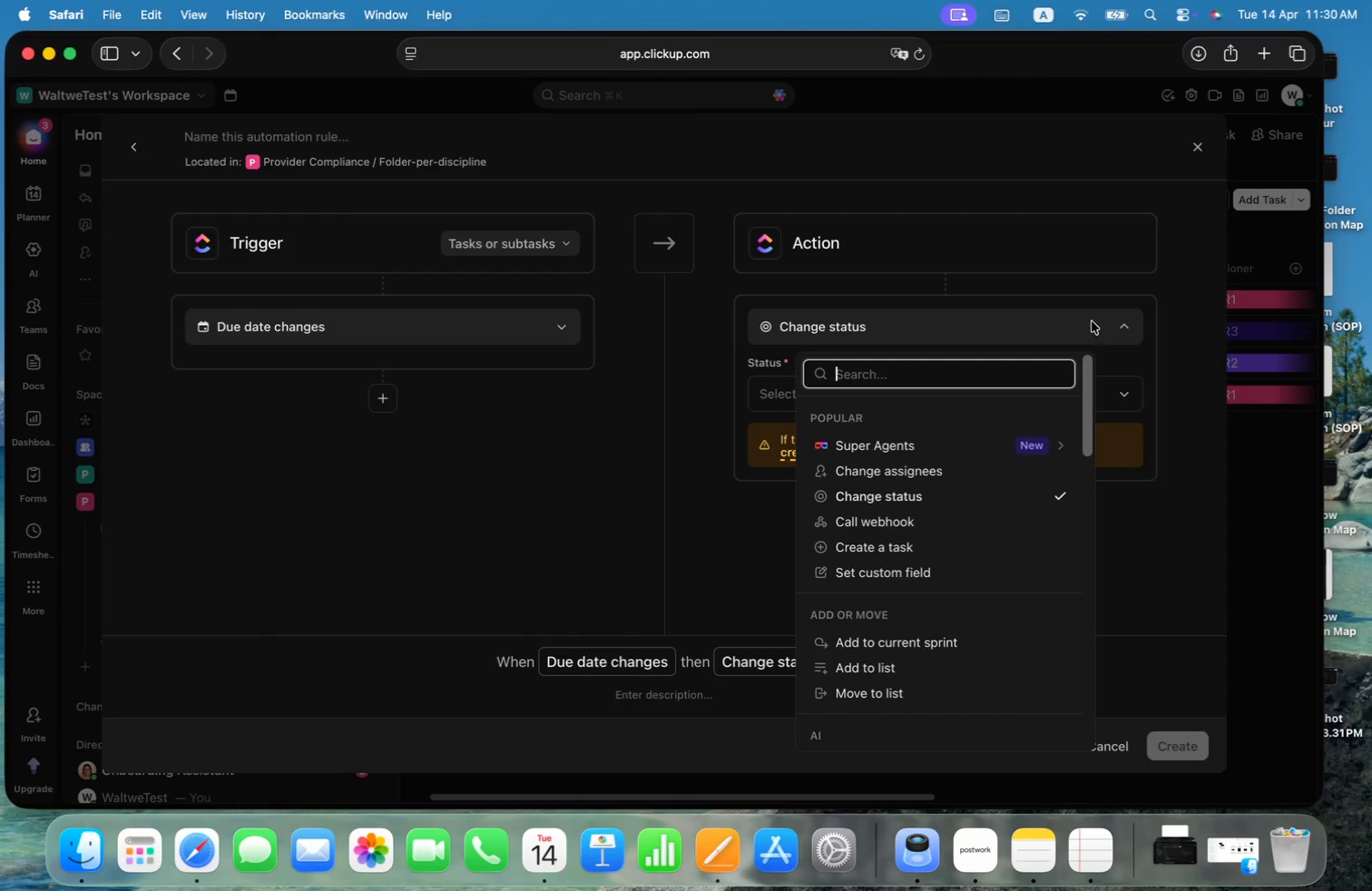 
left_click([476, 443])
 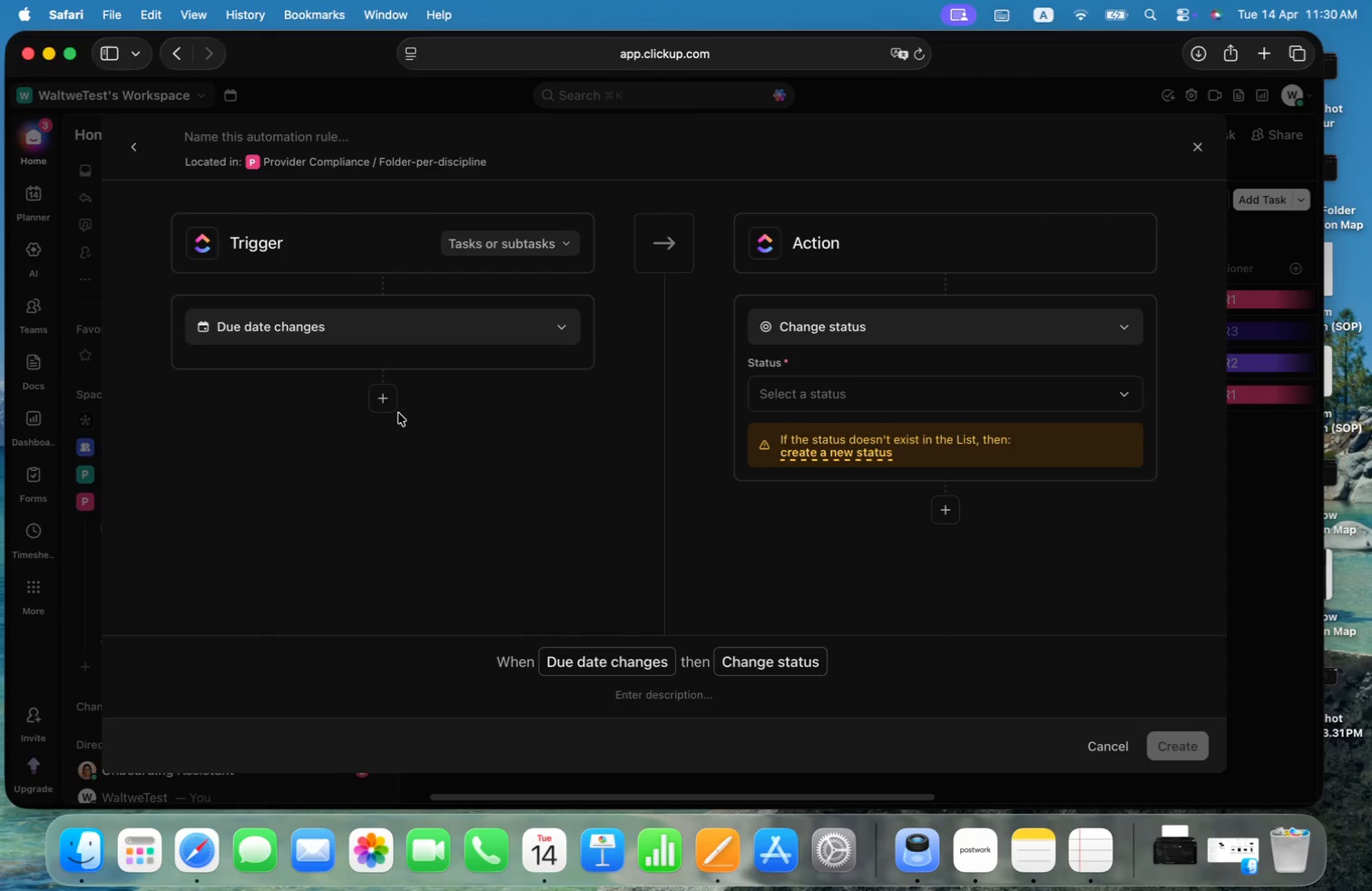 
left_click([382, 405])
 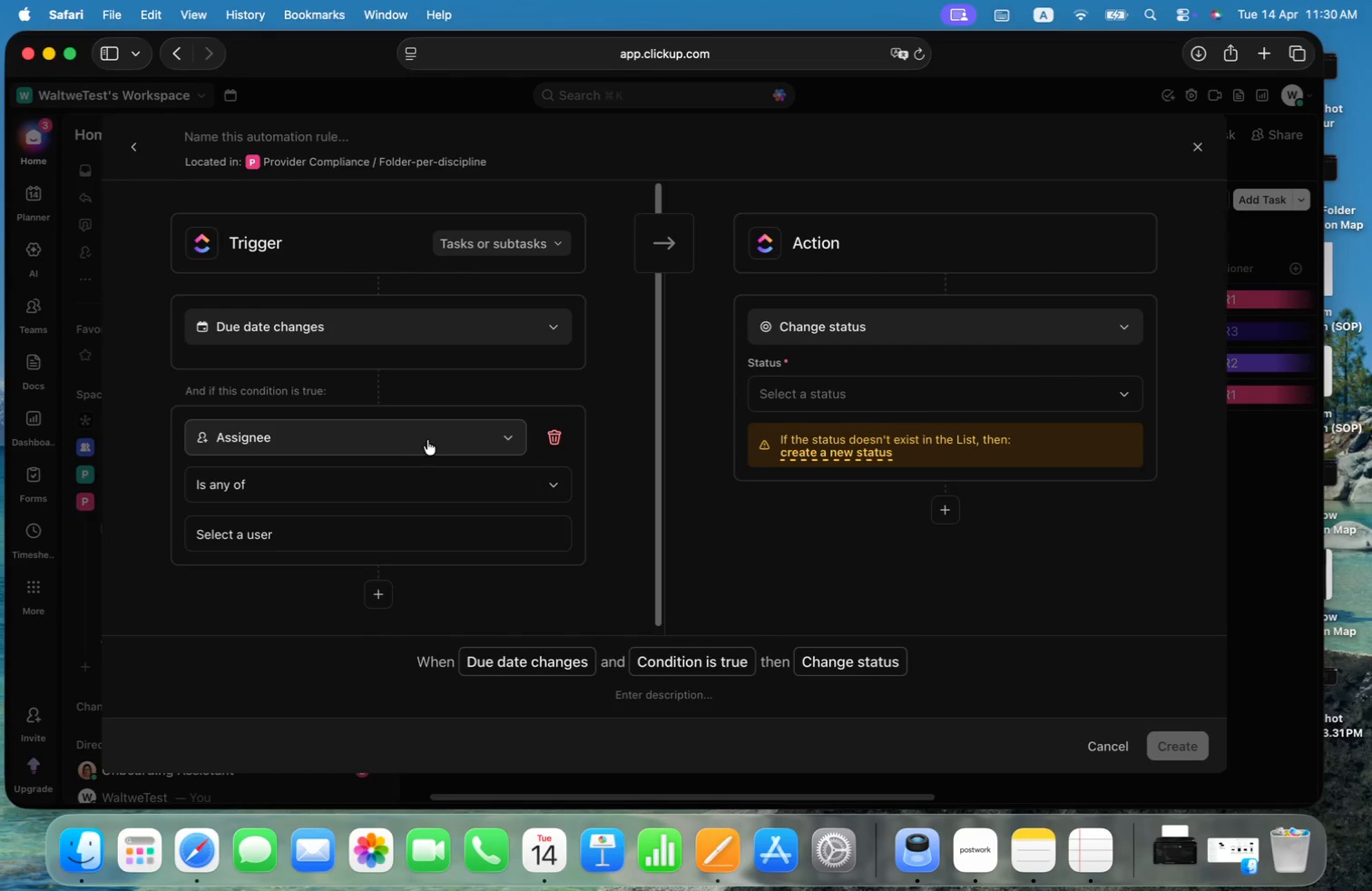 
left_click([446, 438])
 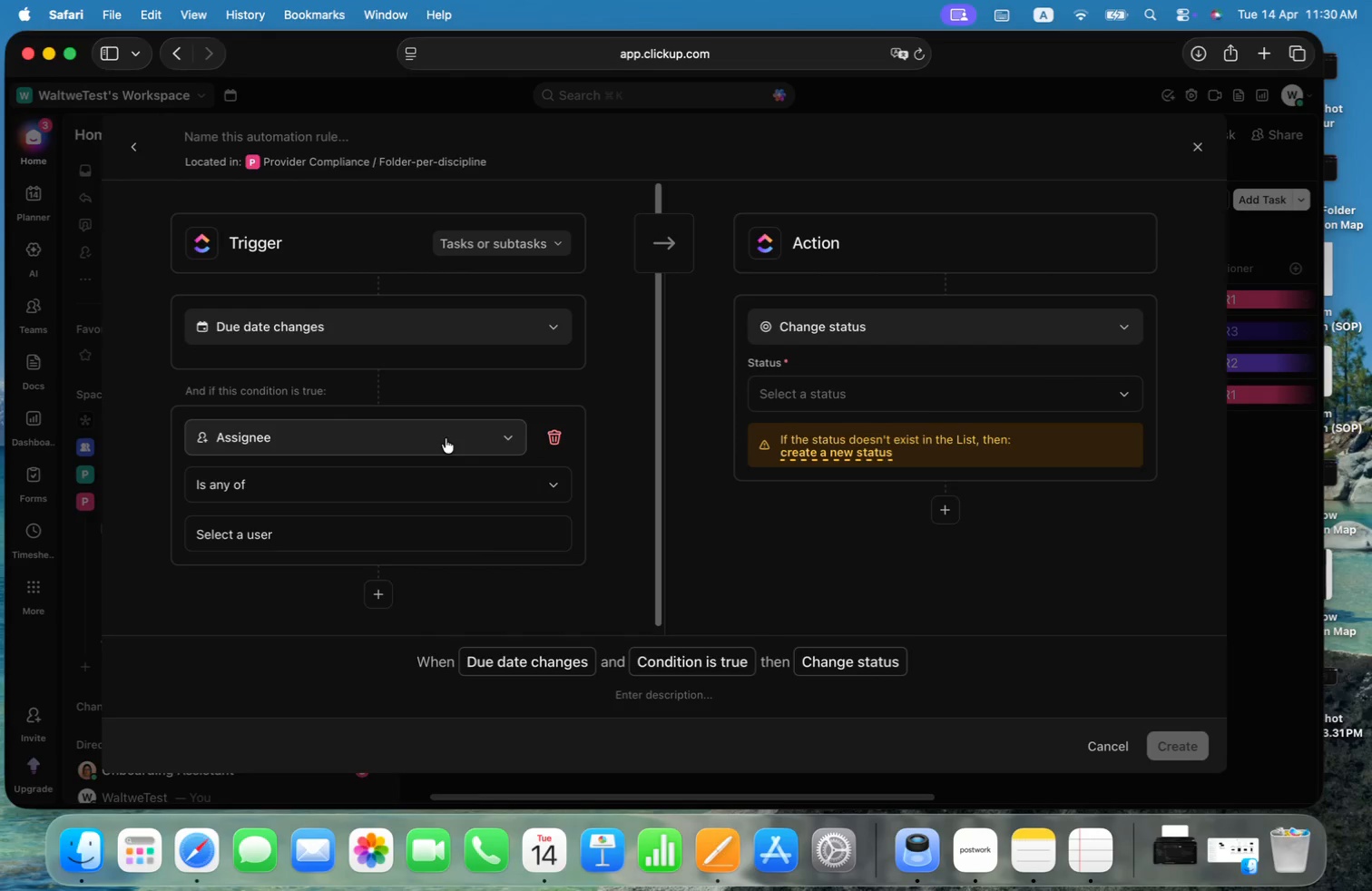 
type(due)
 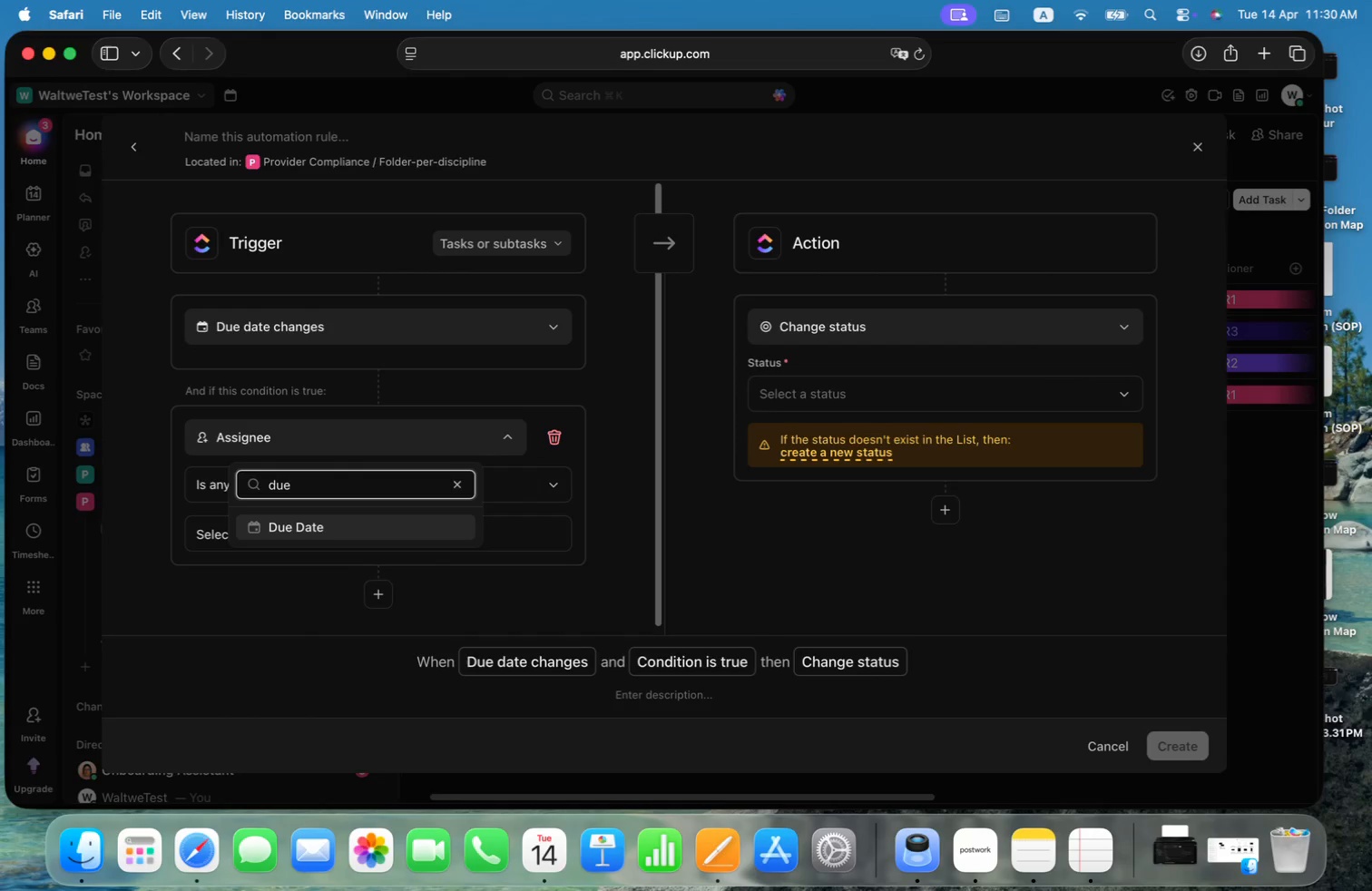 
key(Backspace)
key(Backspace)
key(Backspace)
key(Backspace)
type(date)
 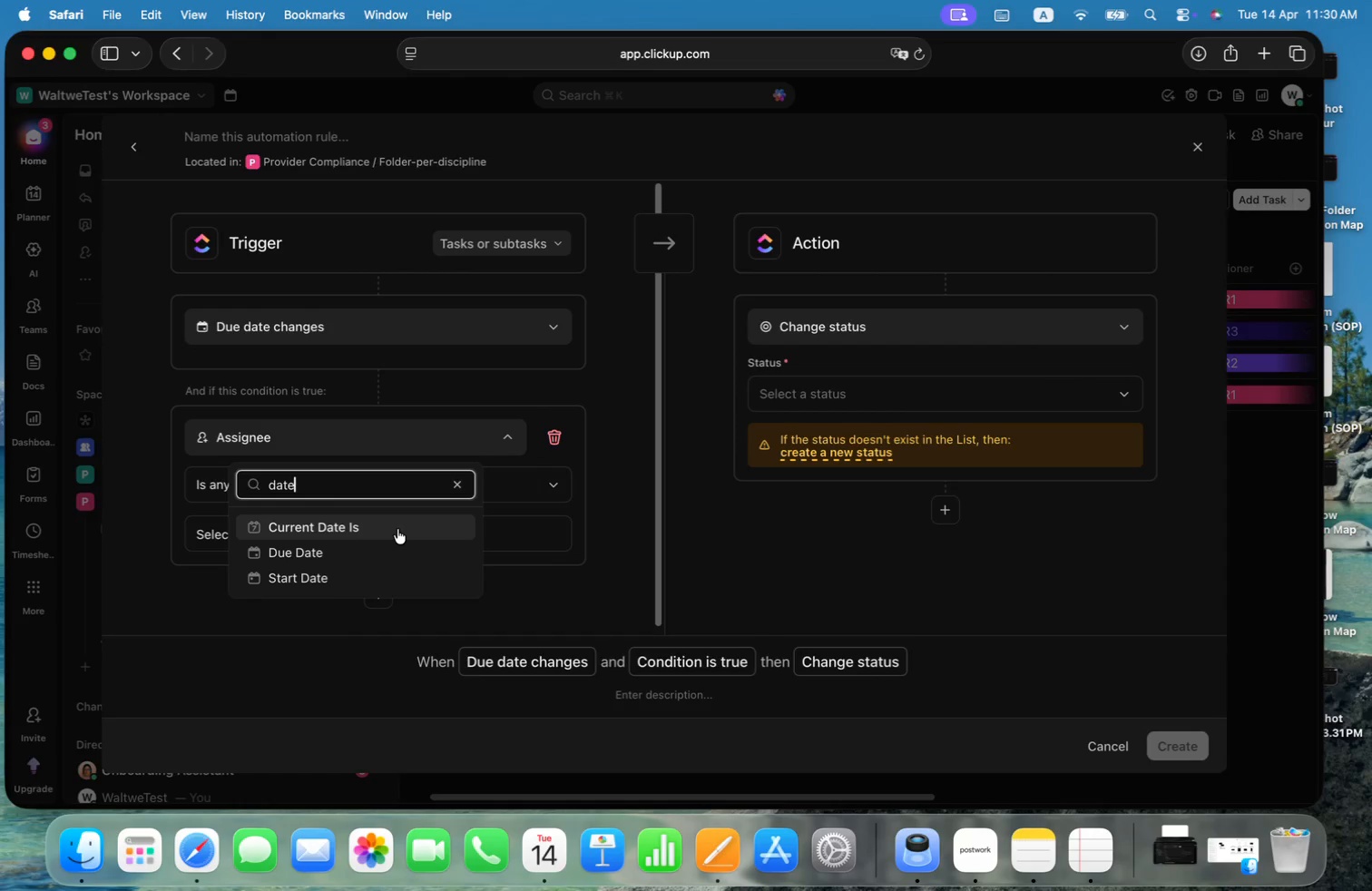 
wait(21.65)
 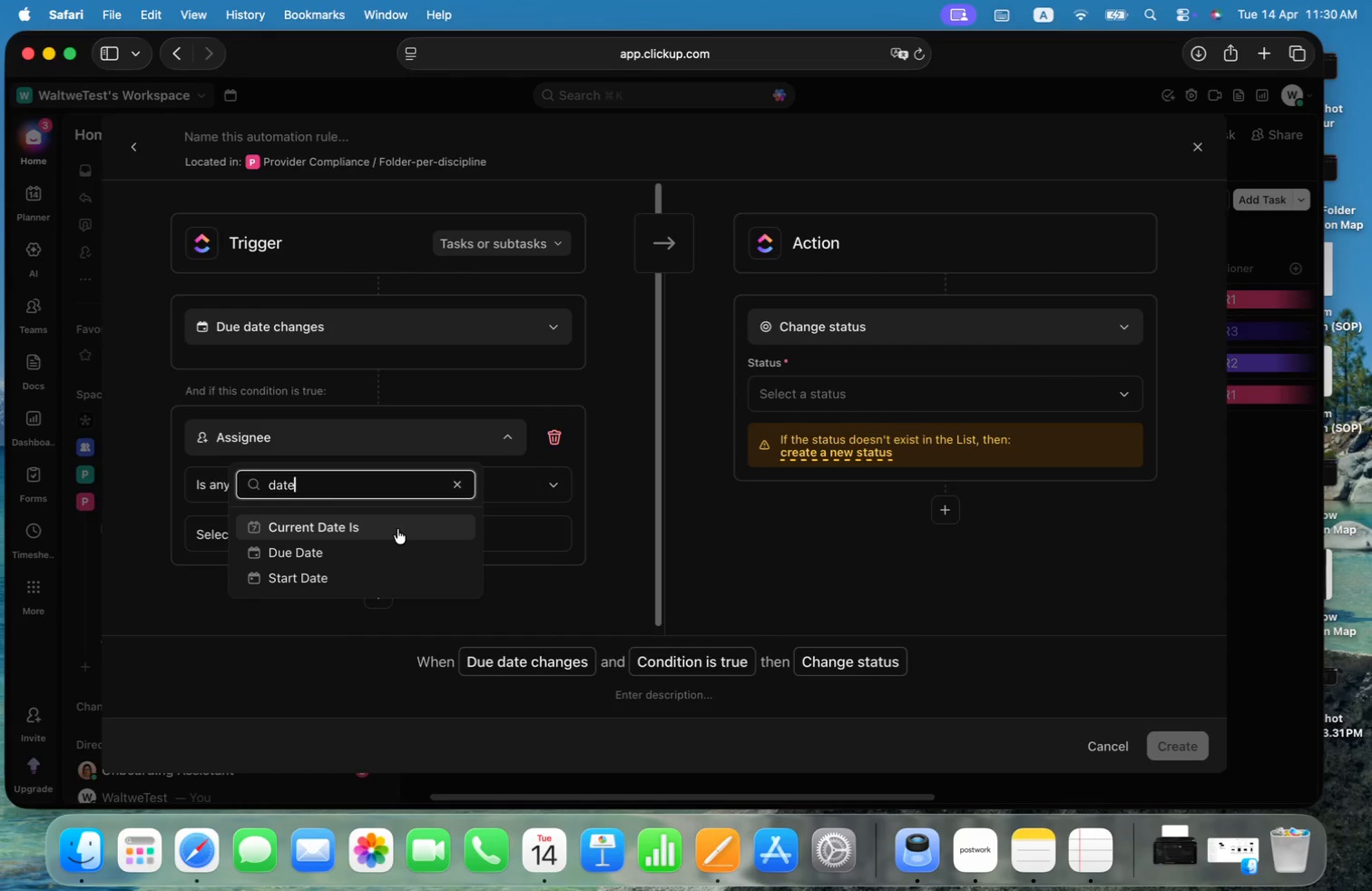 
key(Backspace)
 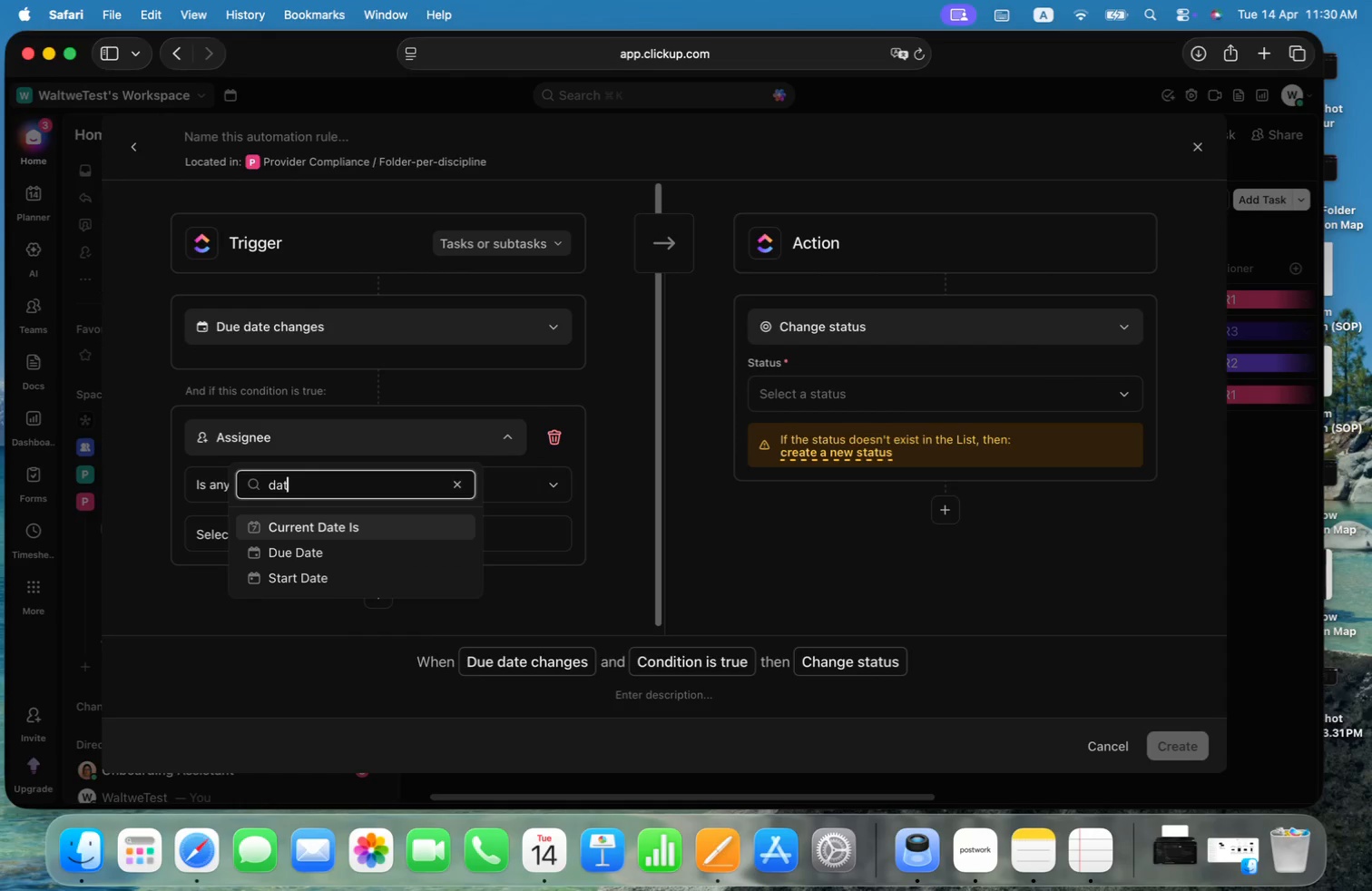 
key(Backspace)
 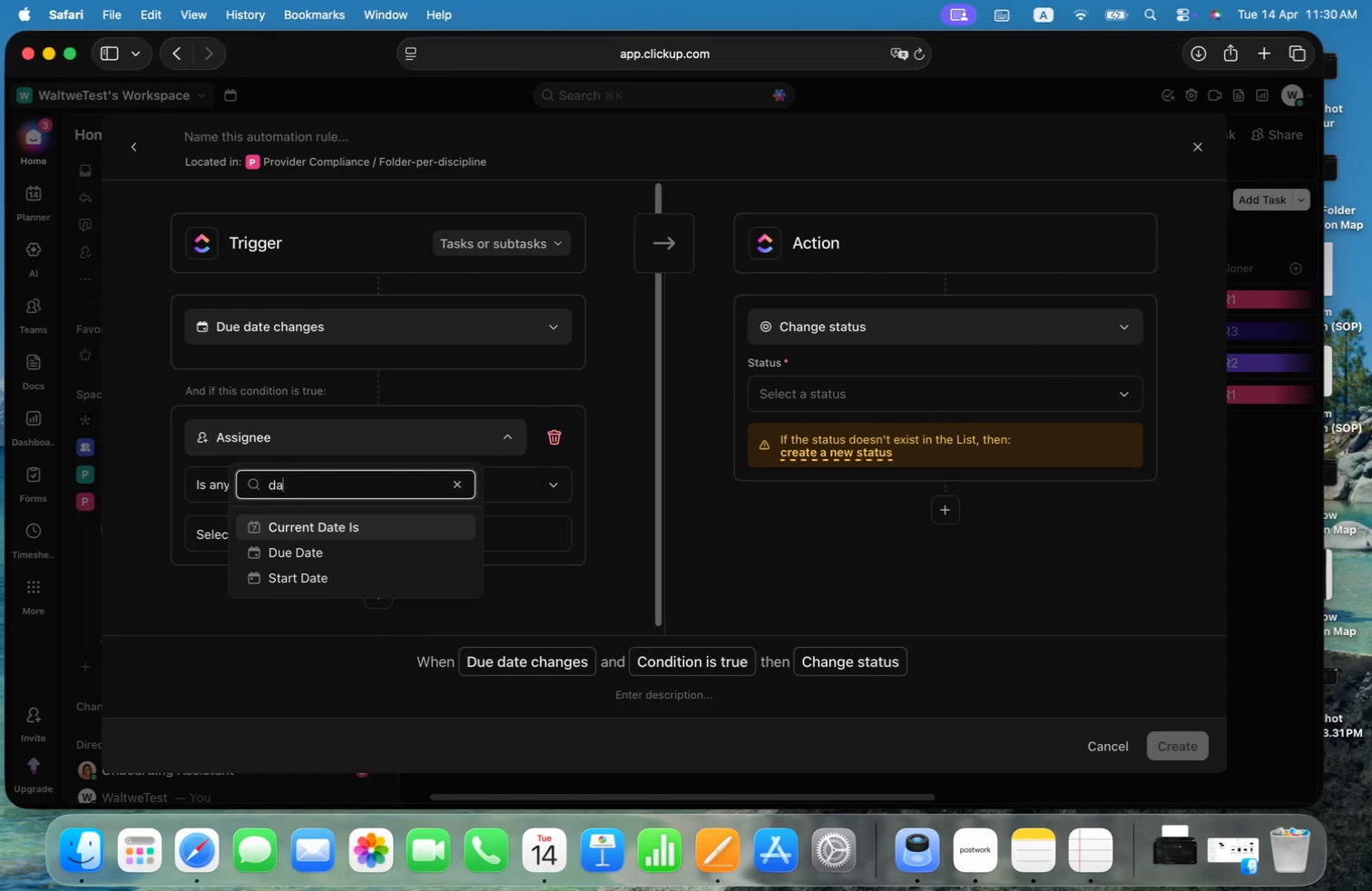 
key(Backspace)
 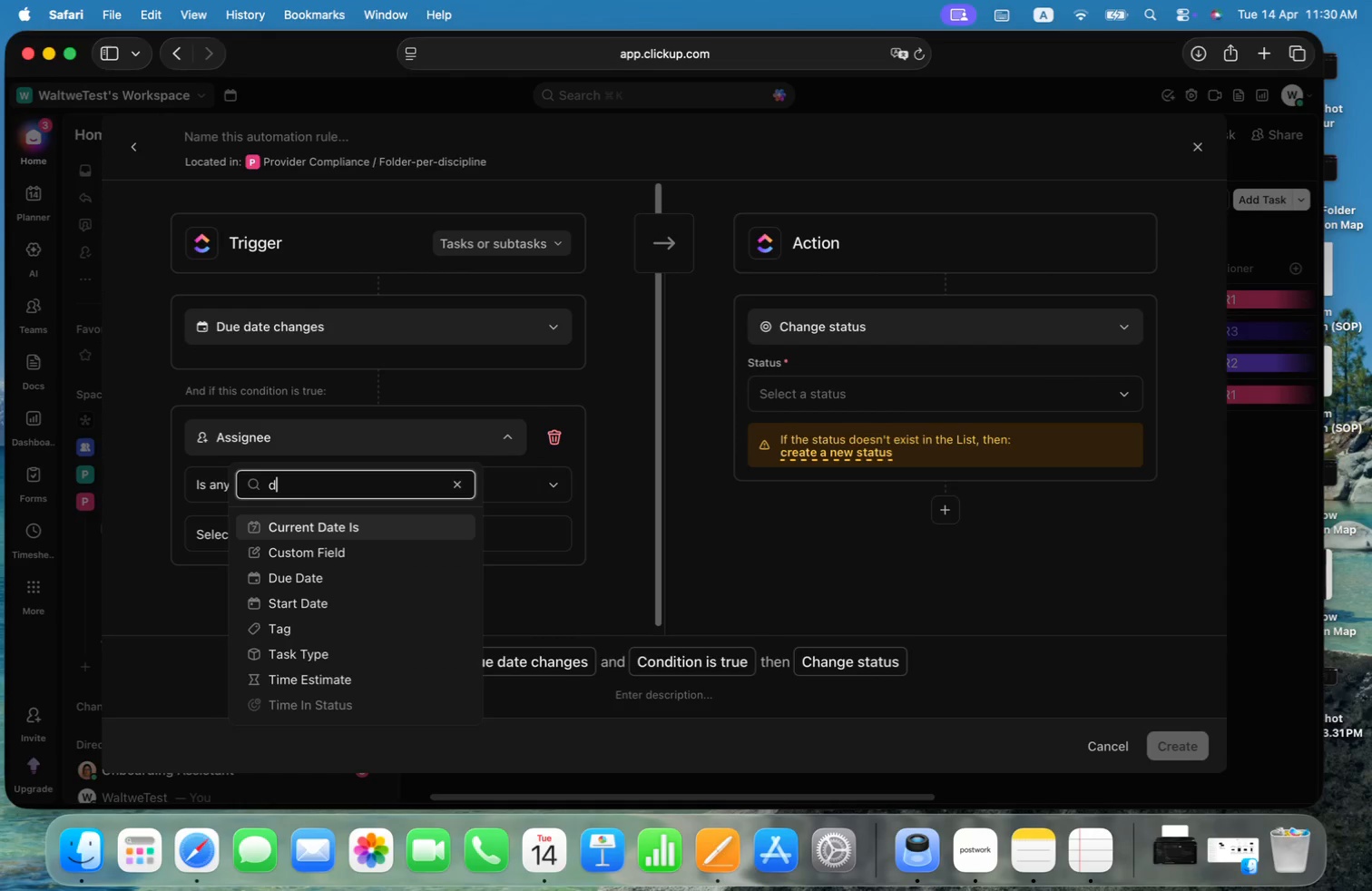 
scroll: coordinate [385, 602], scroll_direction: up, amount: 17.0
 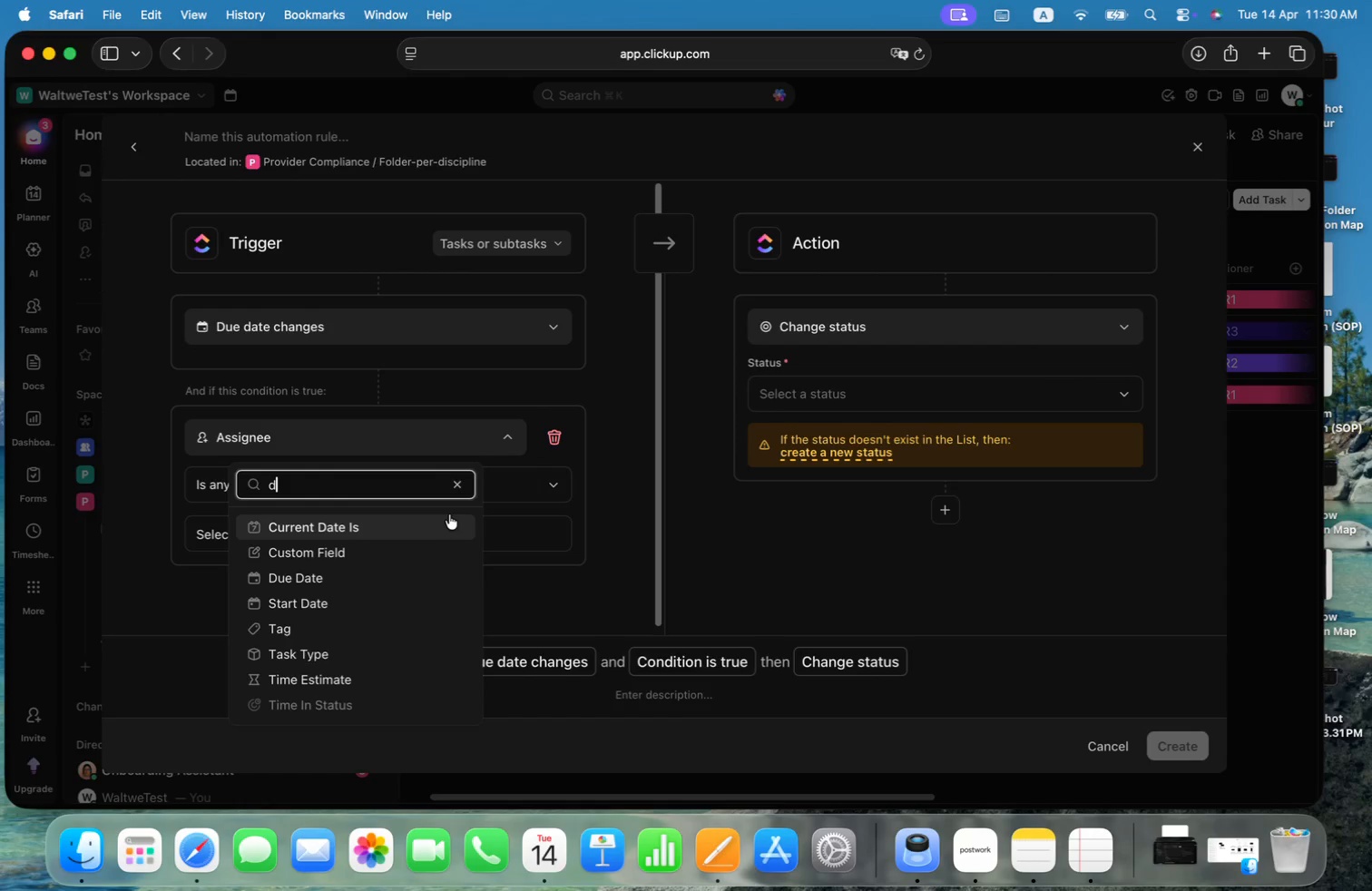 
key(Backspace)
 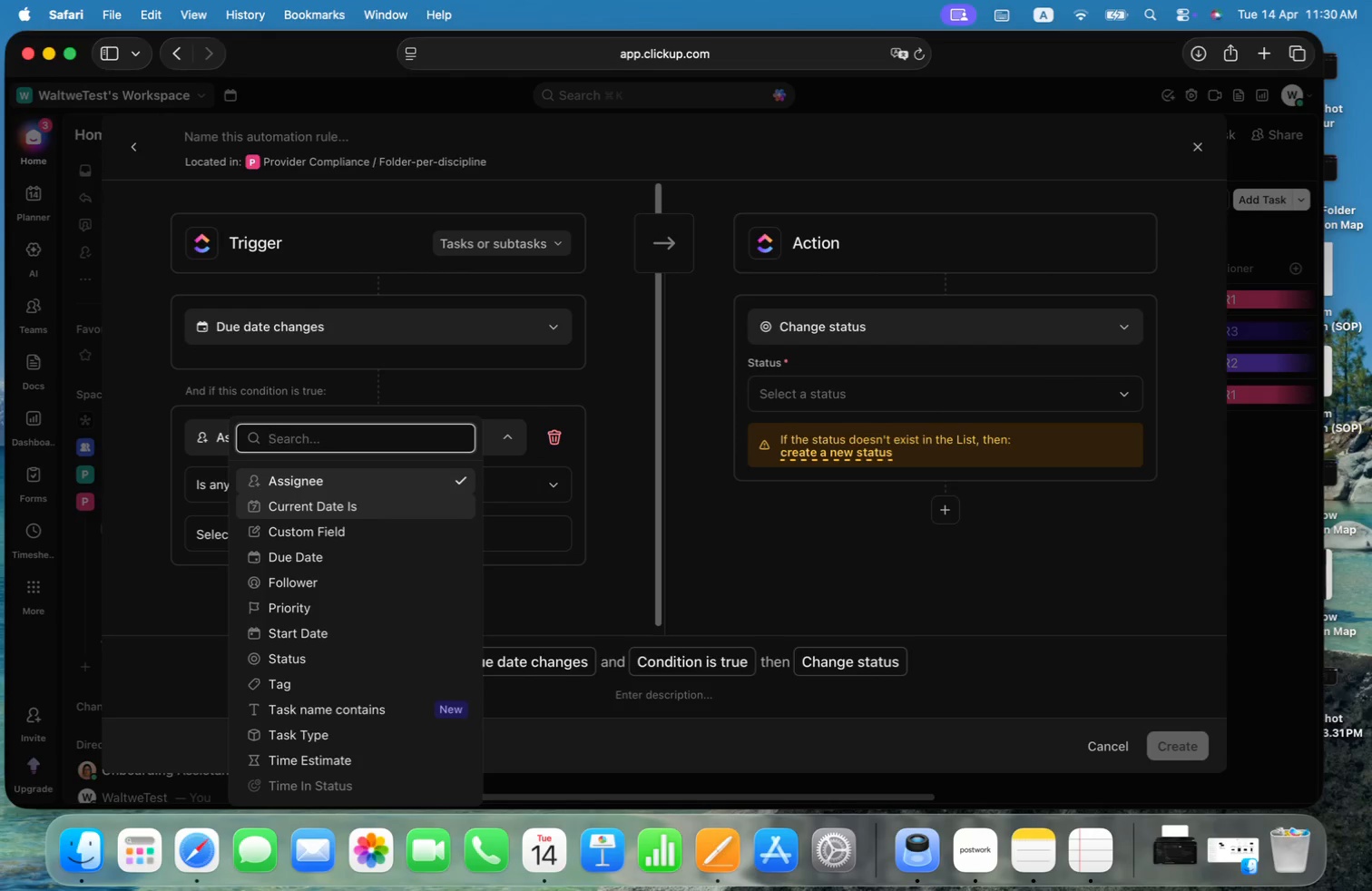 
scroll: coordinate [395, 573], scroll_direction: none, amount: 0.0
 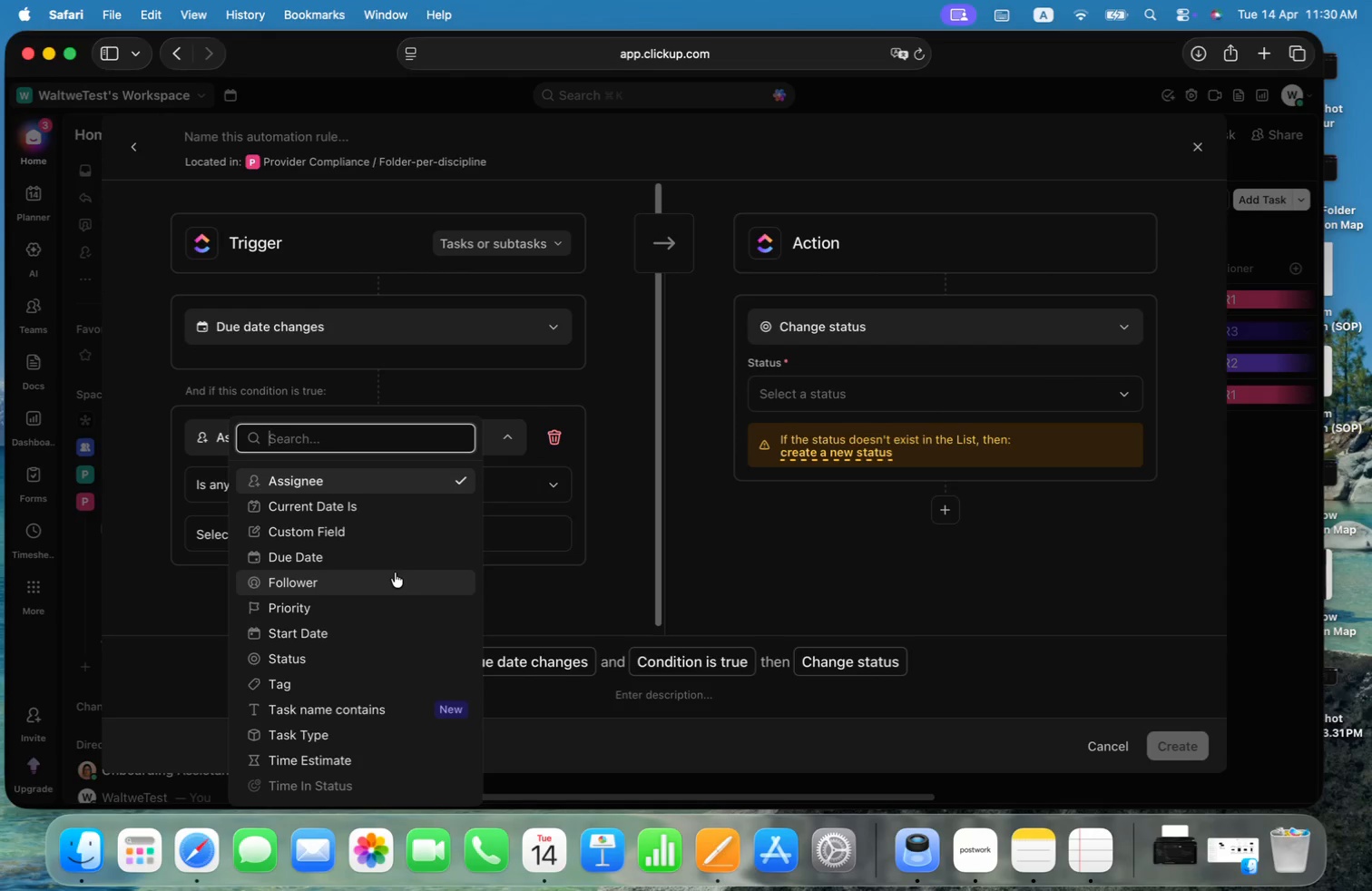 
scroll: coordinate [393, 618], scroll_direction: up, amount: 1.0
 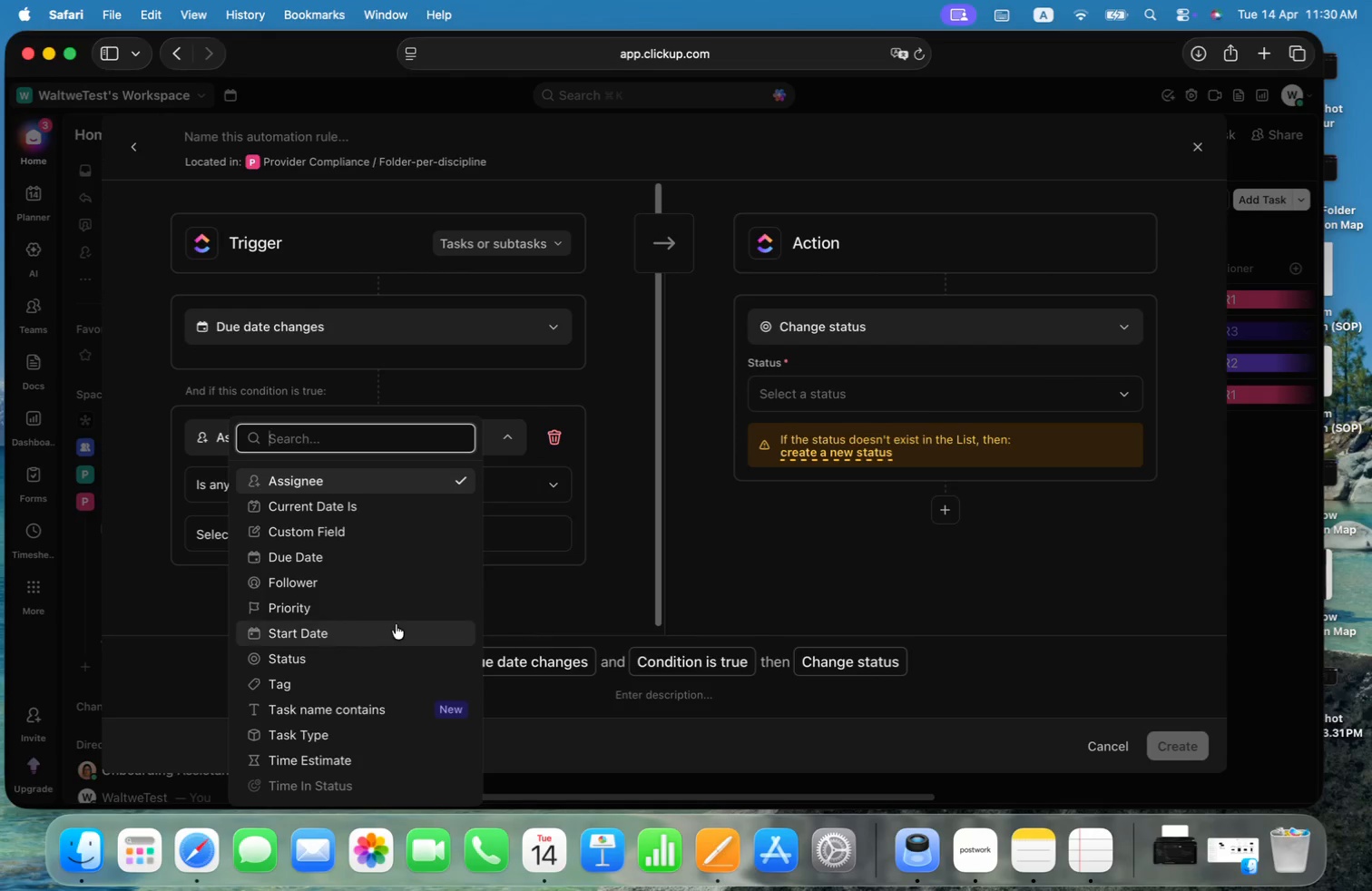 
scroll: coordinate [393, 618], scroll_direction: down, amount: 4.0
 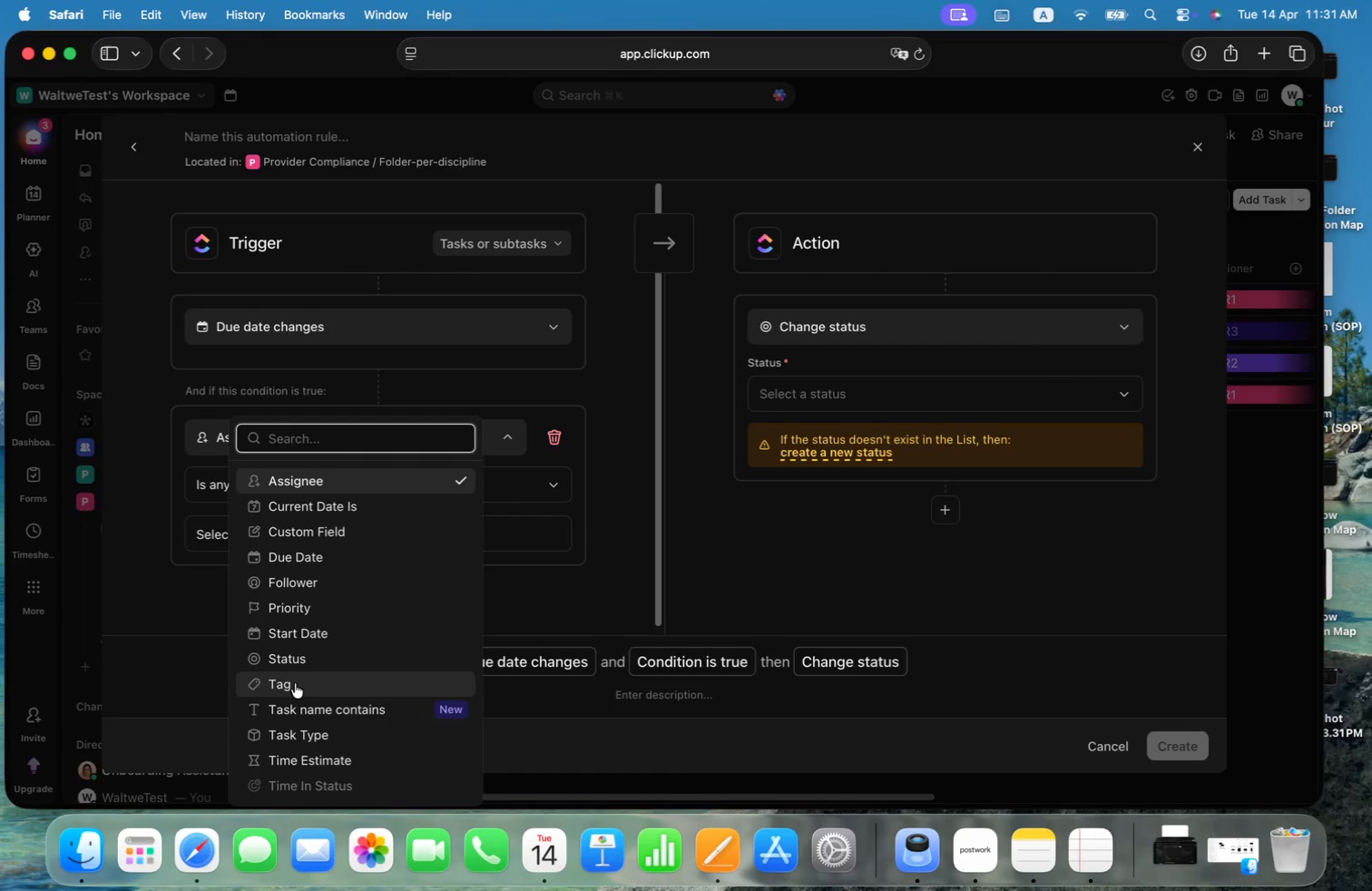 
wait(7.22)
 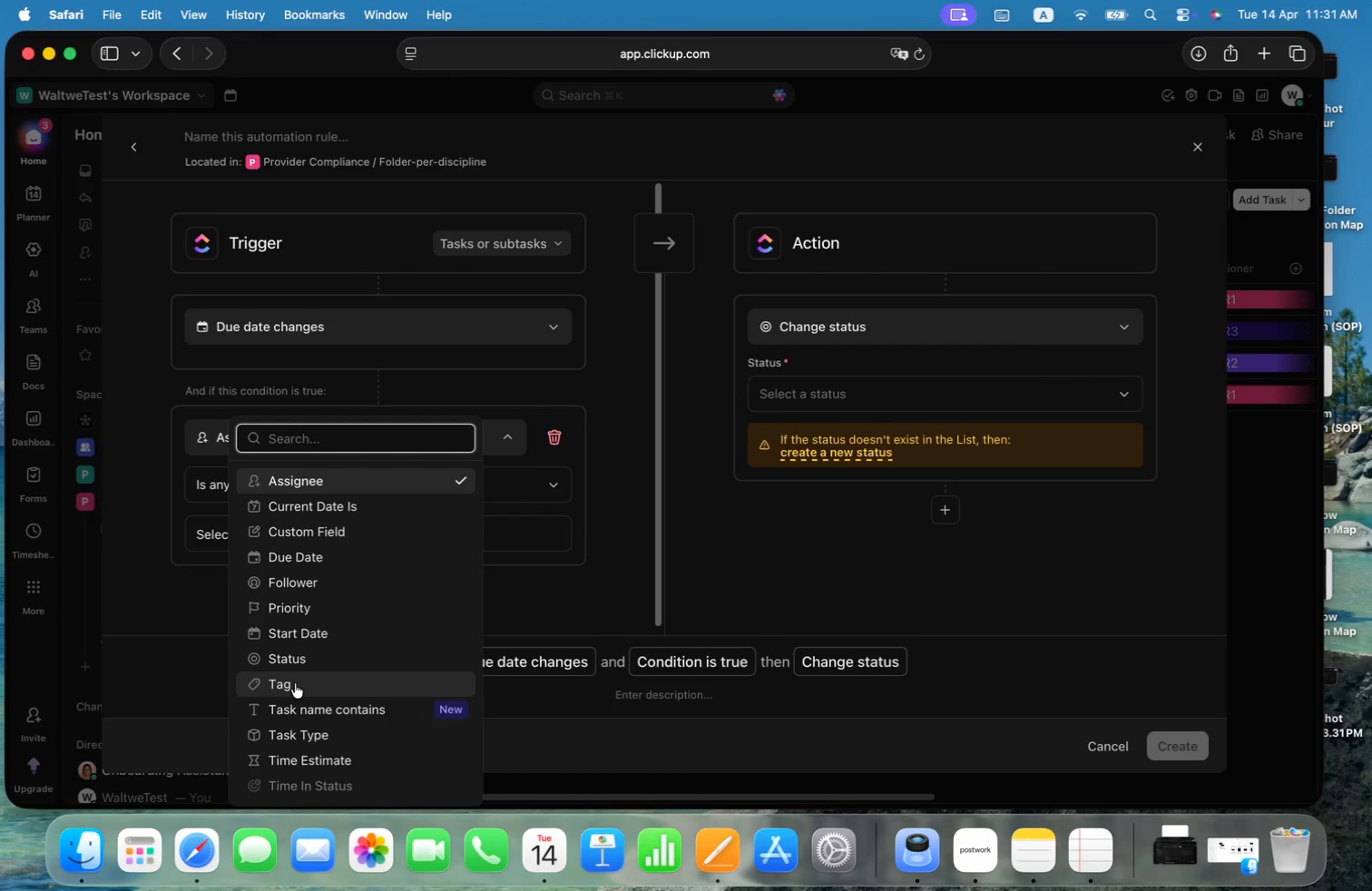 
left_click([329, 533])
 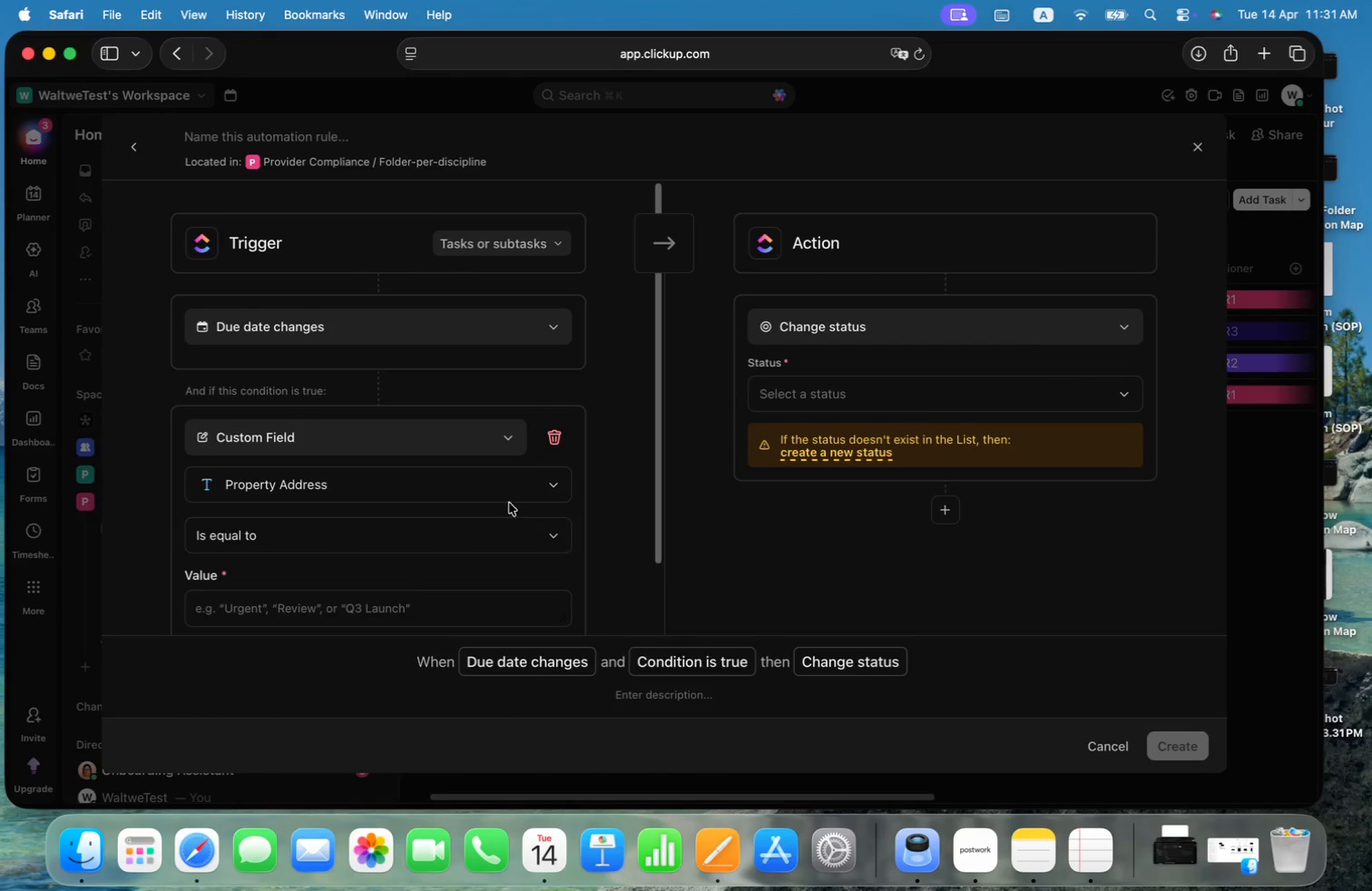 
left_click([547, 480])
 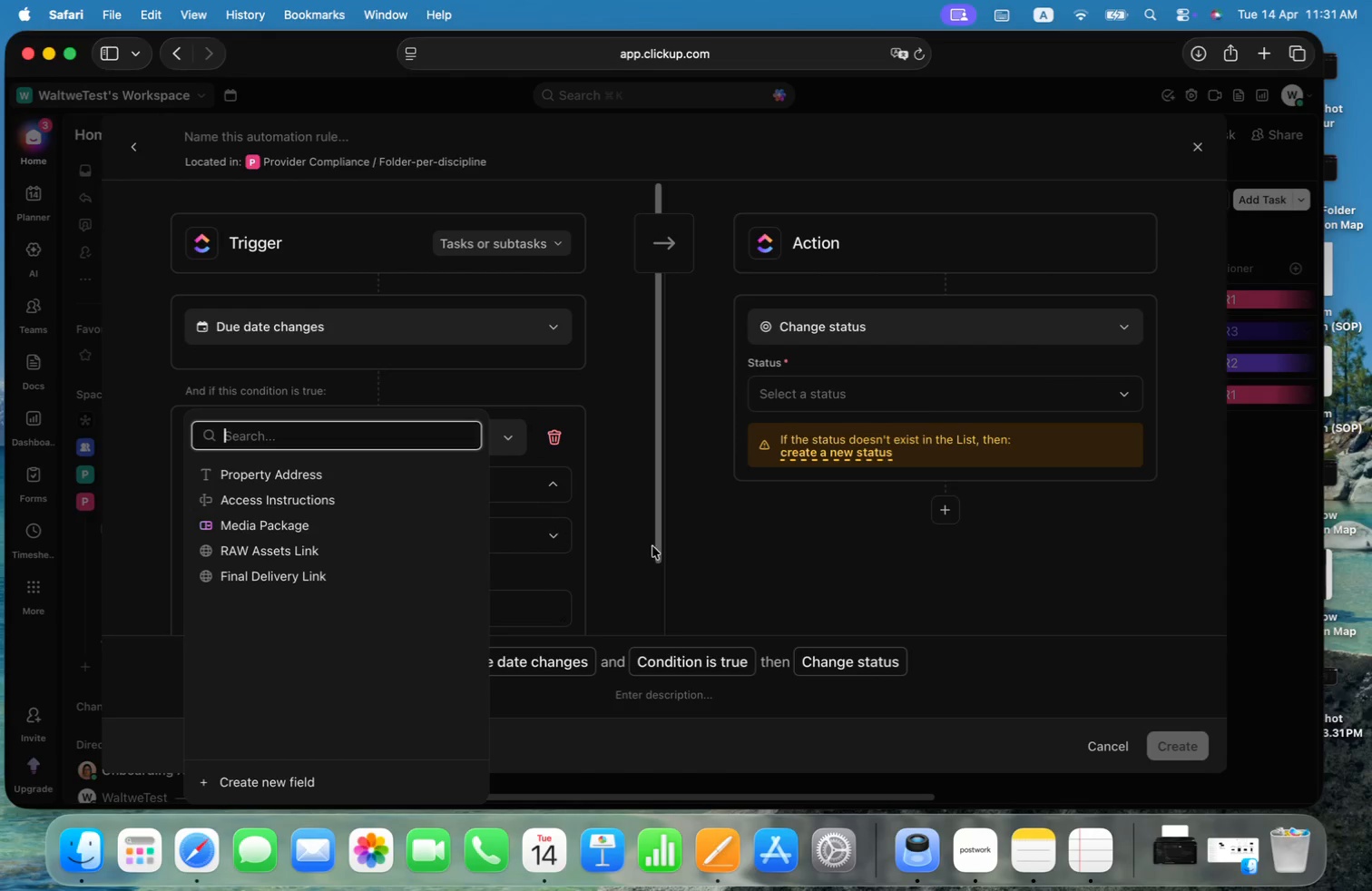 
left_click([684, 527])
 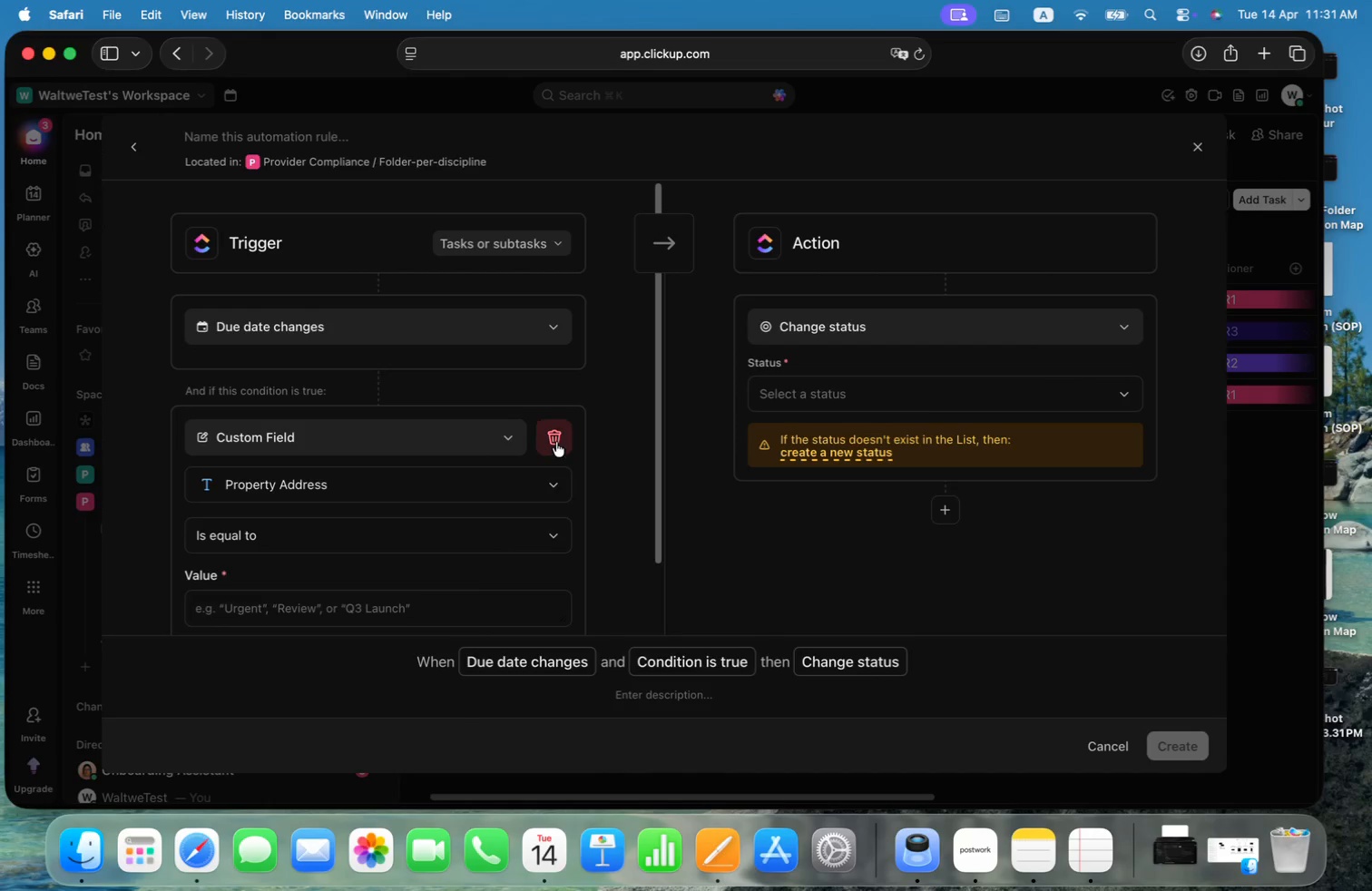 
left_click([556, 441])
 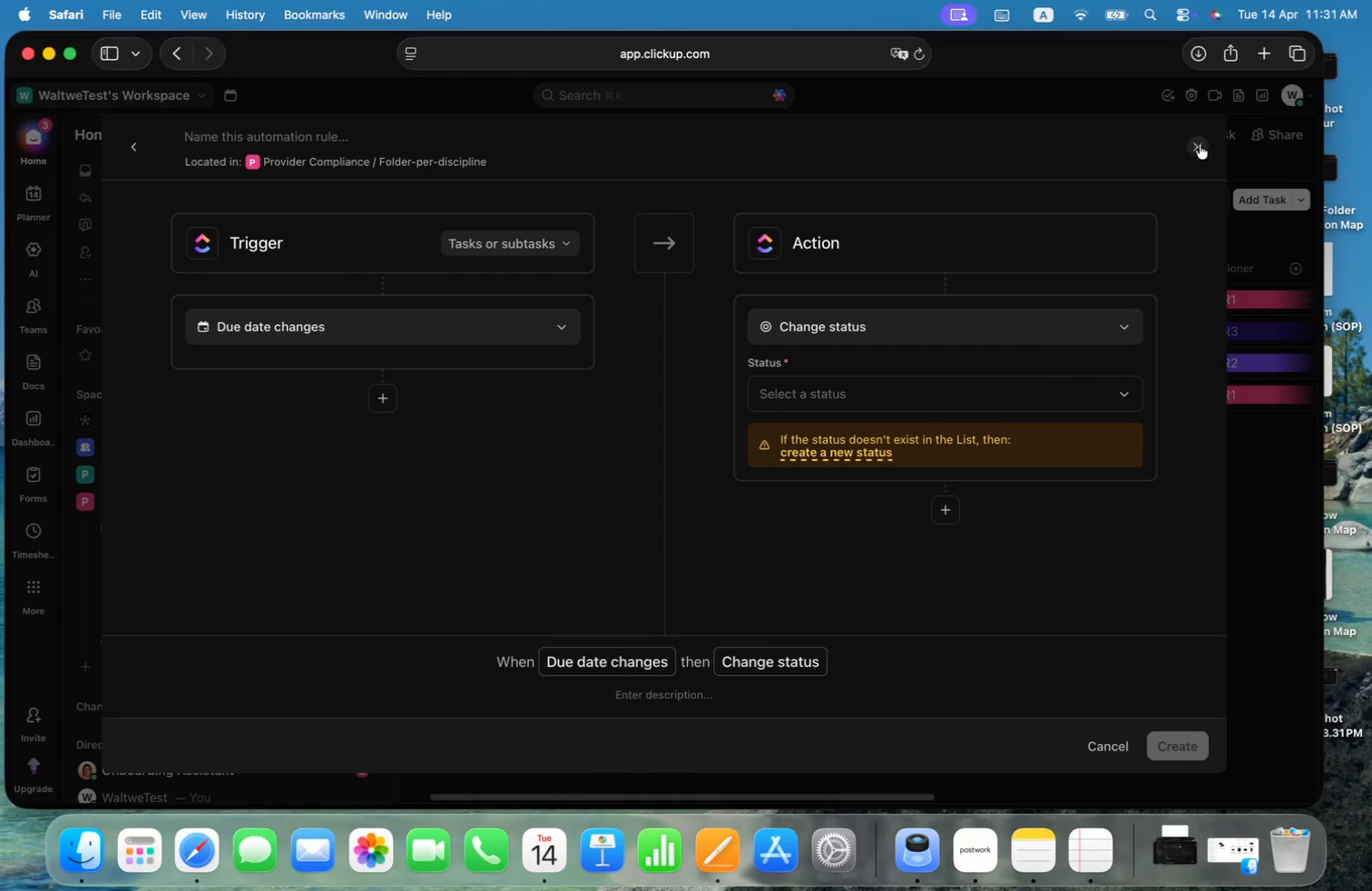 
left_click([1200, 144])
 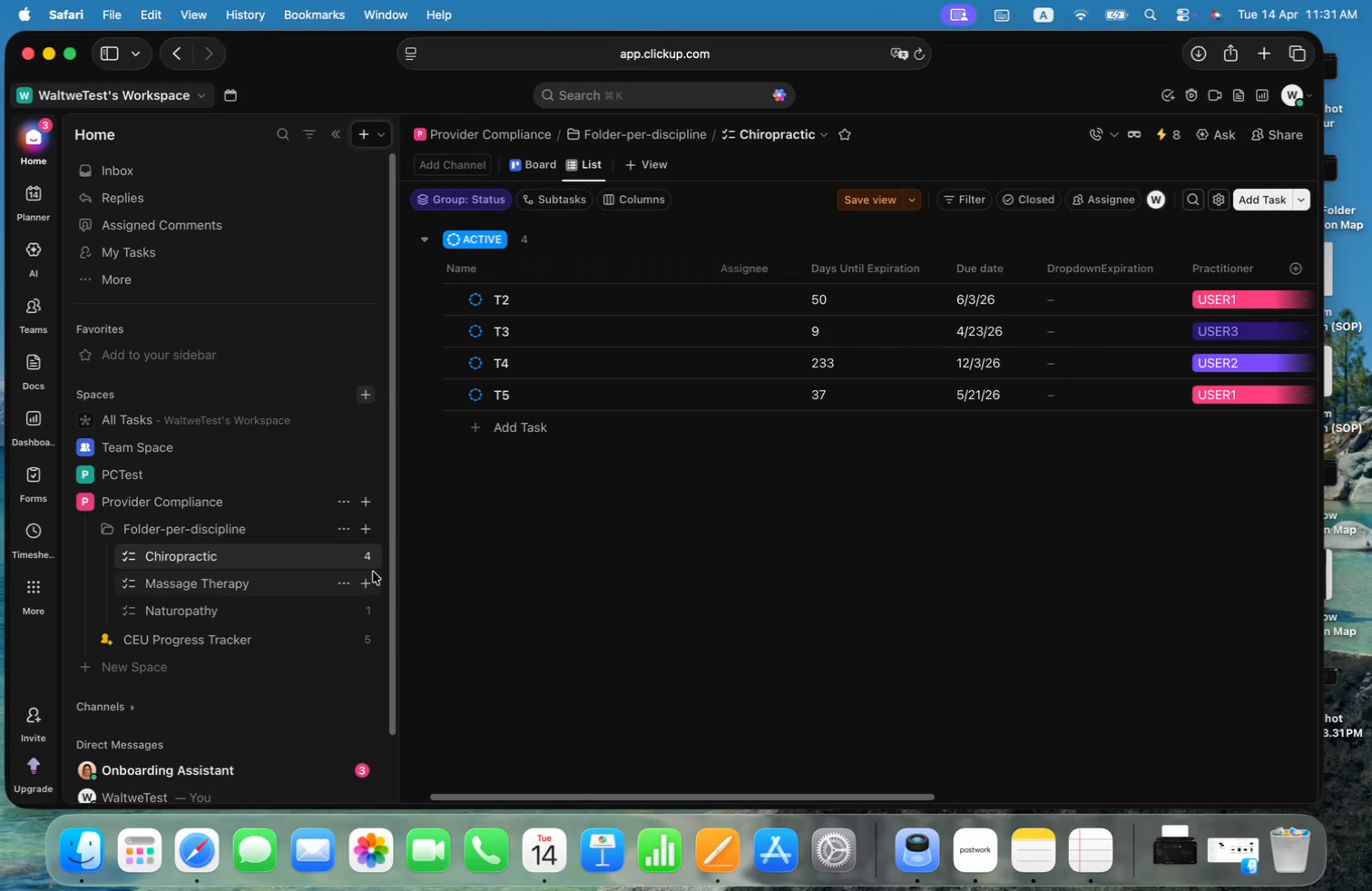 
left_click([342, 562])
 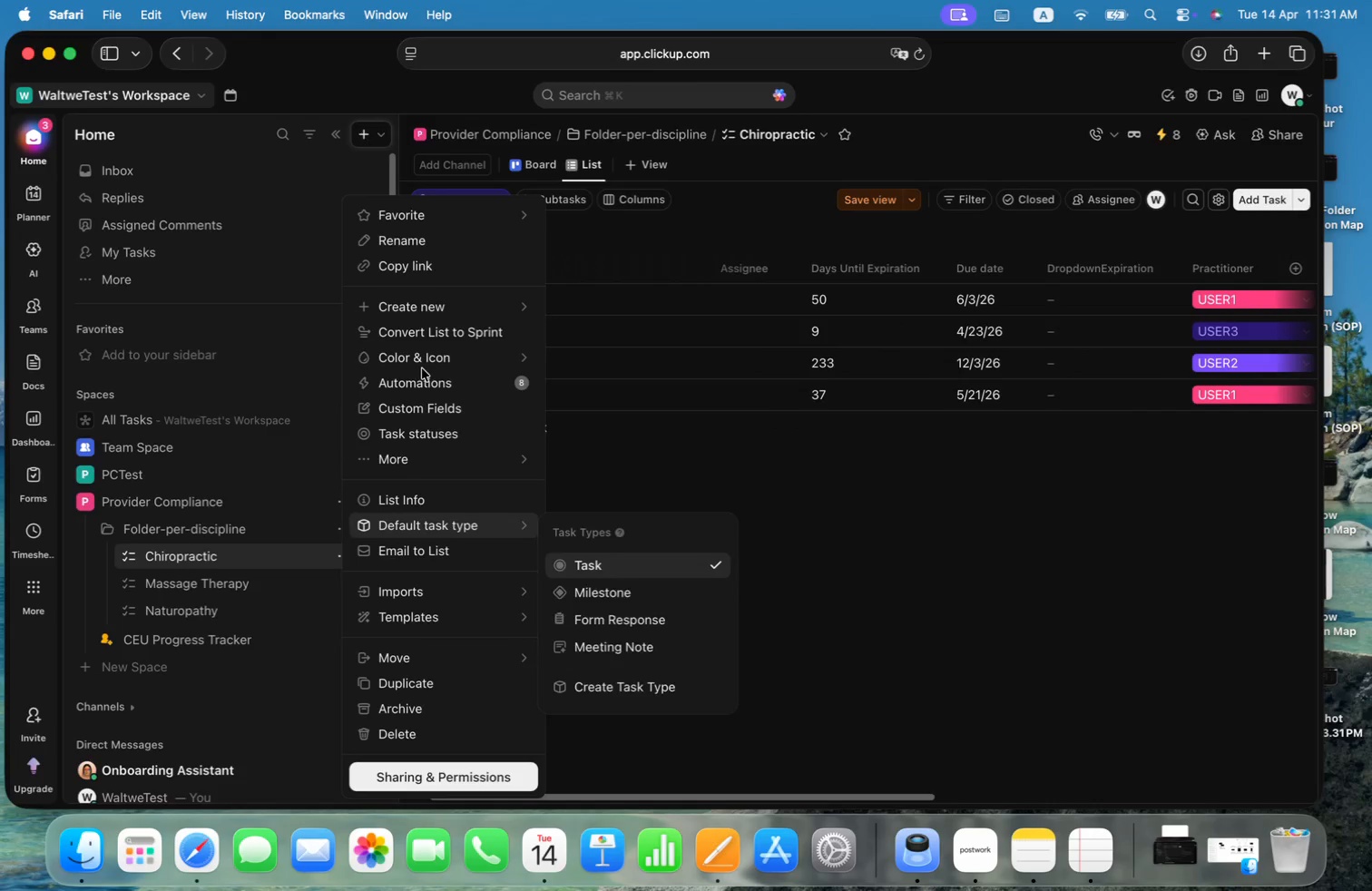 
left_click([419, 381])
 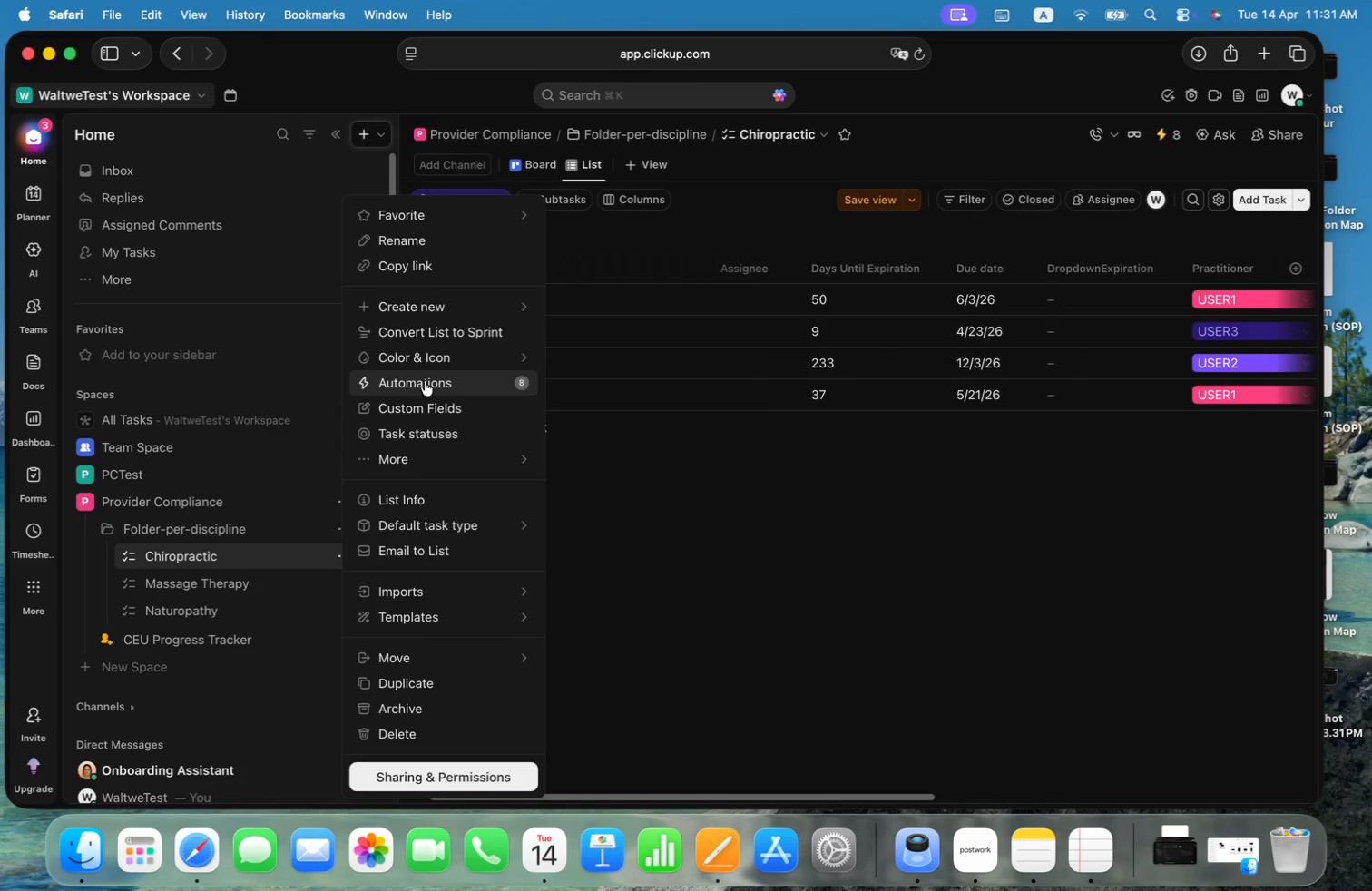 
left_click([426, 381])
 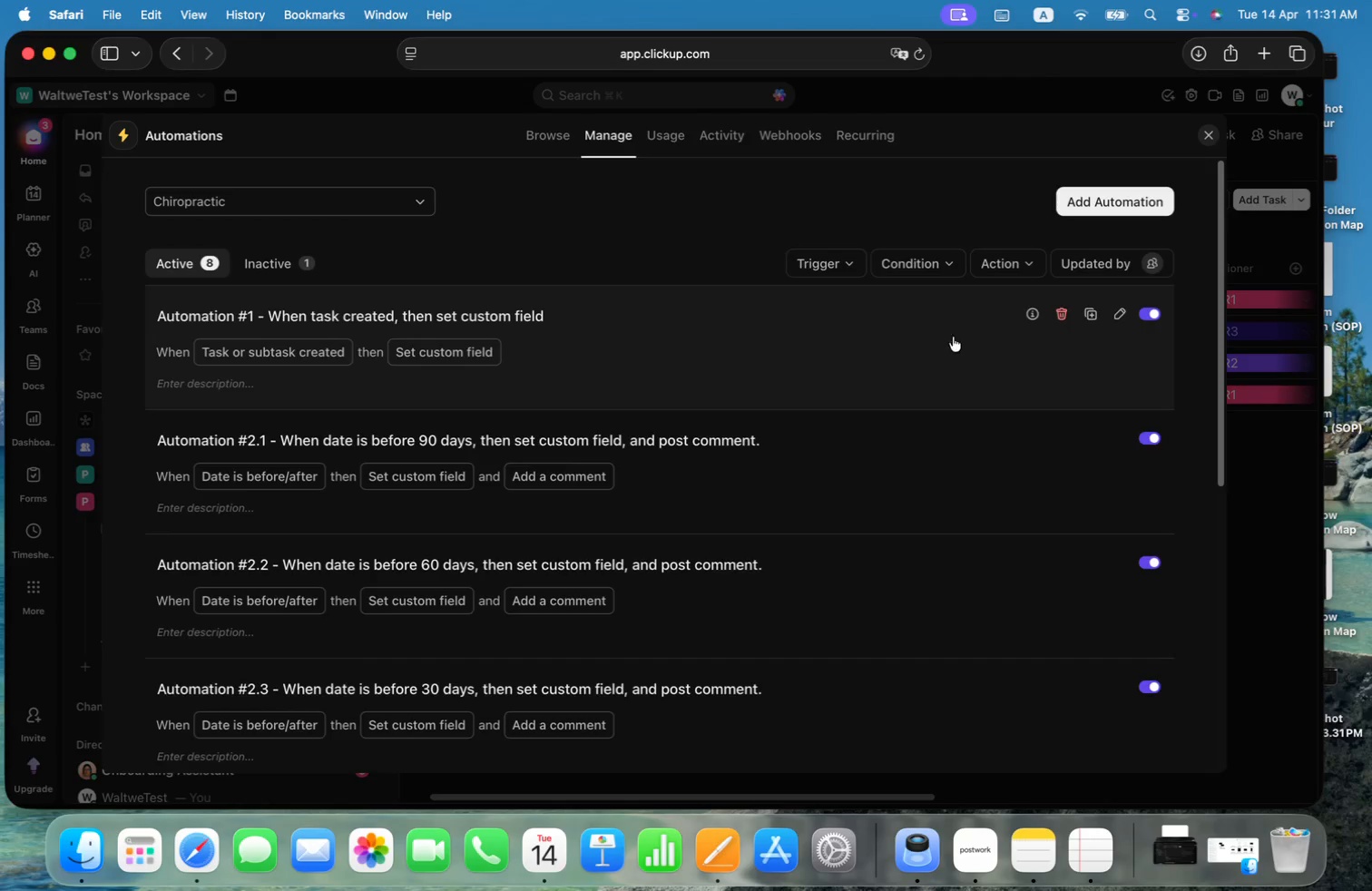 
left_click([1102, 206])
 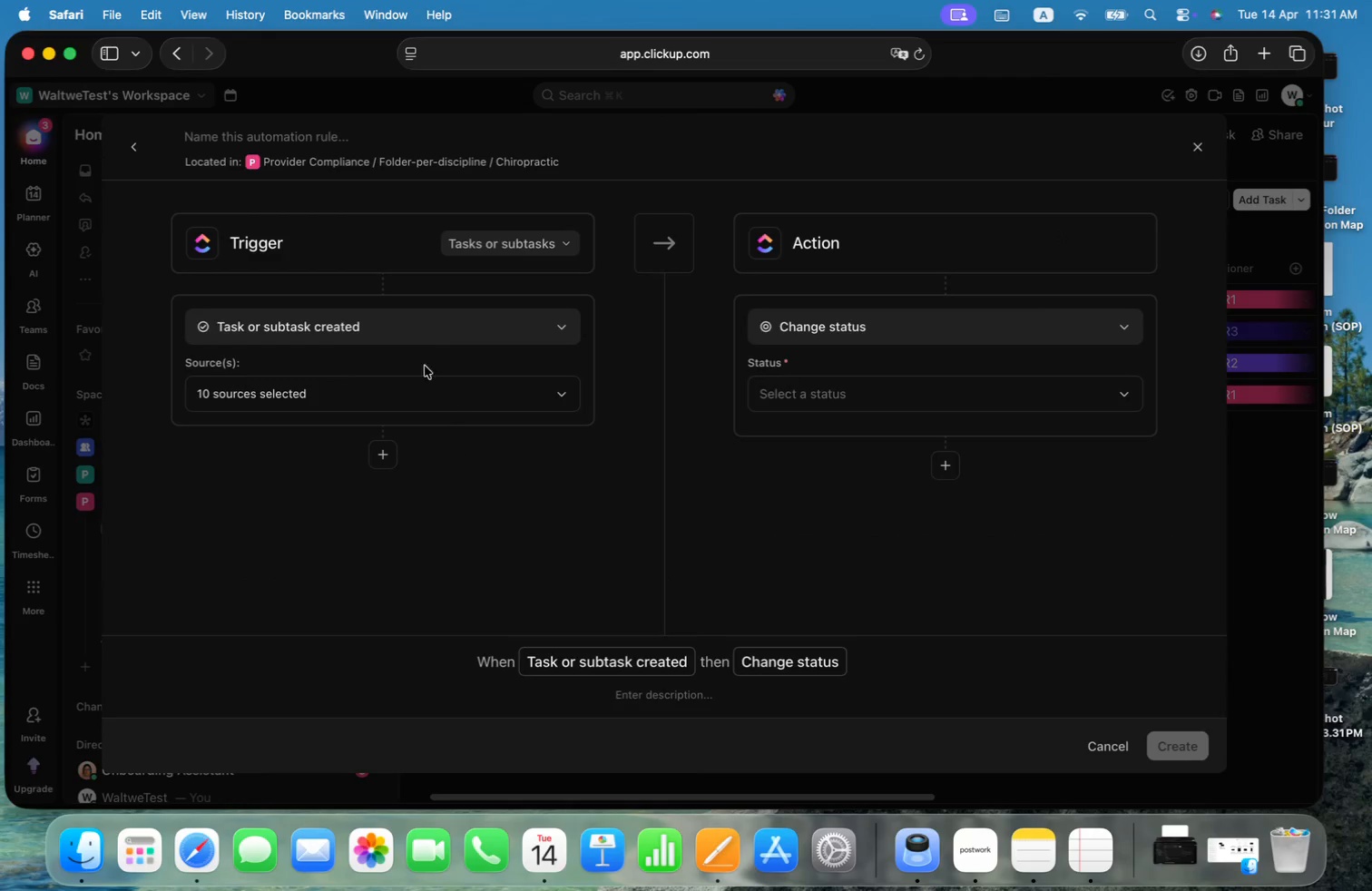 
left_click([485, 318])
 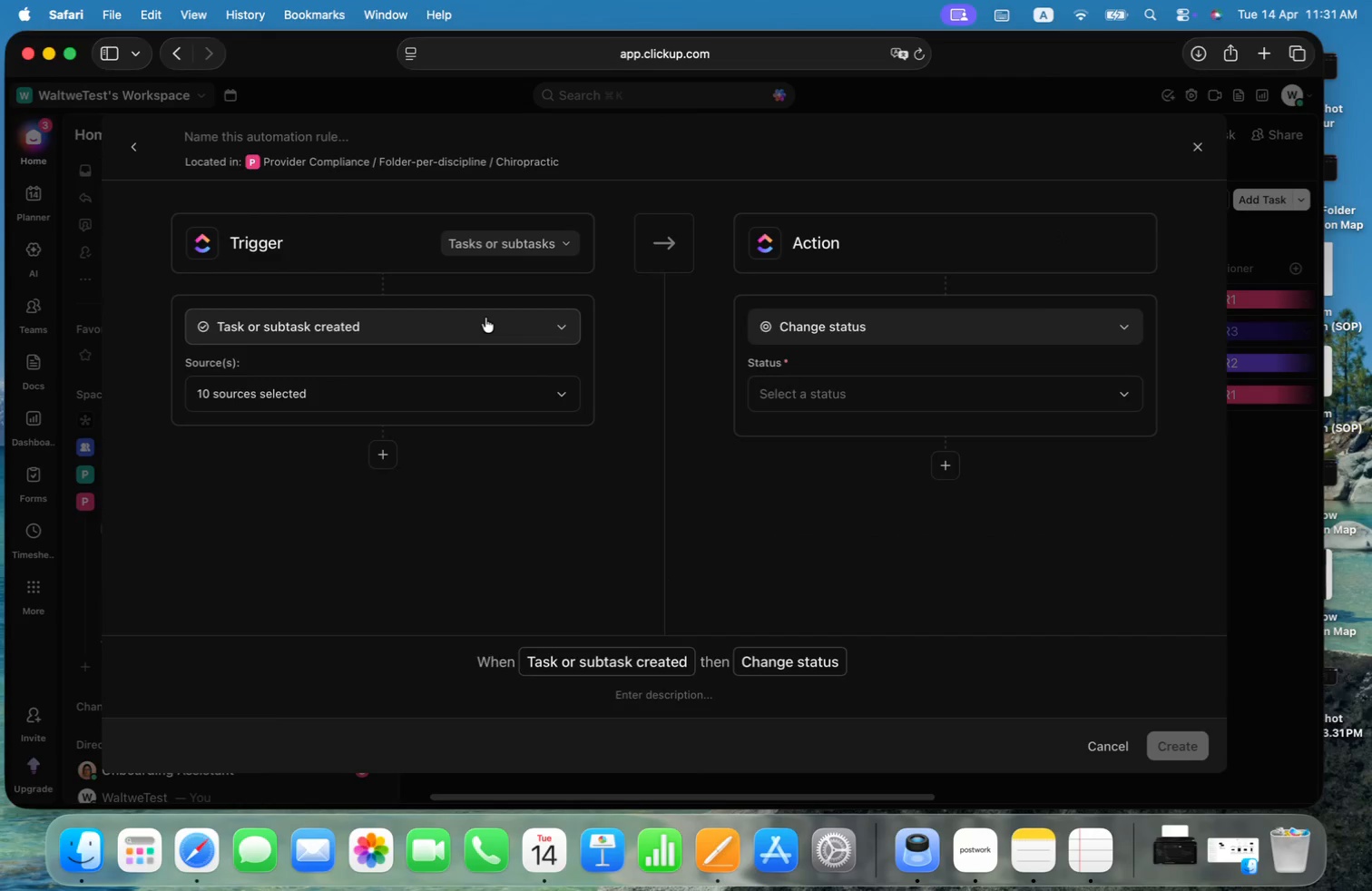 
type(due)
 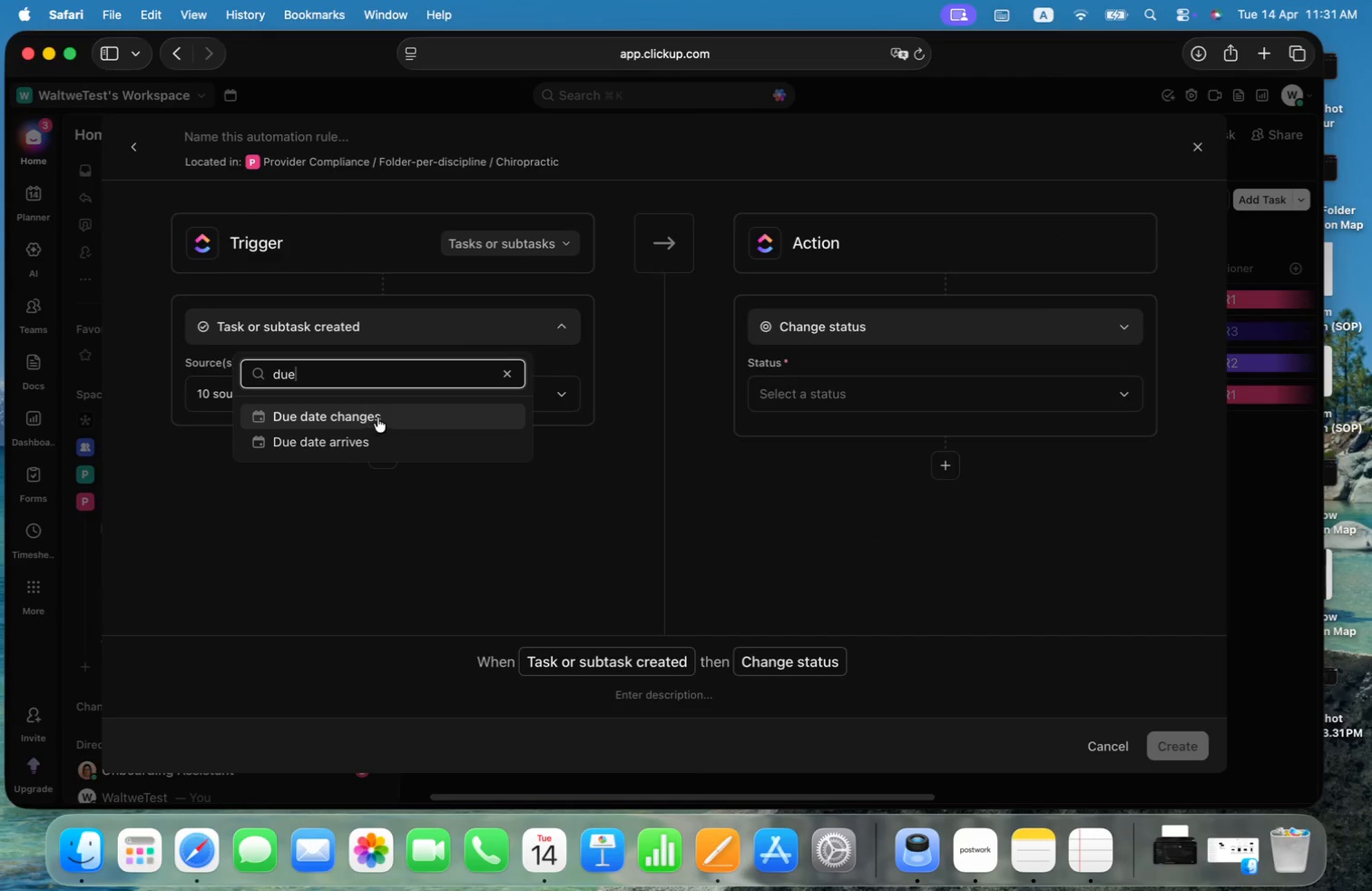 
left_click([377, 417])
 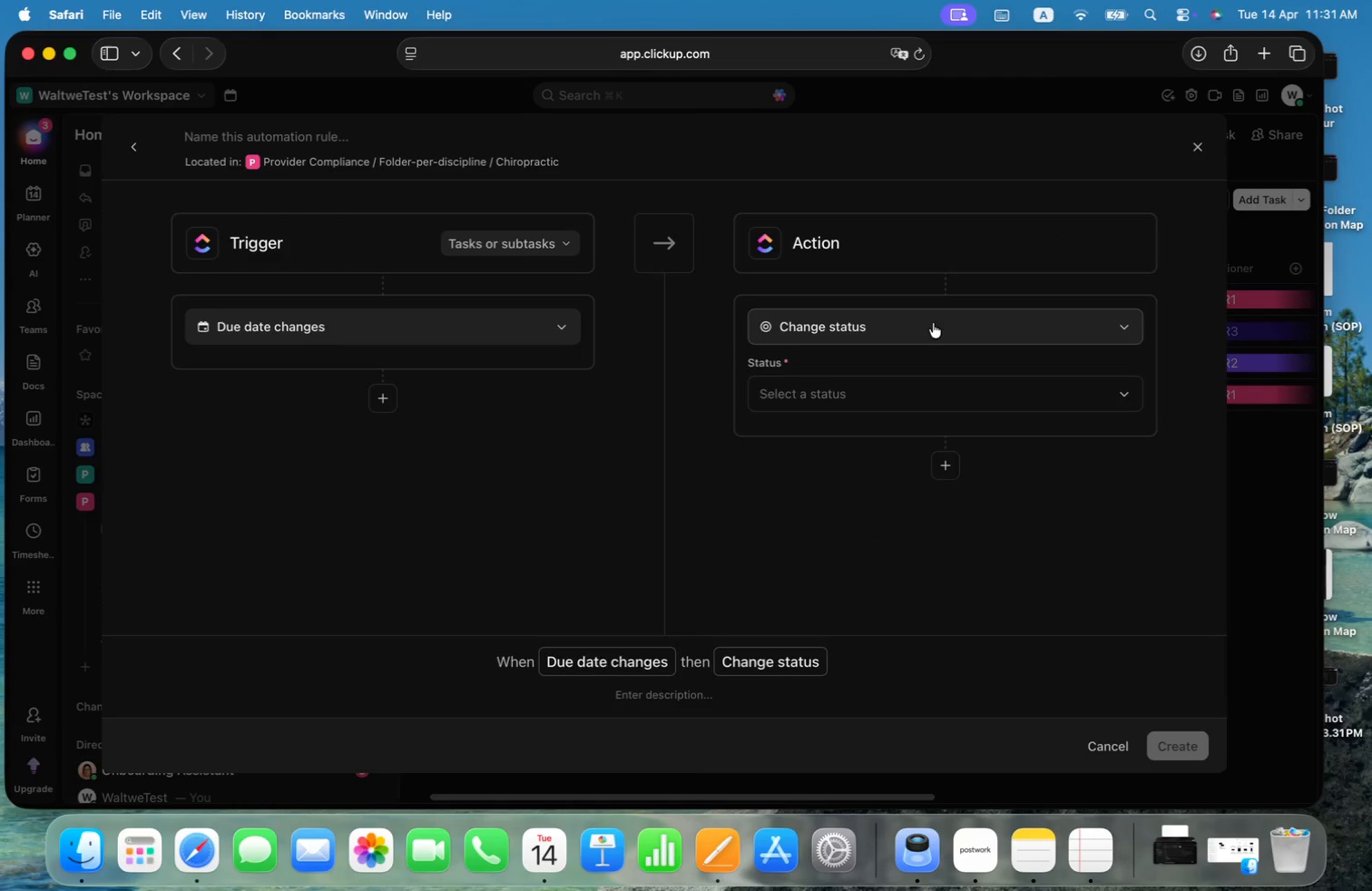 
left_click([945, 327])
 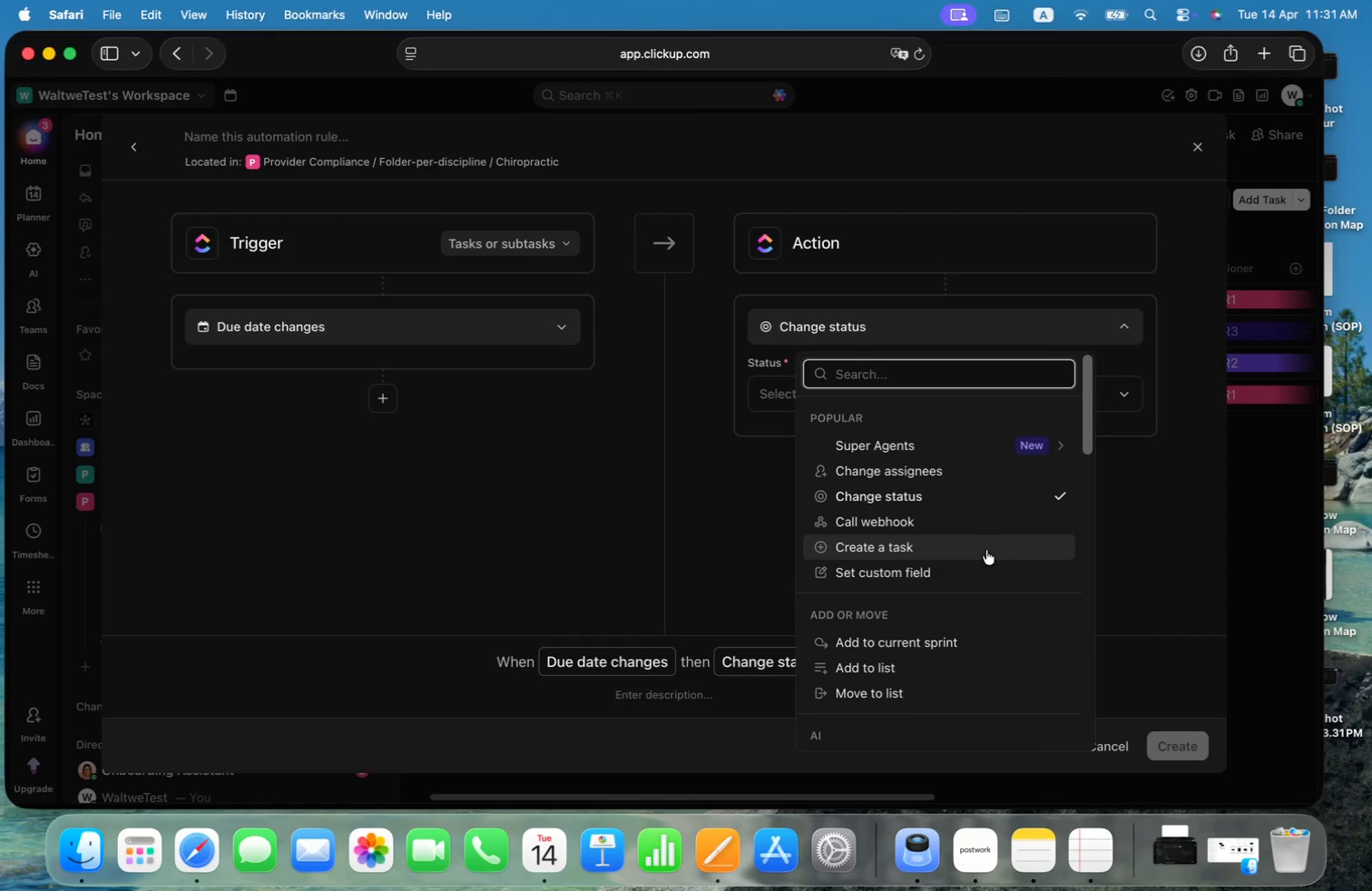 
wait(6.29)
 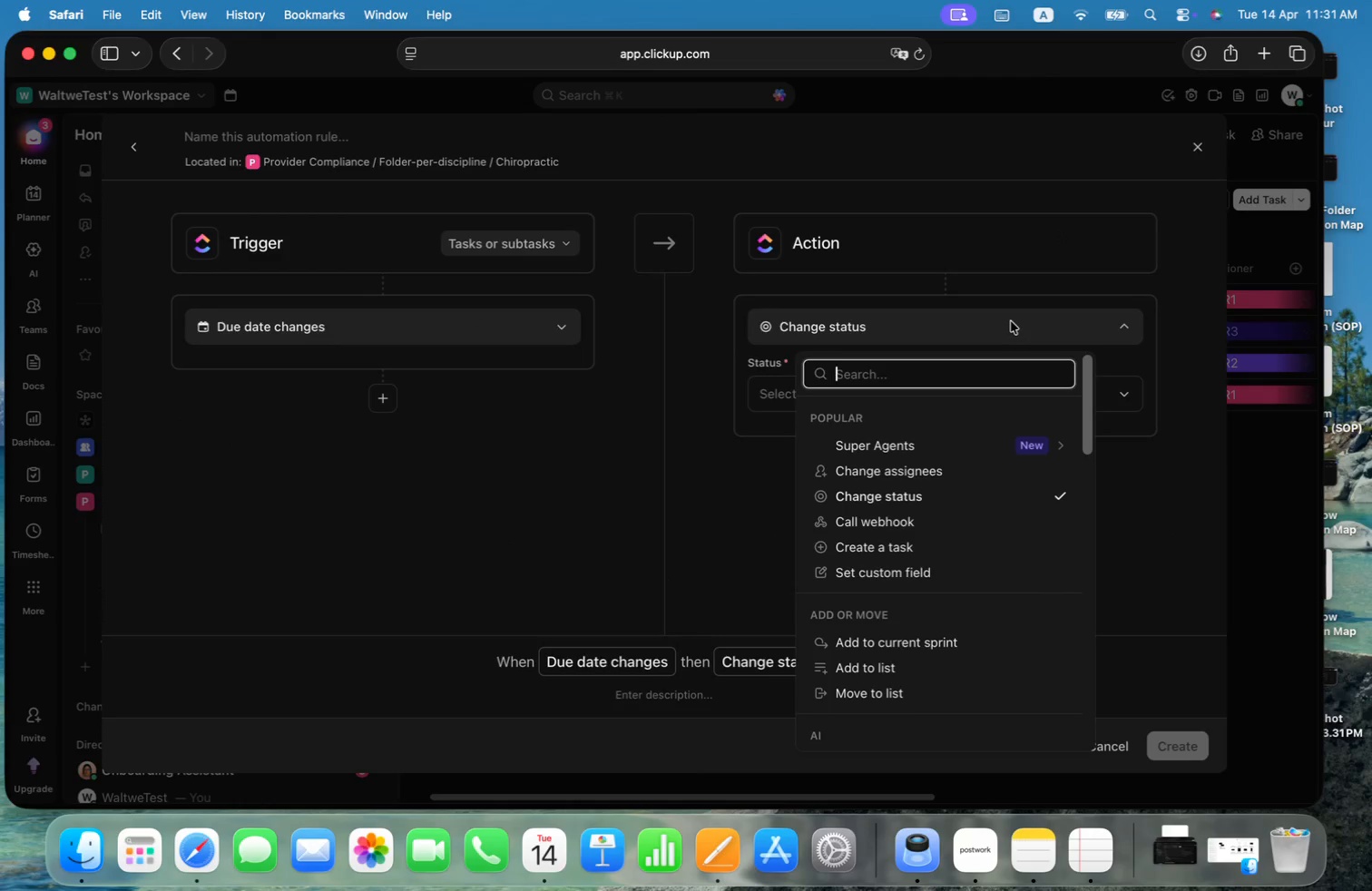 
left_click_drag(start_coordinate=[1085, 434], to_coordinate=[1087, 709])
 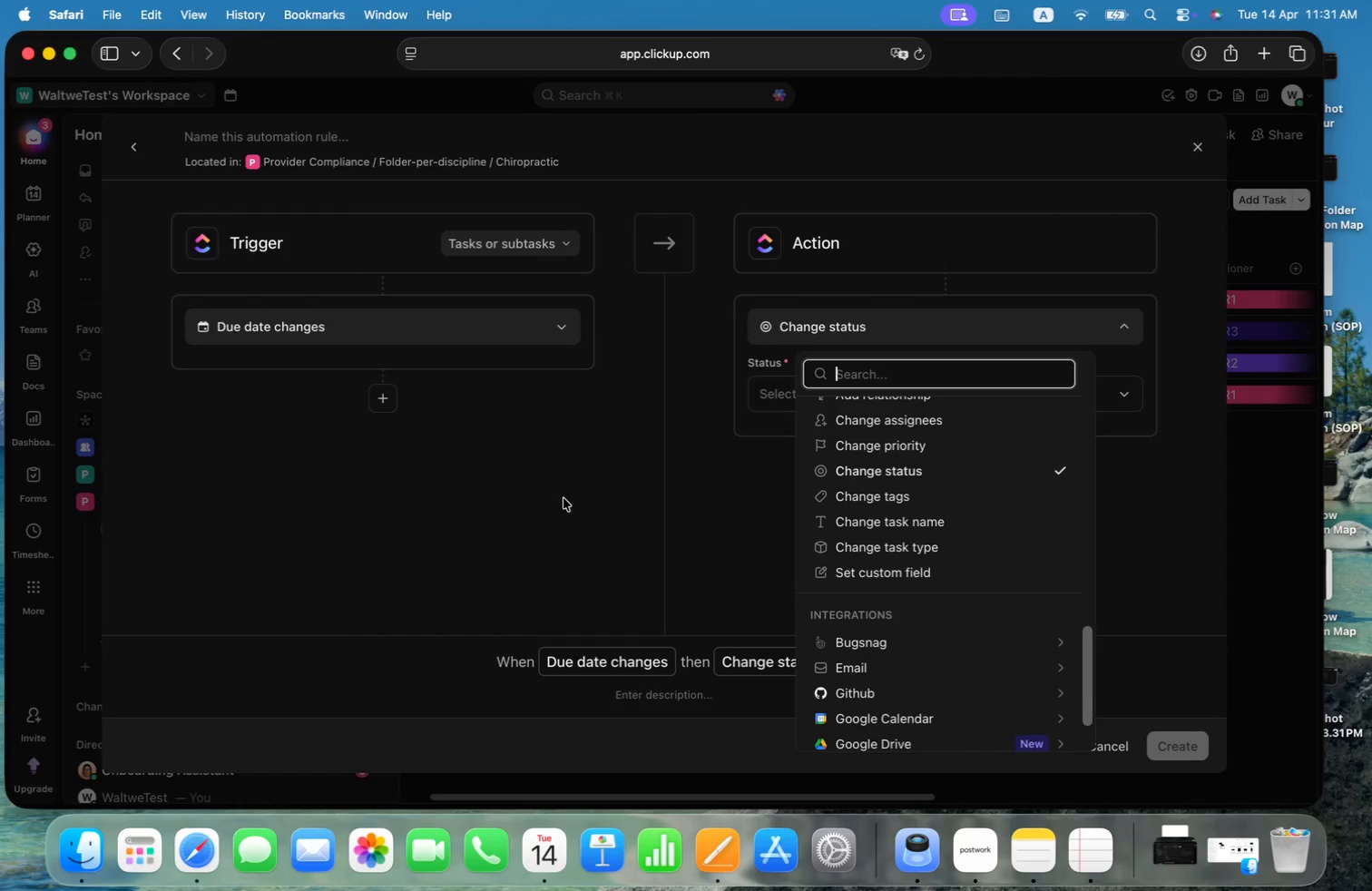 
left_click([564, 498])
 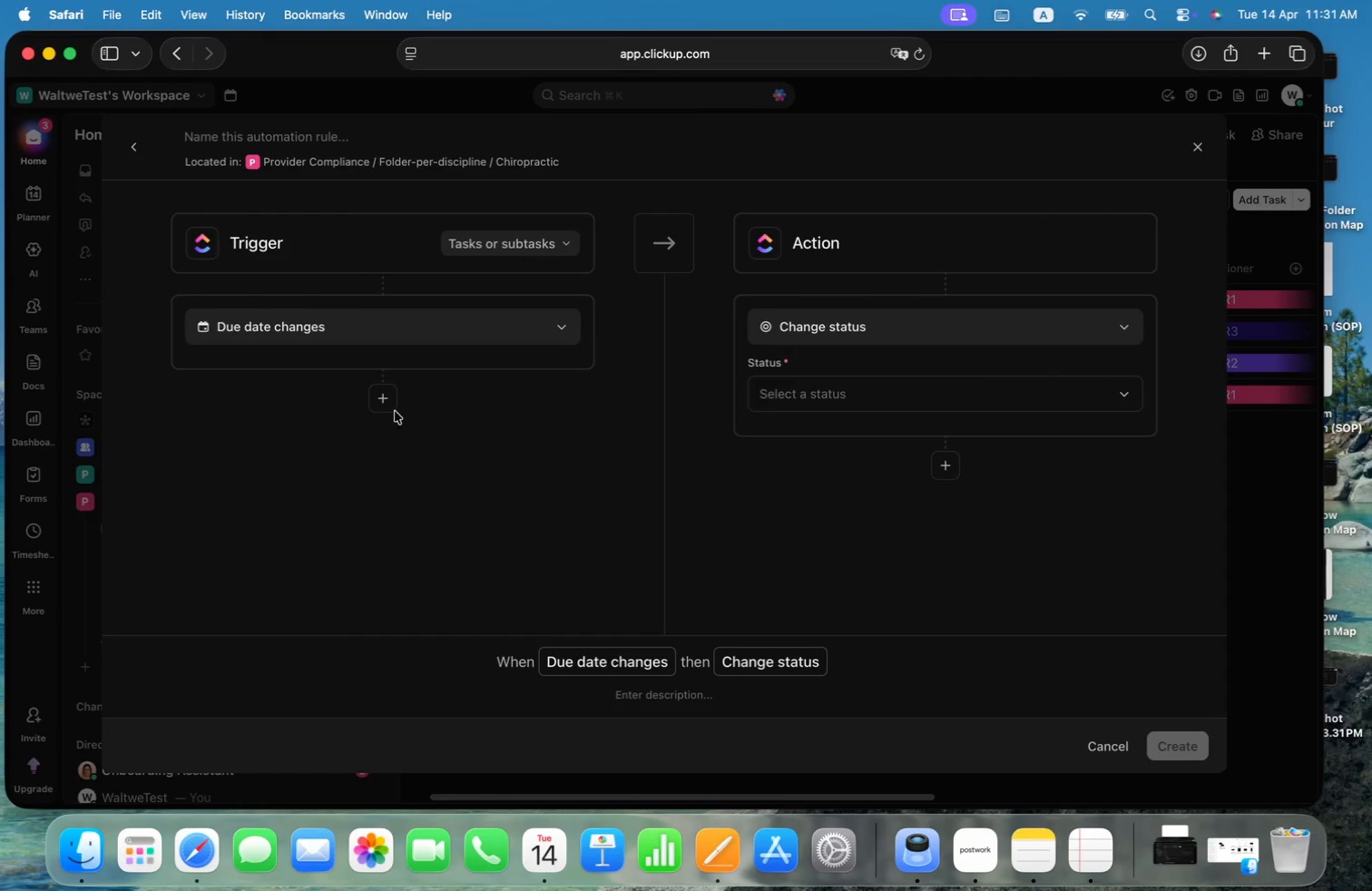 
left_click([387, 401])
 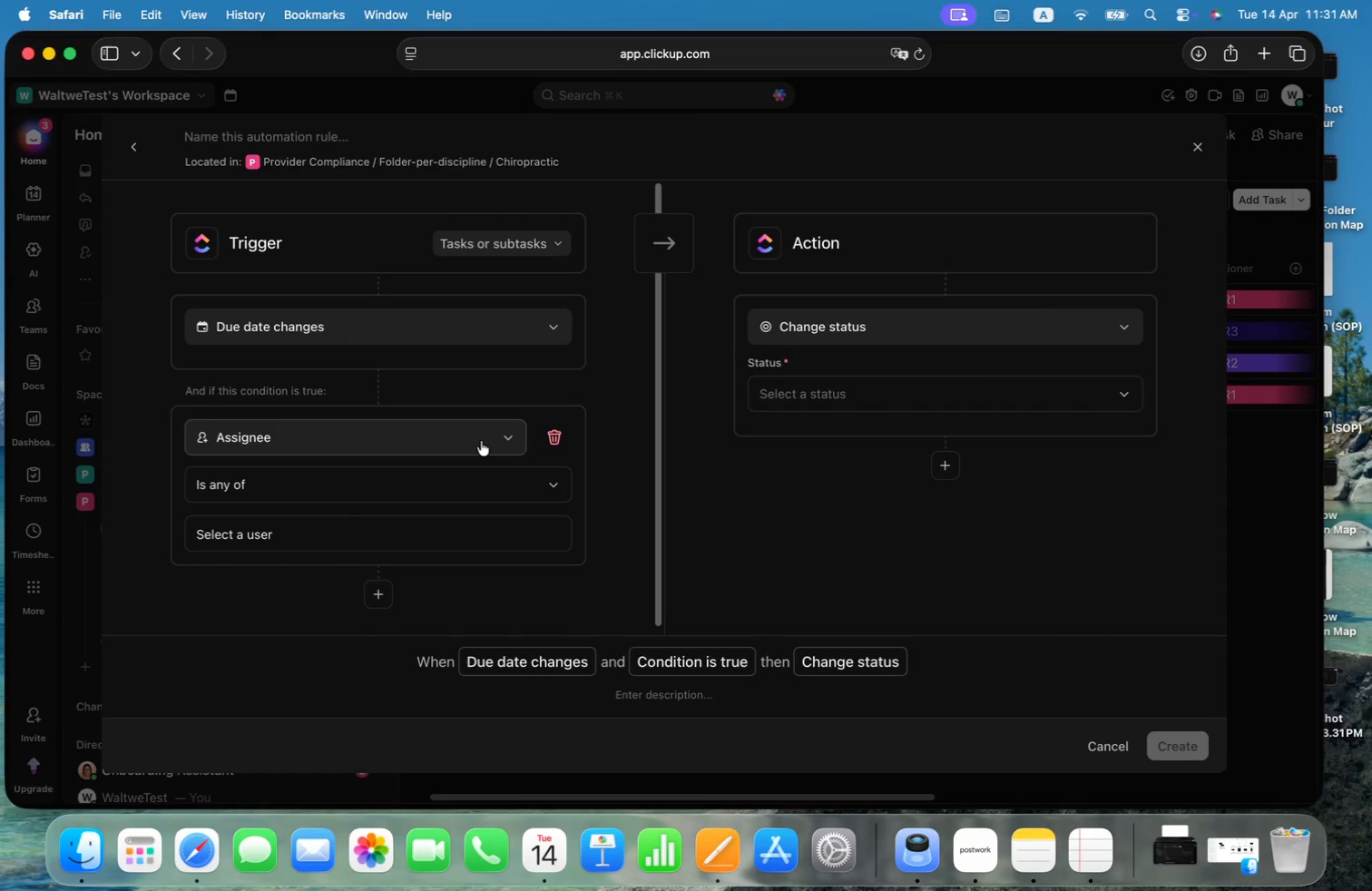 
left_click([483, 442])
 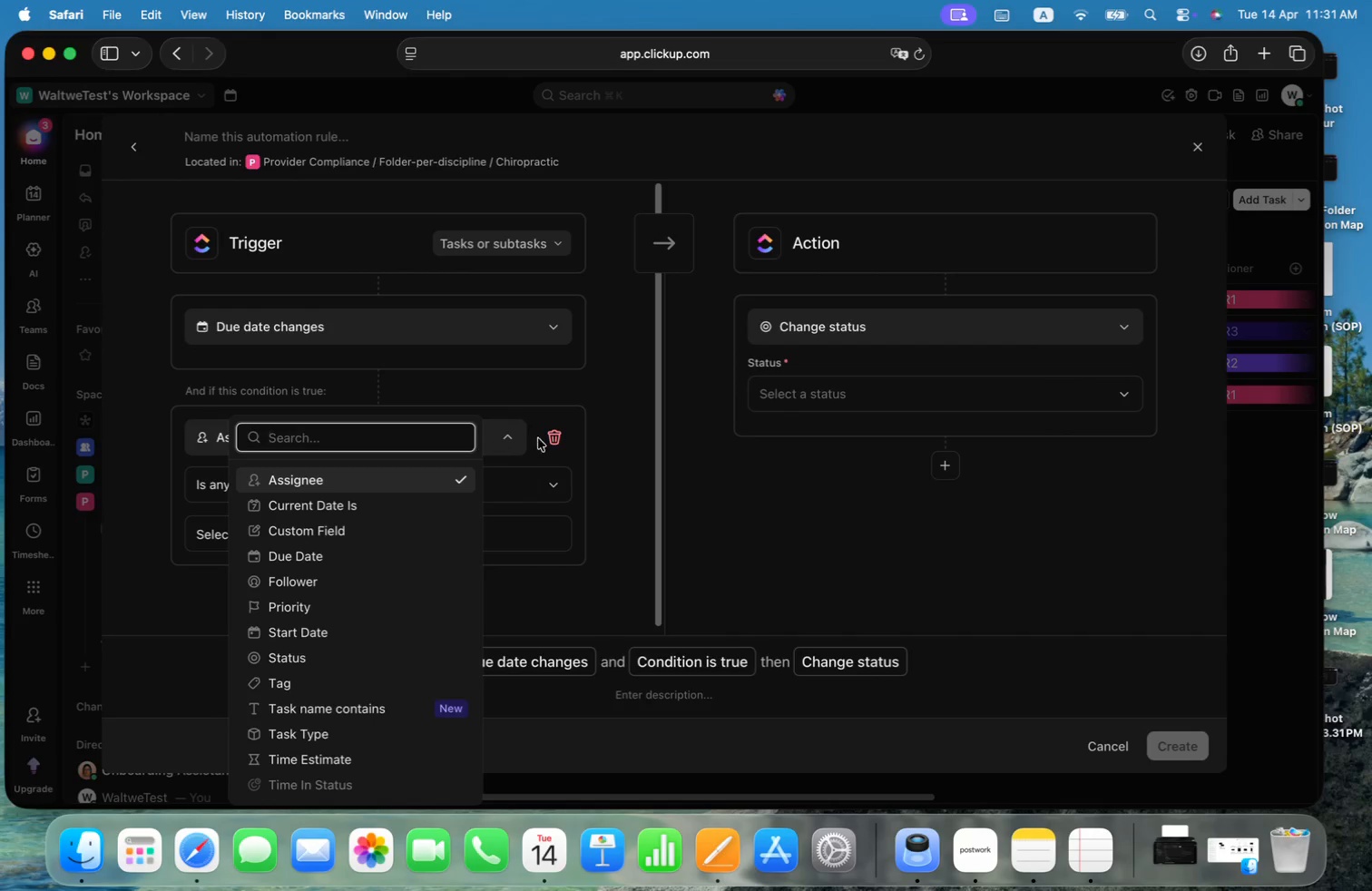 
left_click([546, 382])
 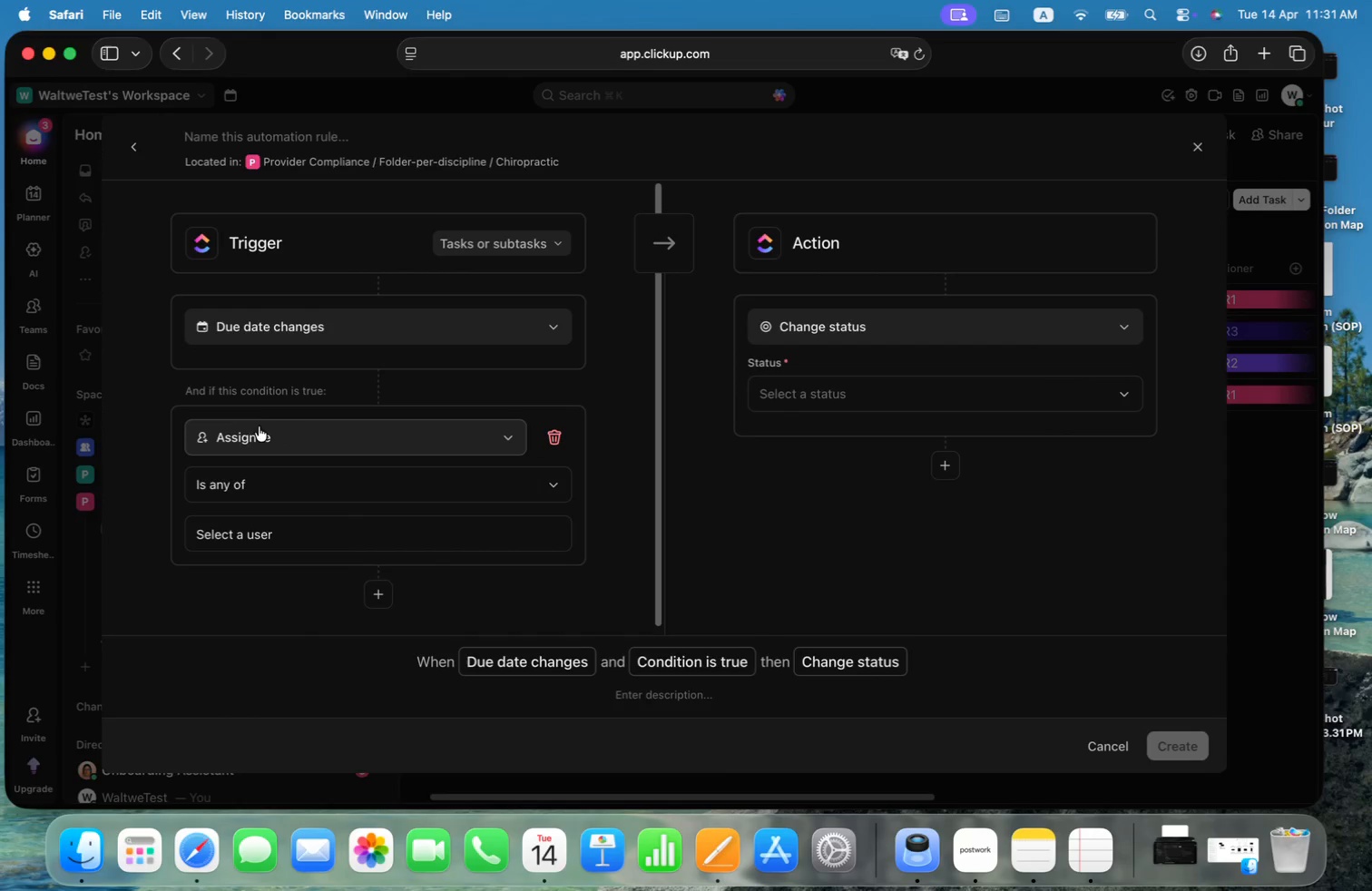 
left_click([474, 446])
 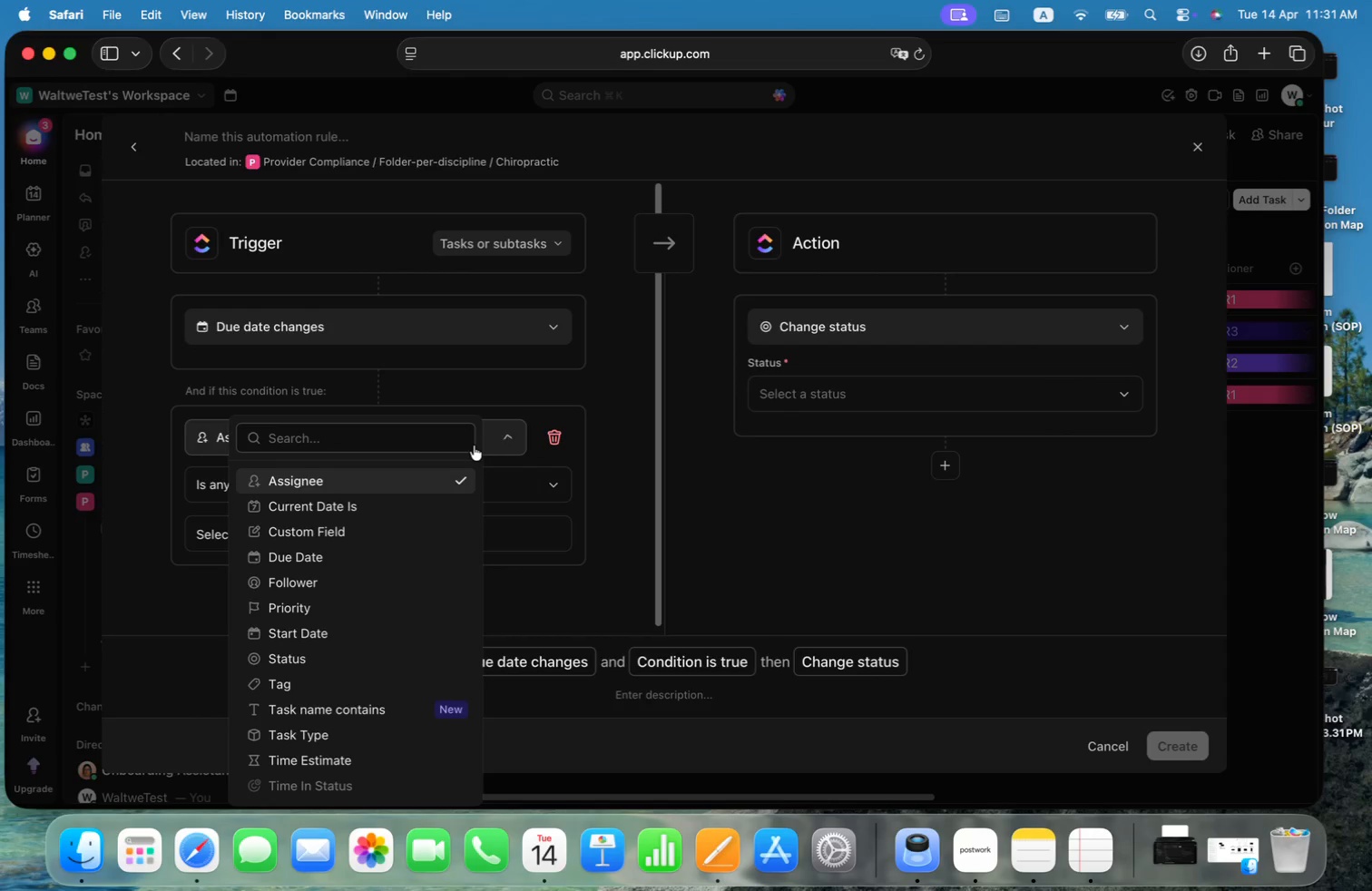 
type(dat)
key(Backspace)
type(y)
key(Backspace)
key(Backspace)
key(Backspace)
 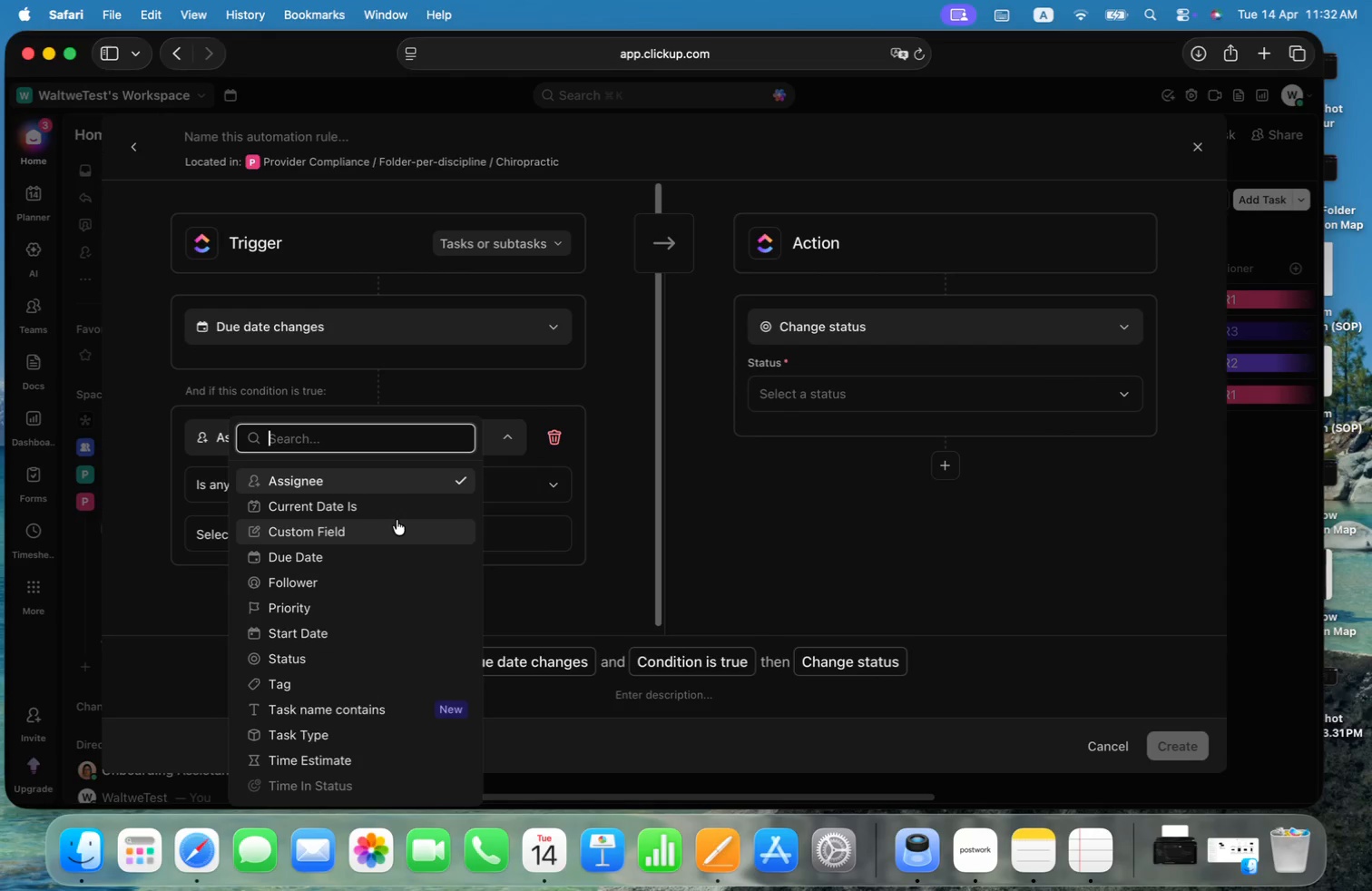 
scroll: coordinate [409, 611], scroll_direction: up, amount: 1.0
 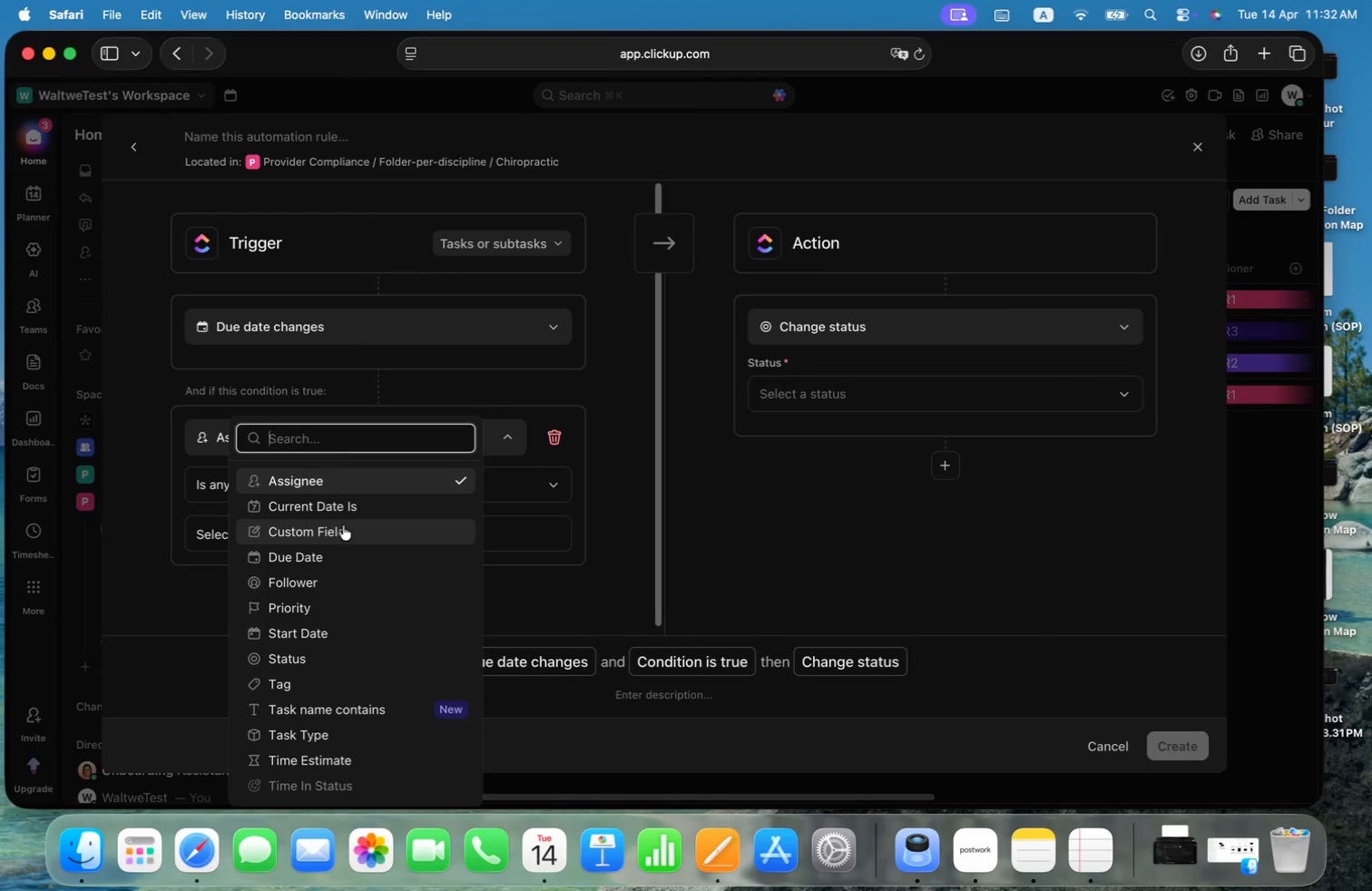 
wait(6.02)
 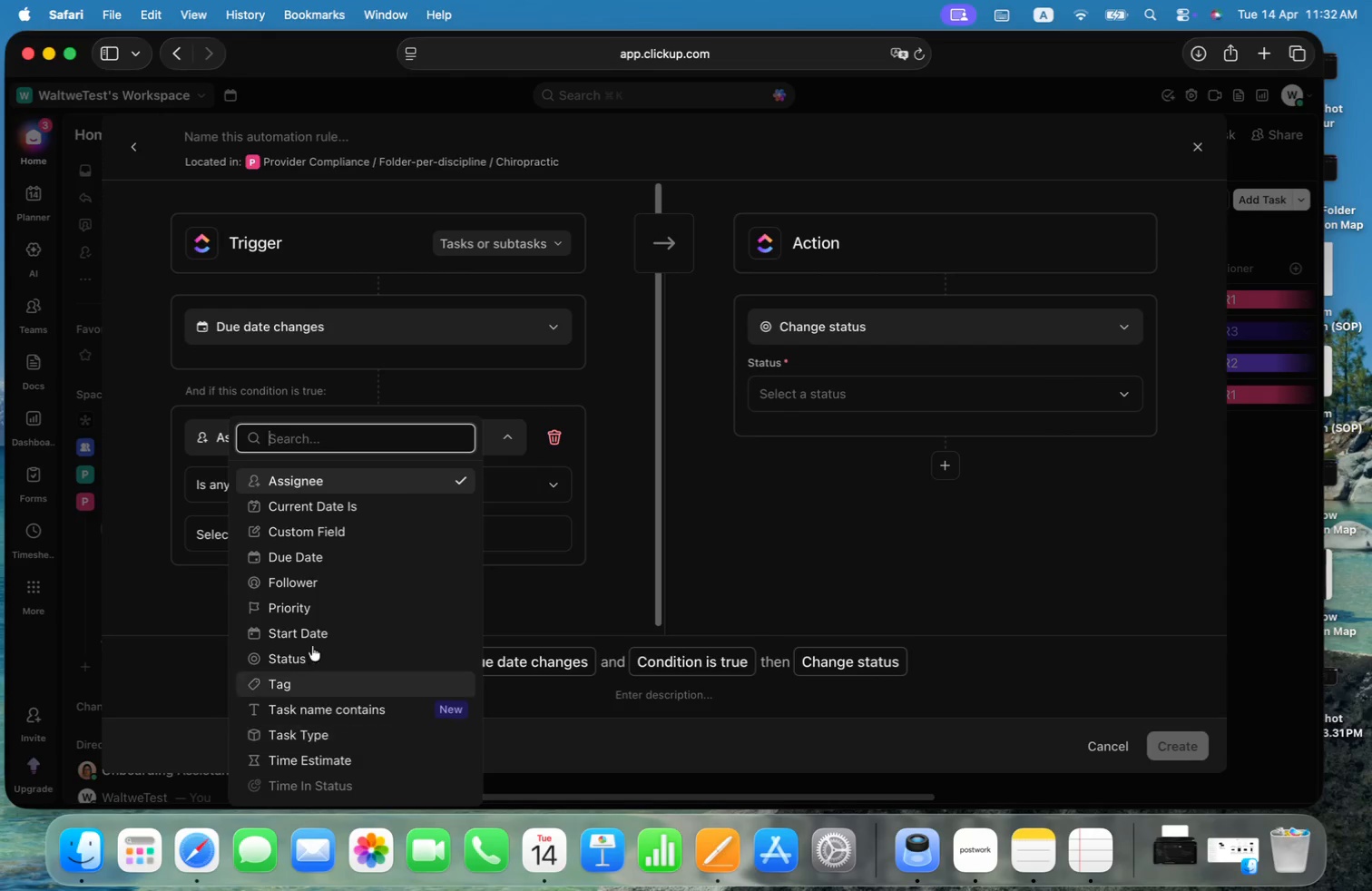 
left_click([343, 525])
 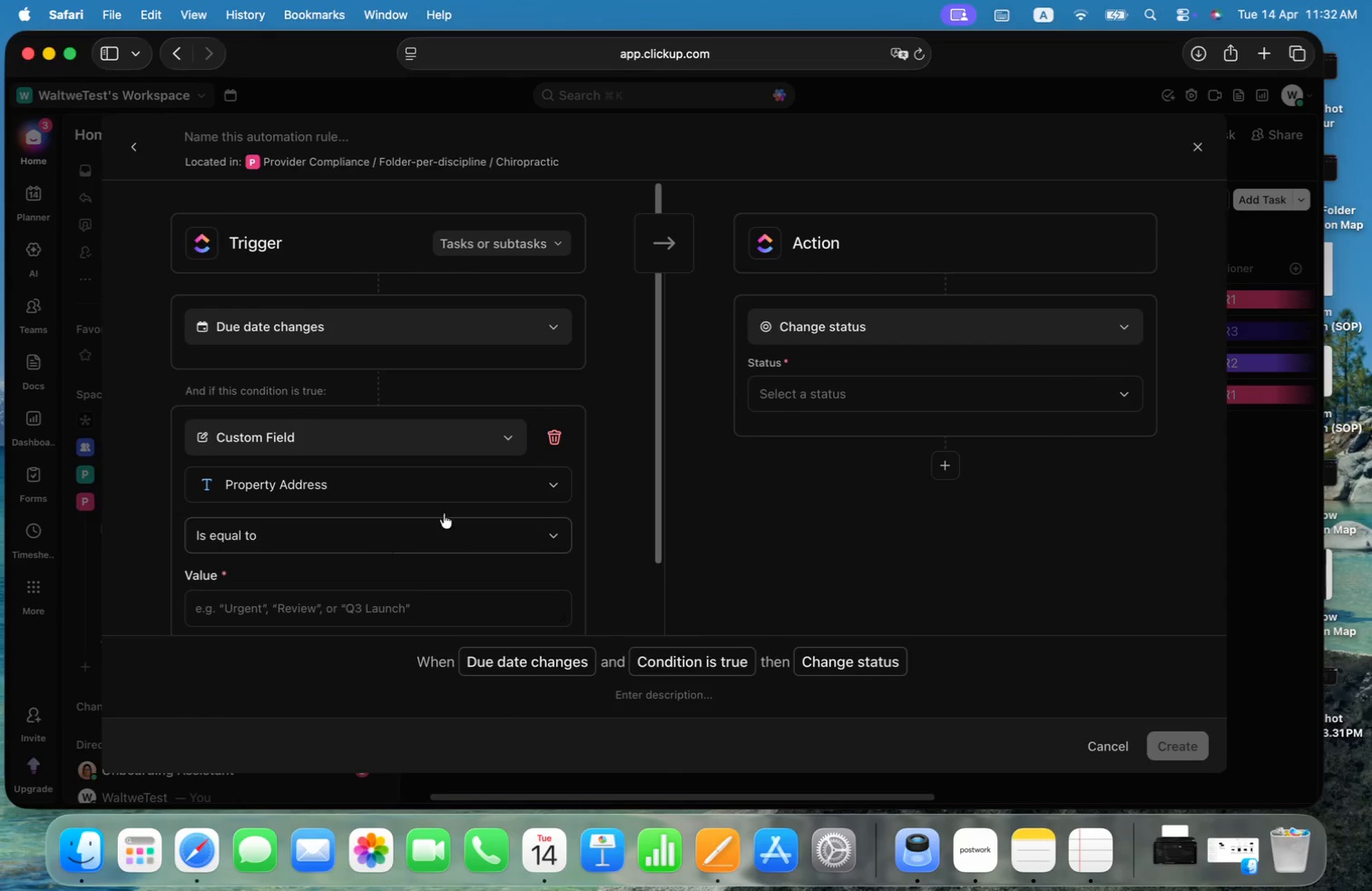 
left_click([497, 483])
 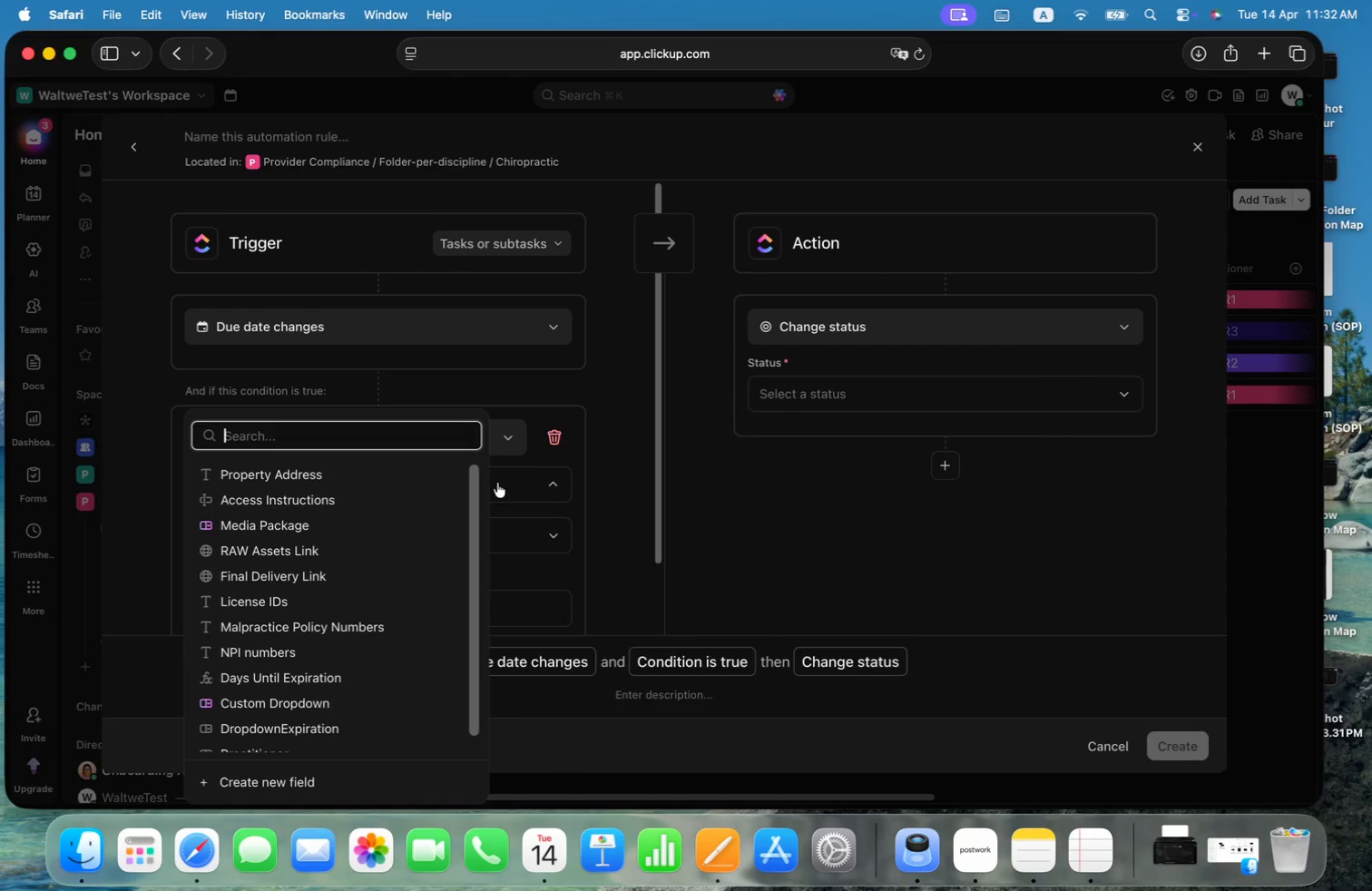 
left_click_drag(start_coordinate=[477, 506], to_coordinate=[480, 544])
 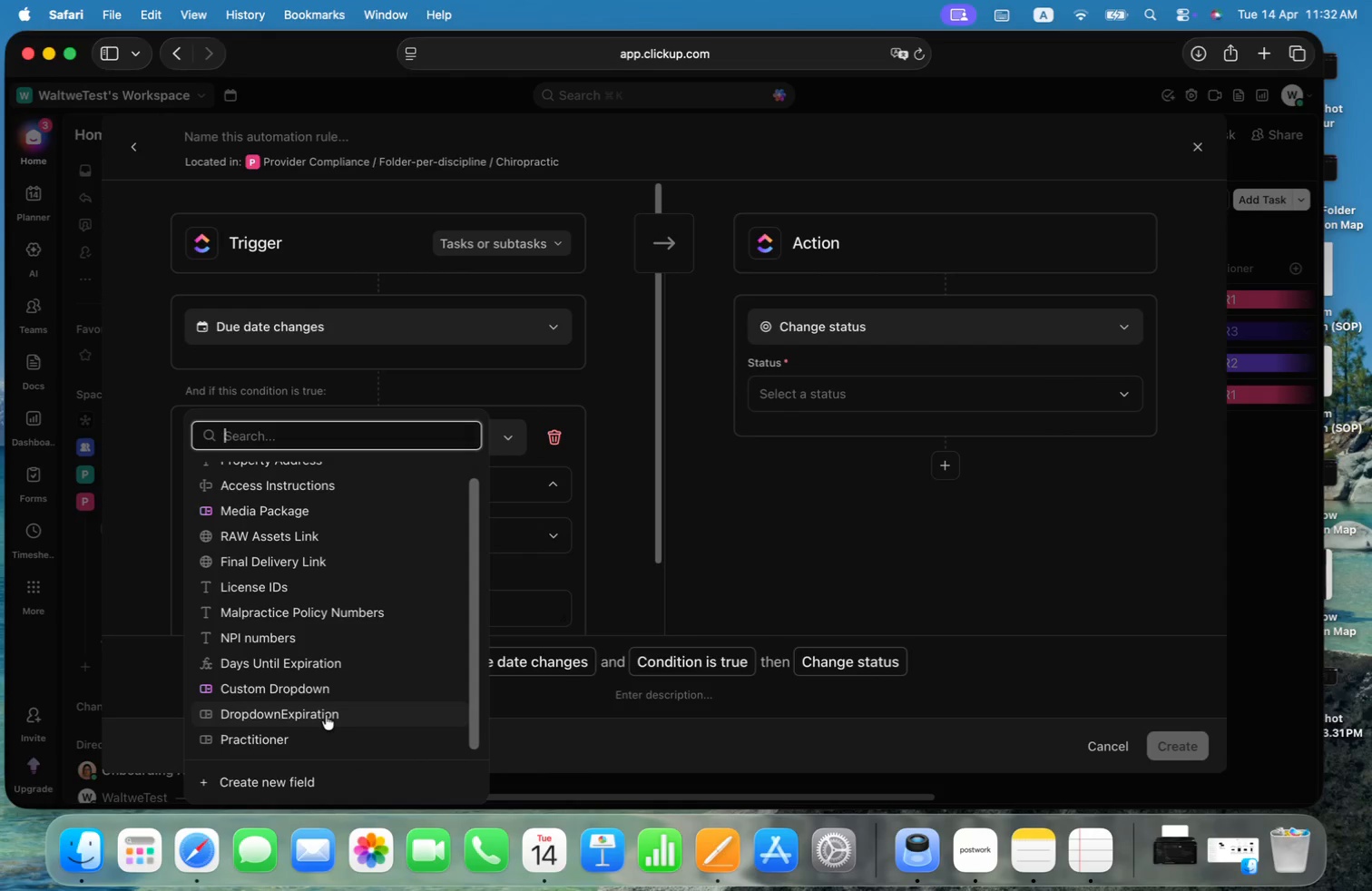 
left_click([351, 714])
 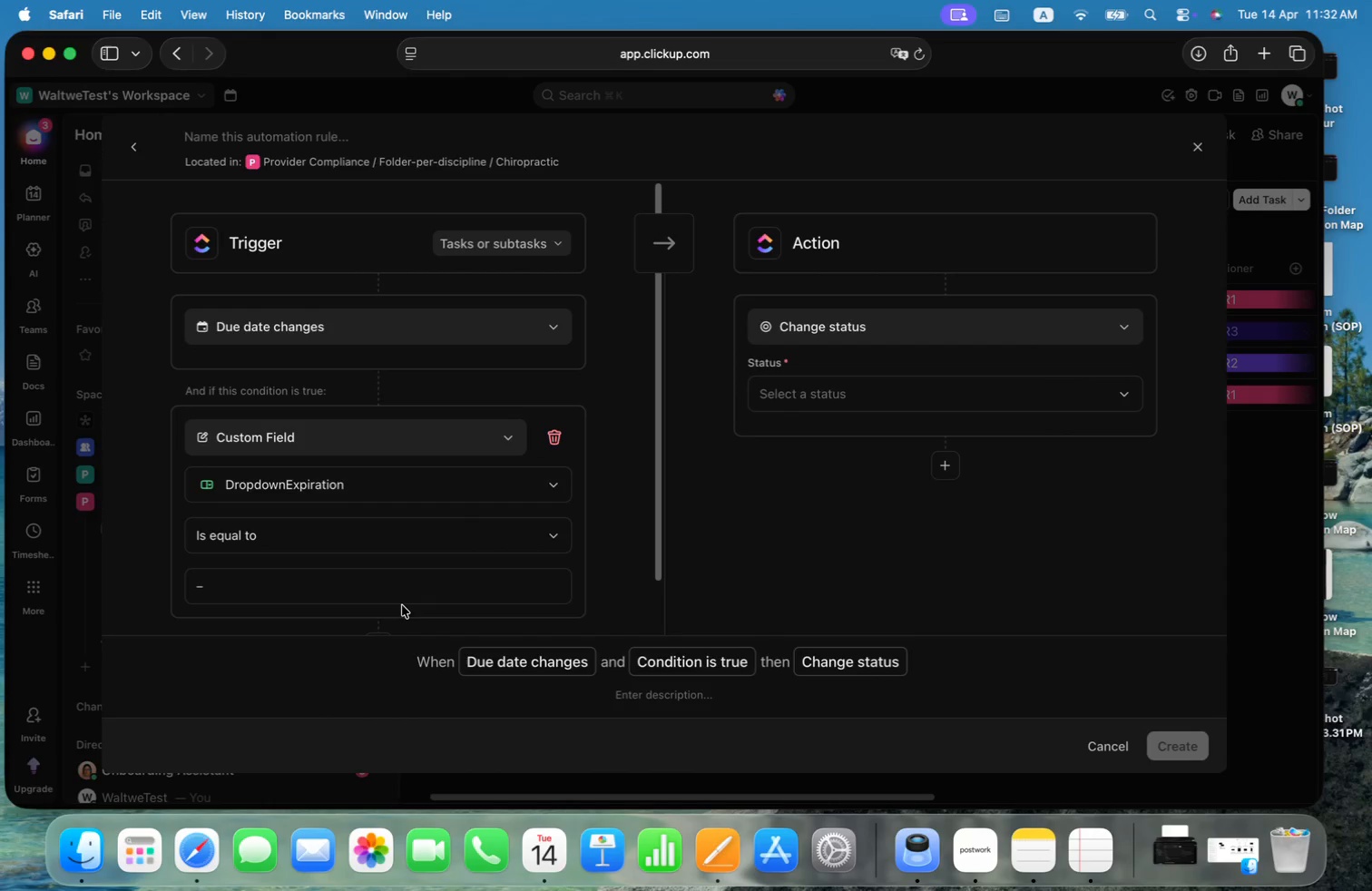 
left_click([400, 597])
 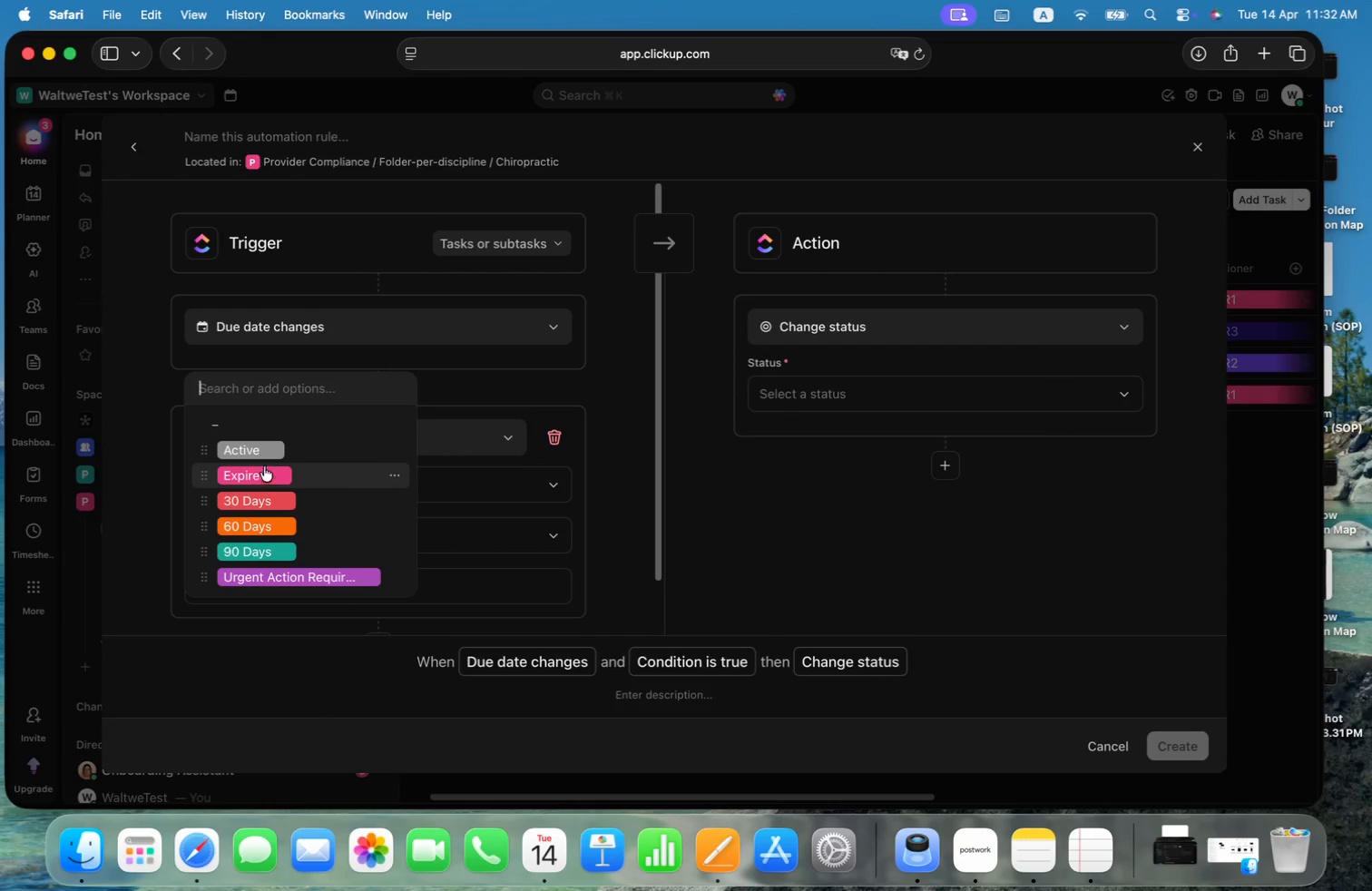 
left_click([308, 446])
 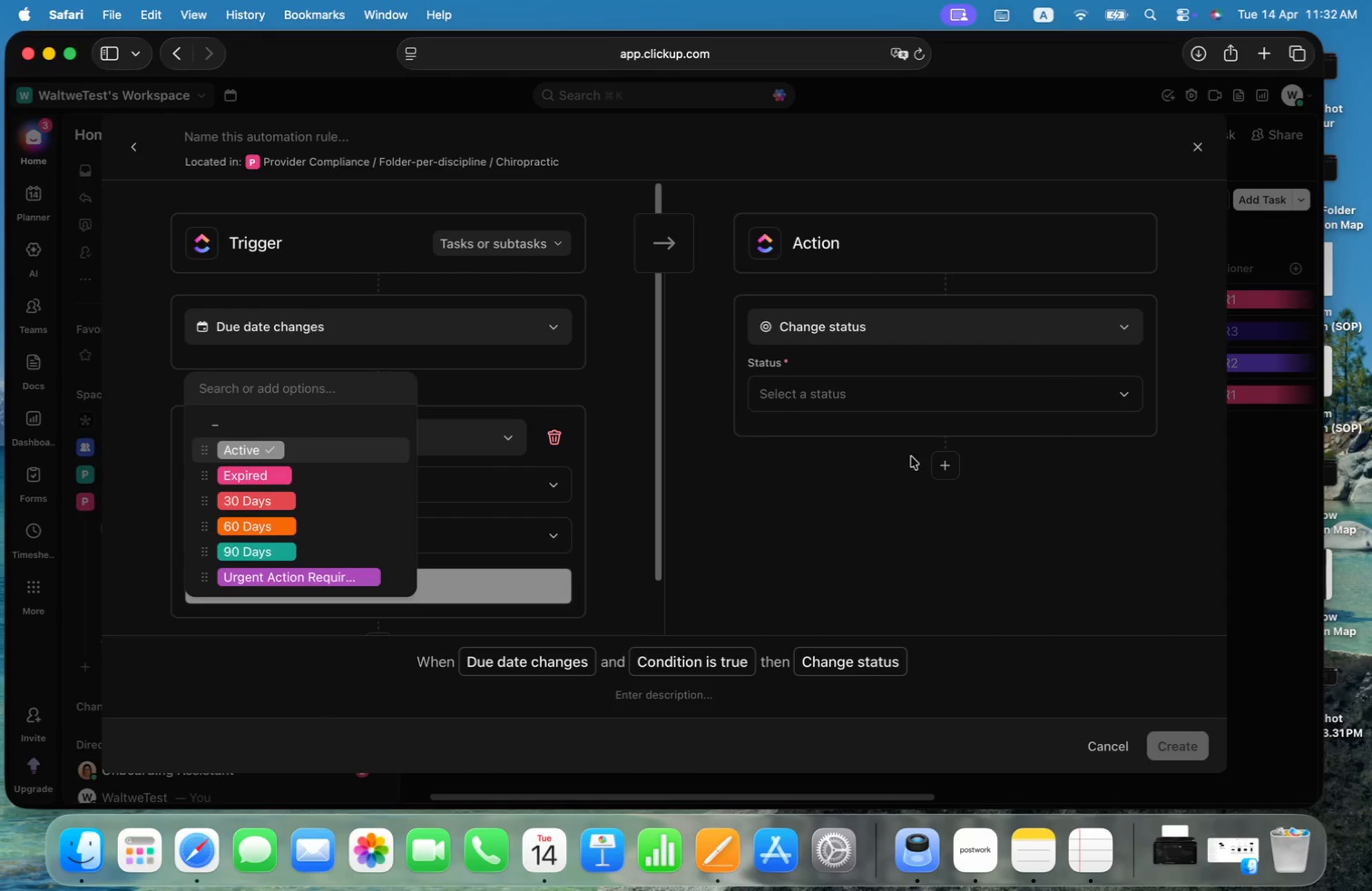 
left_click([850, 460])
 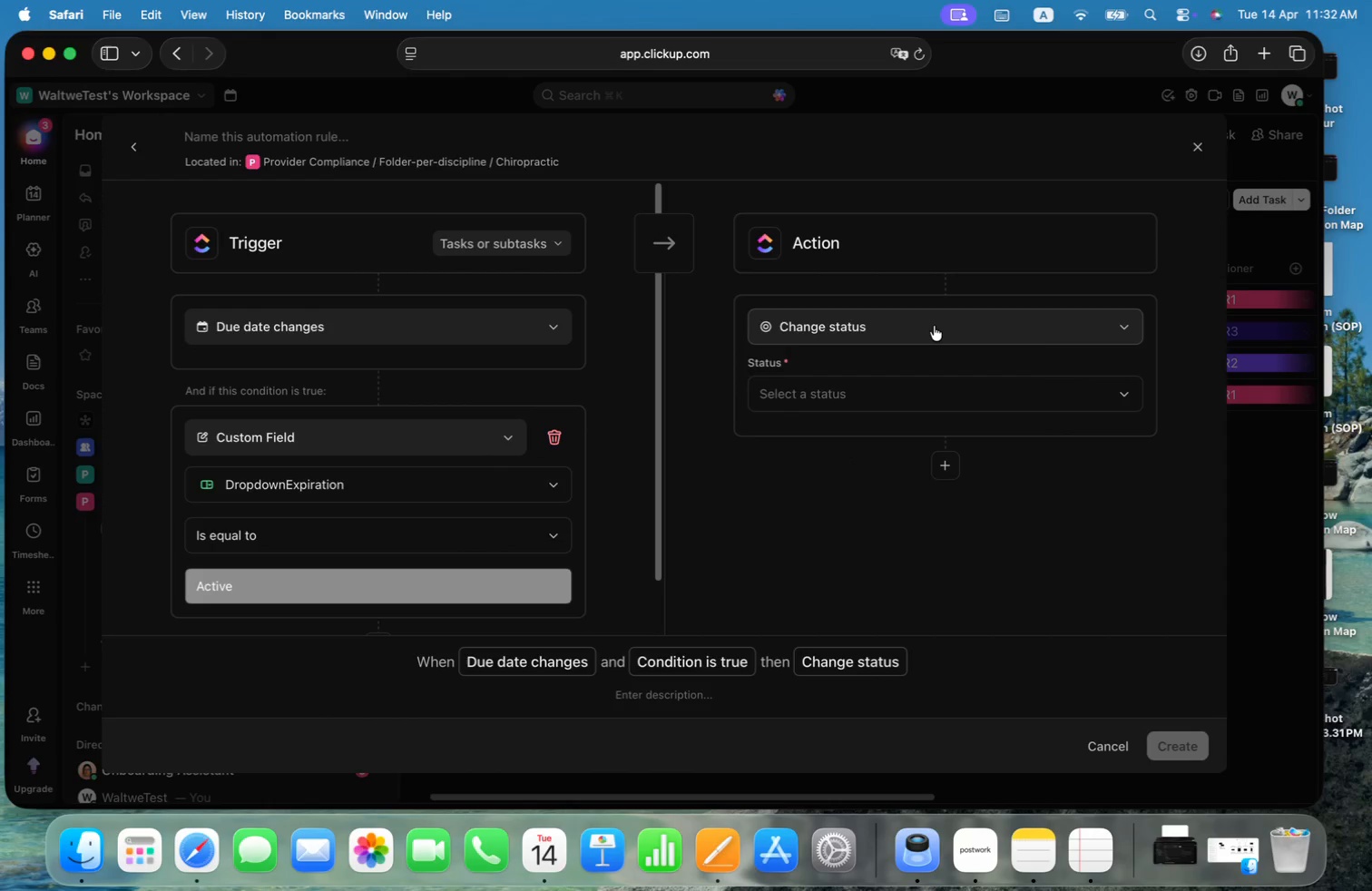 
left_click([934, 326])
 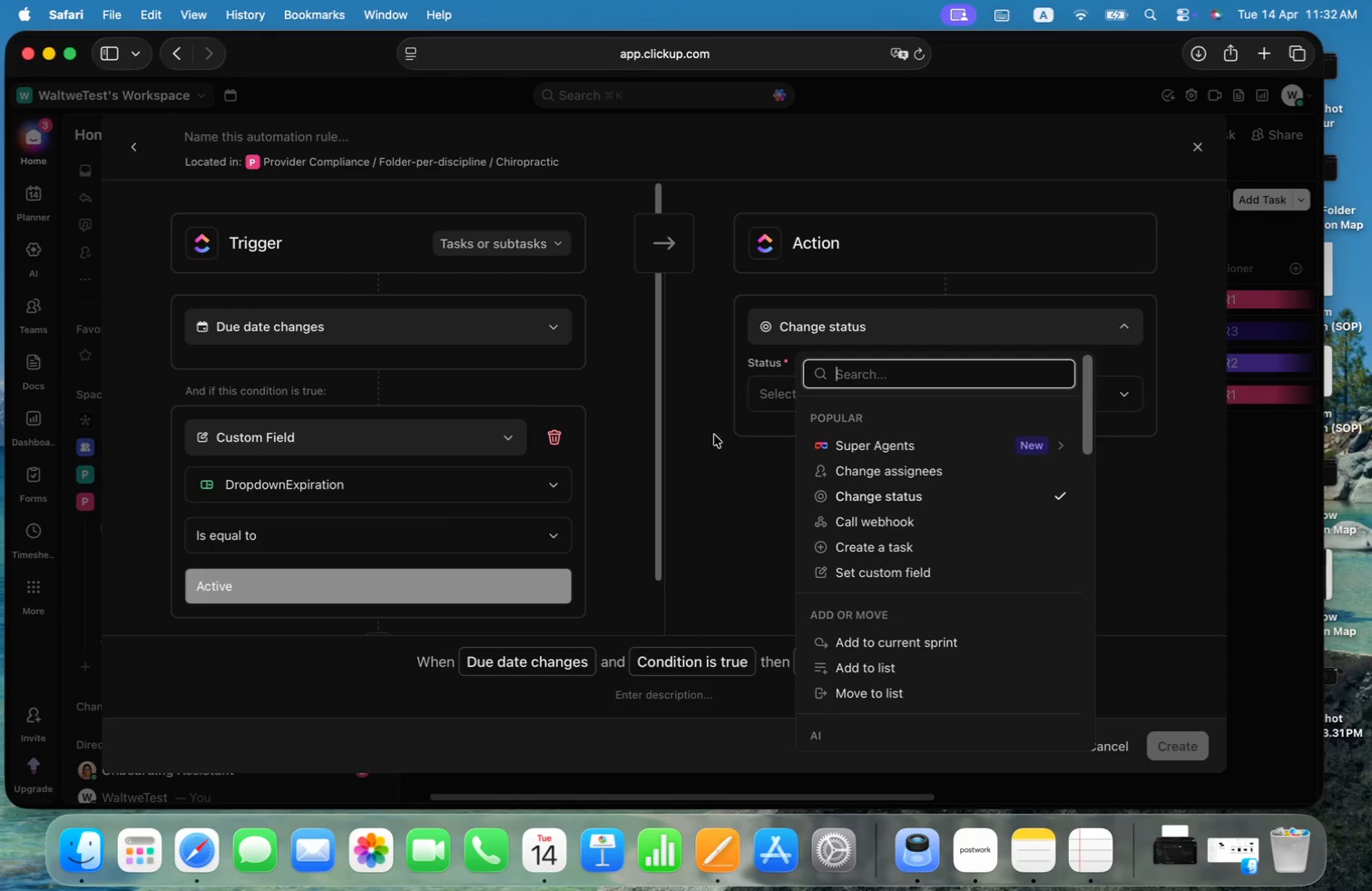 
left_click([703, 455])
 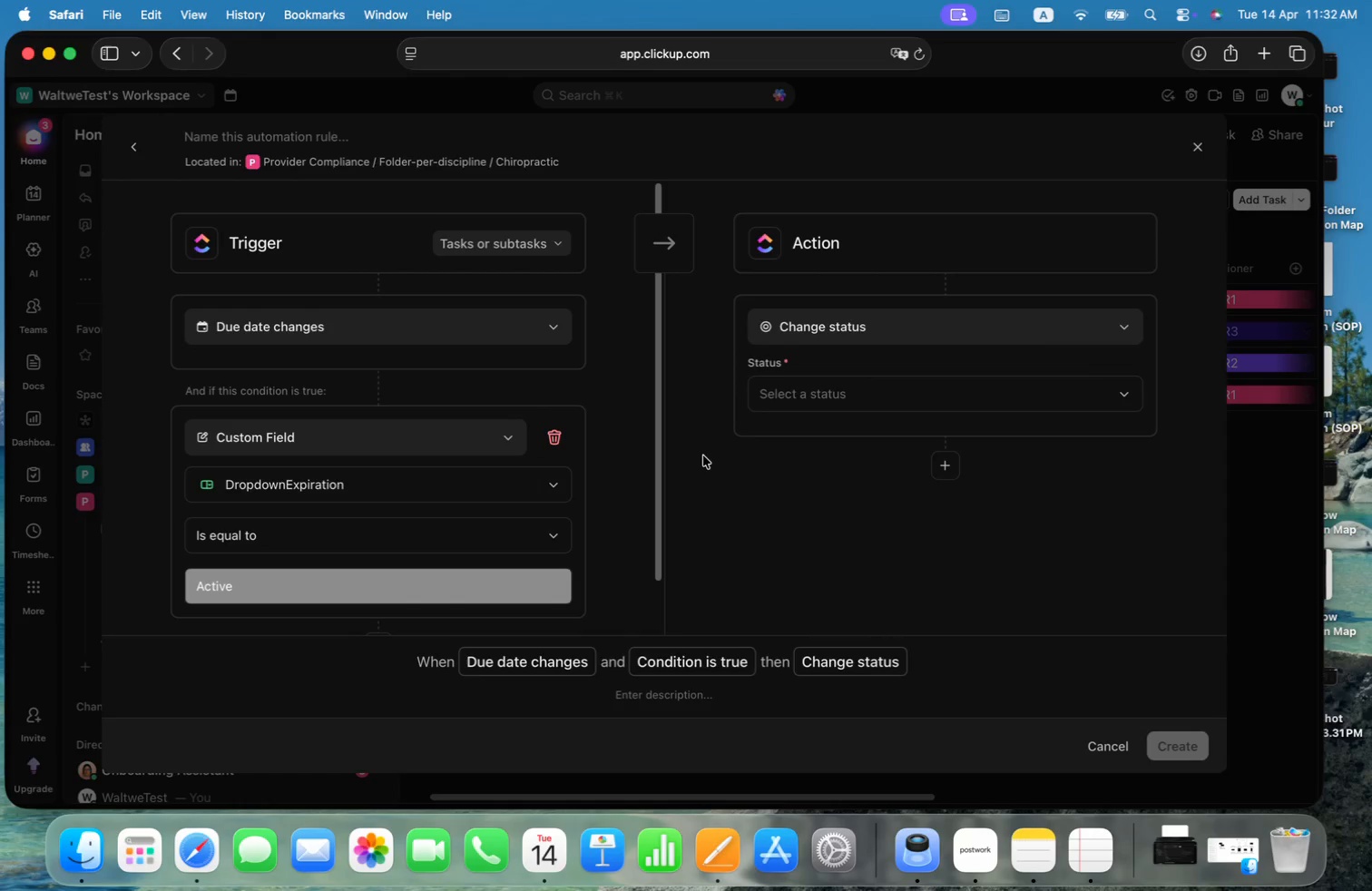 
wait(8.82)
 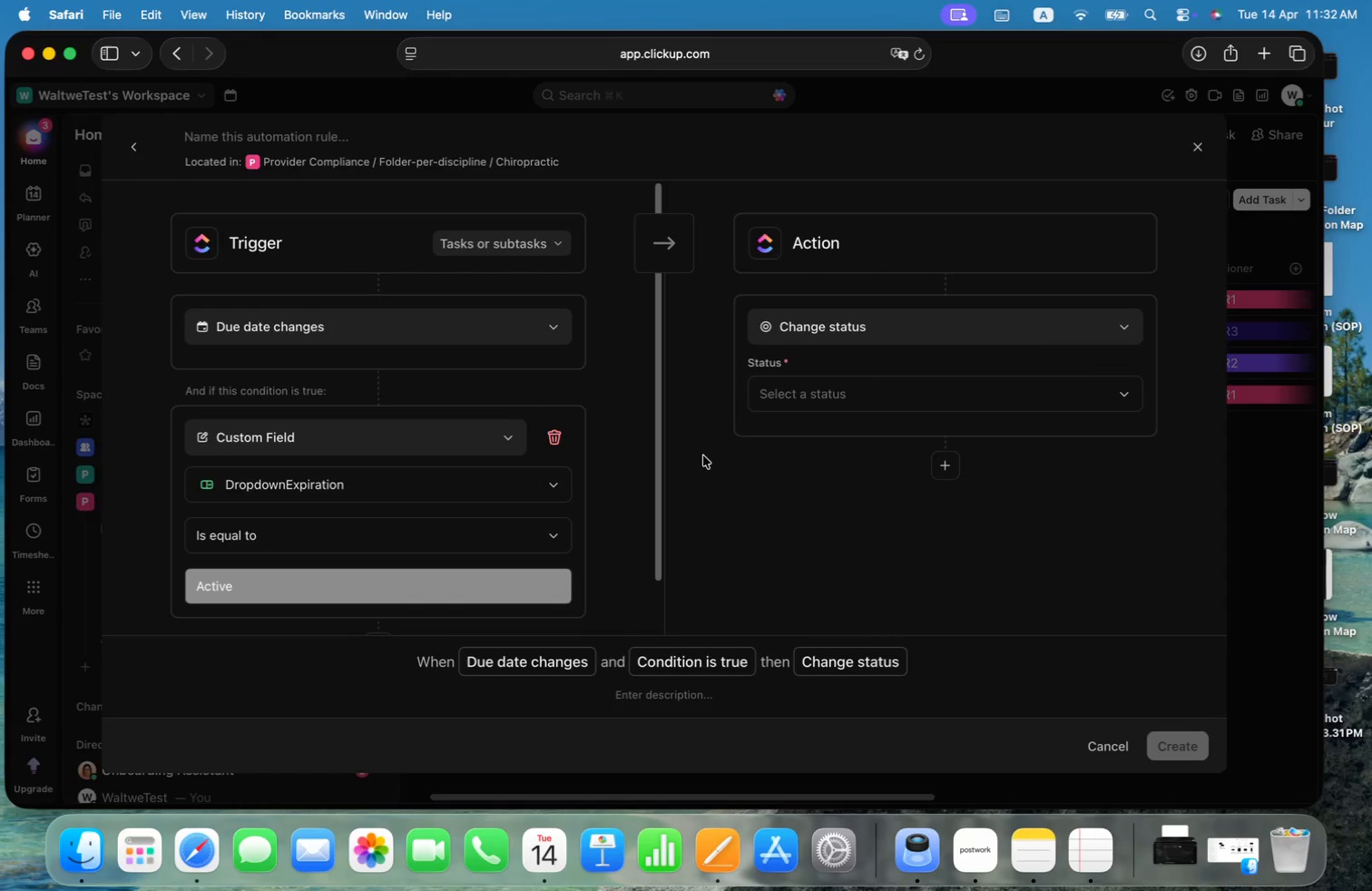 
left_click([531, 484])
 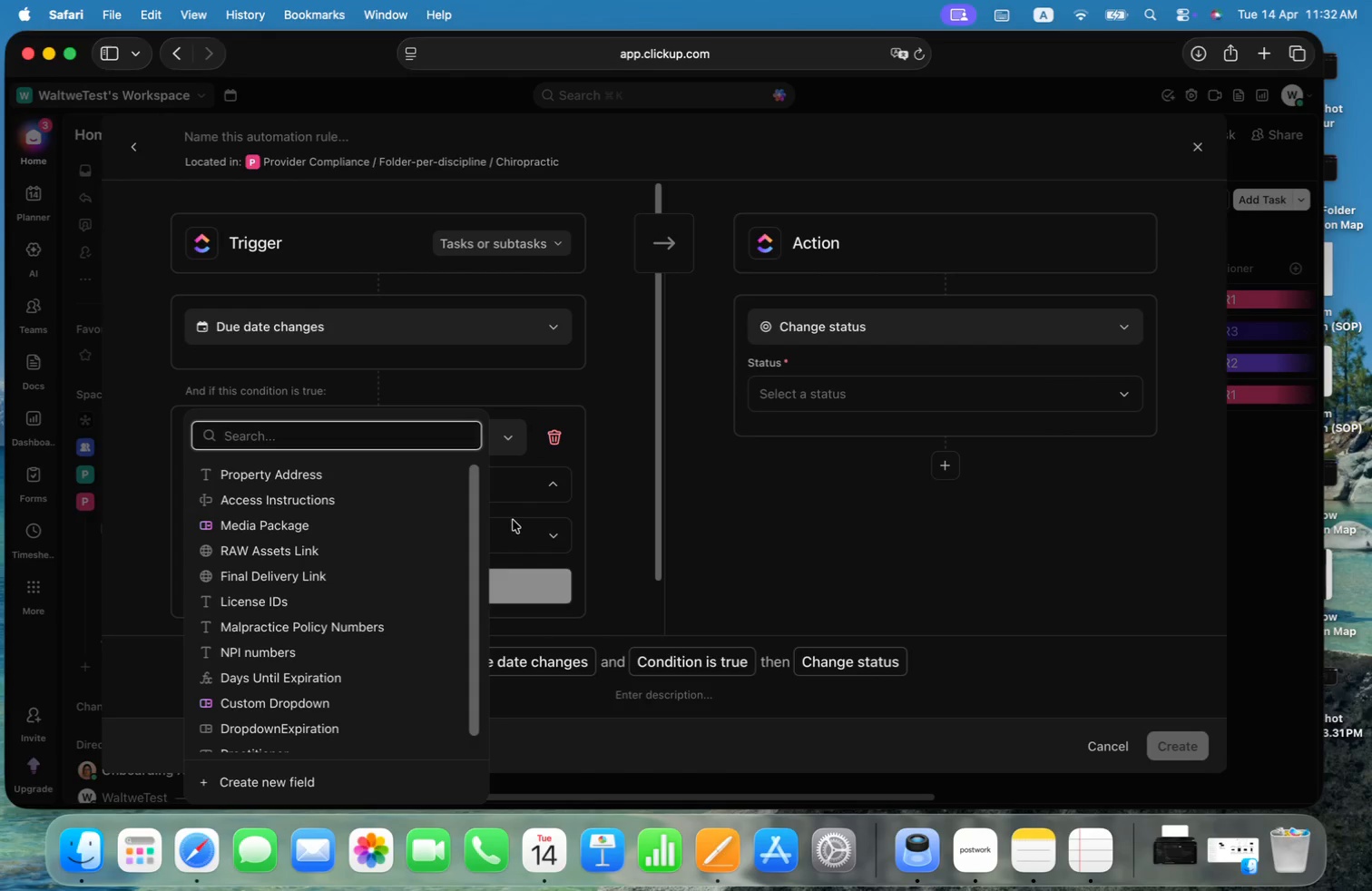 
left_click_drag(start_coordinate=[472, 514], to_coordinate=[472, 563])
 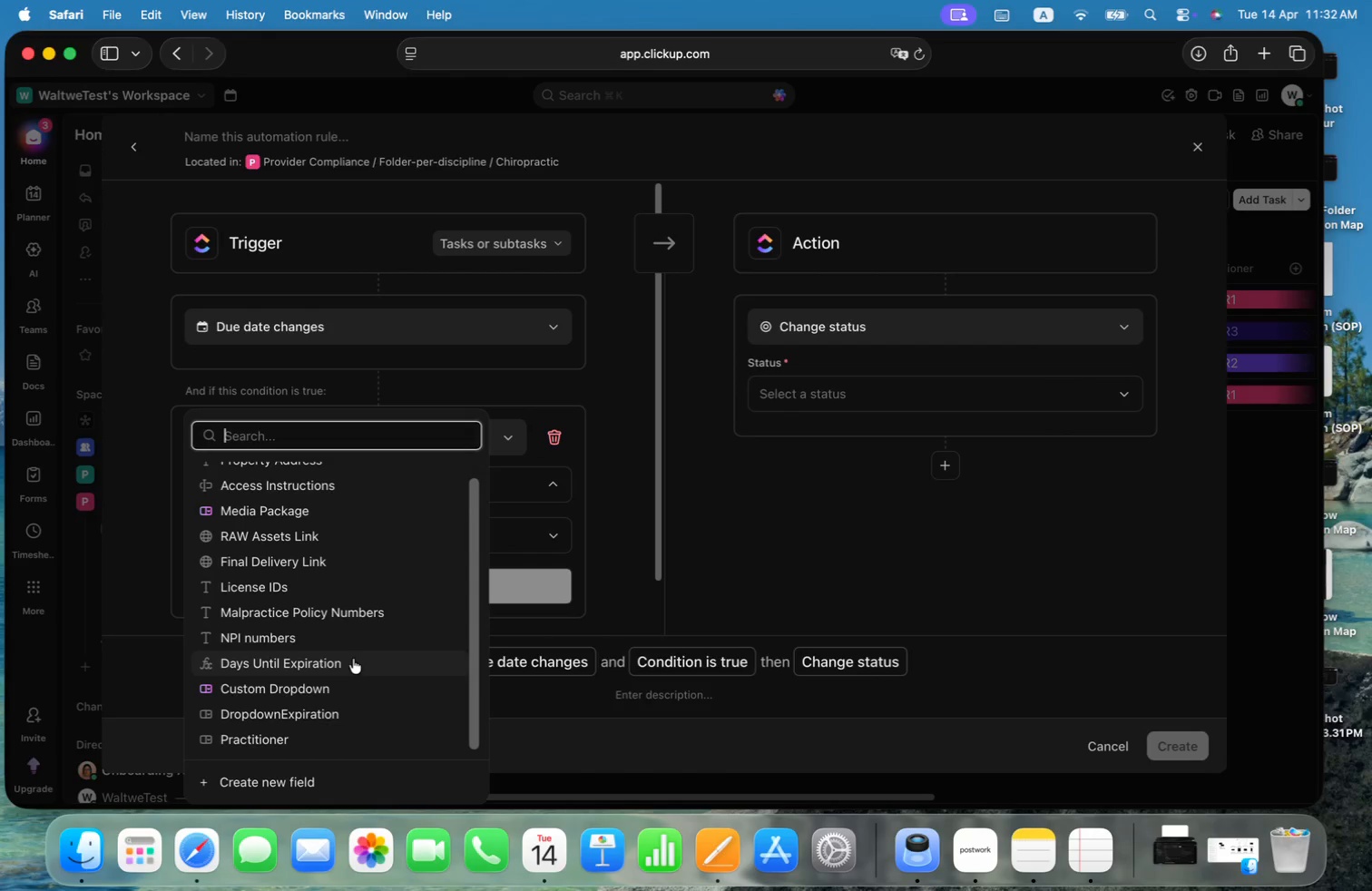 
left_click([353, 659])
 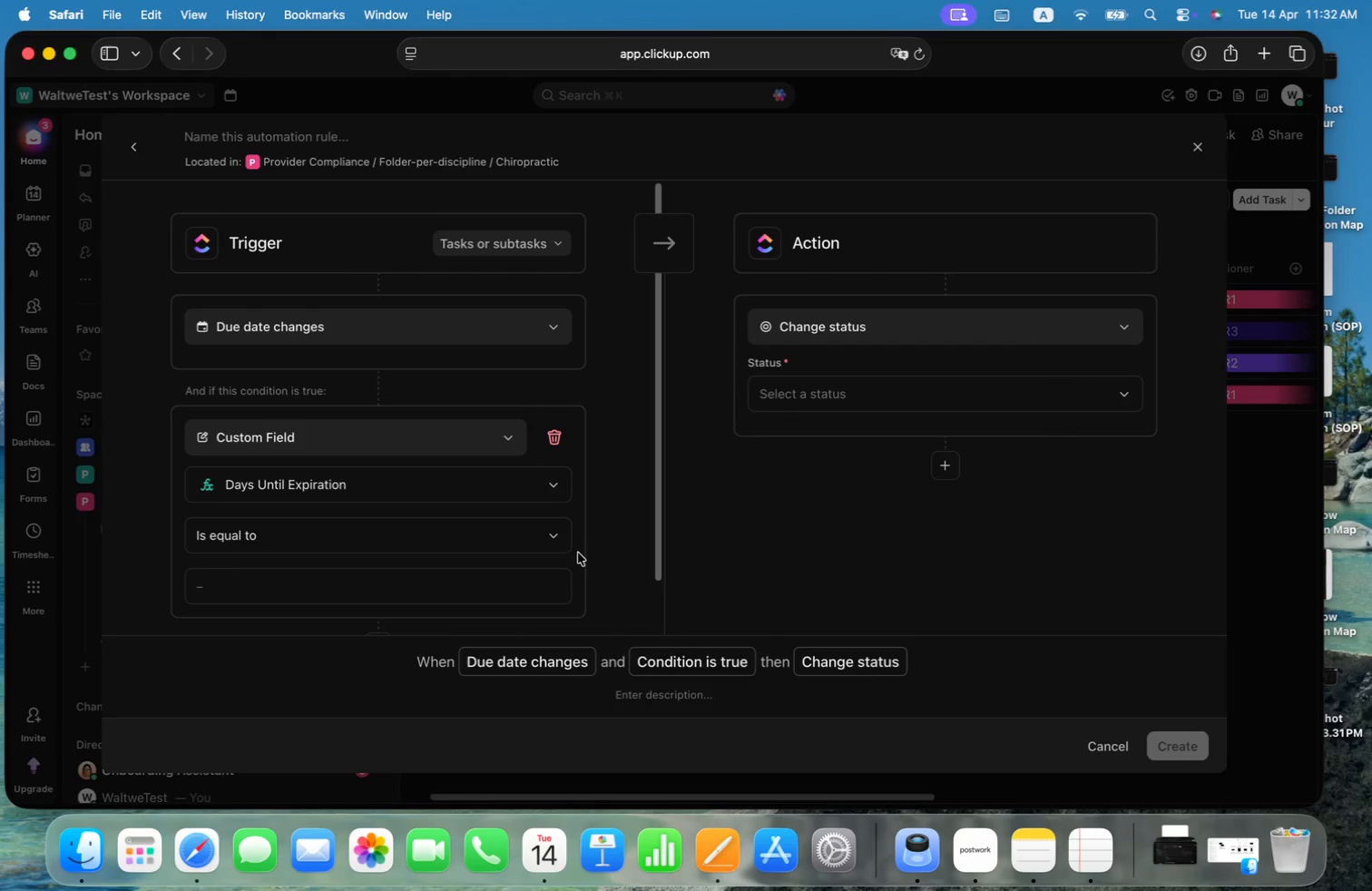 
left_click([556, 536])
 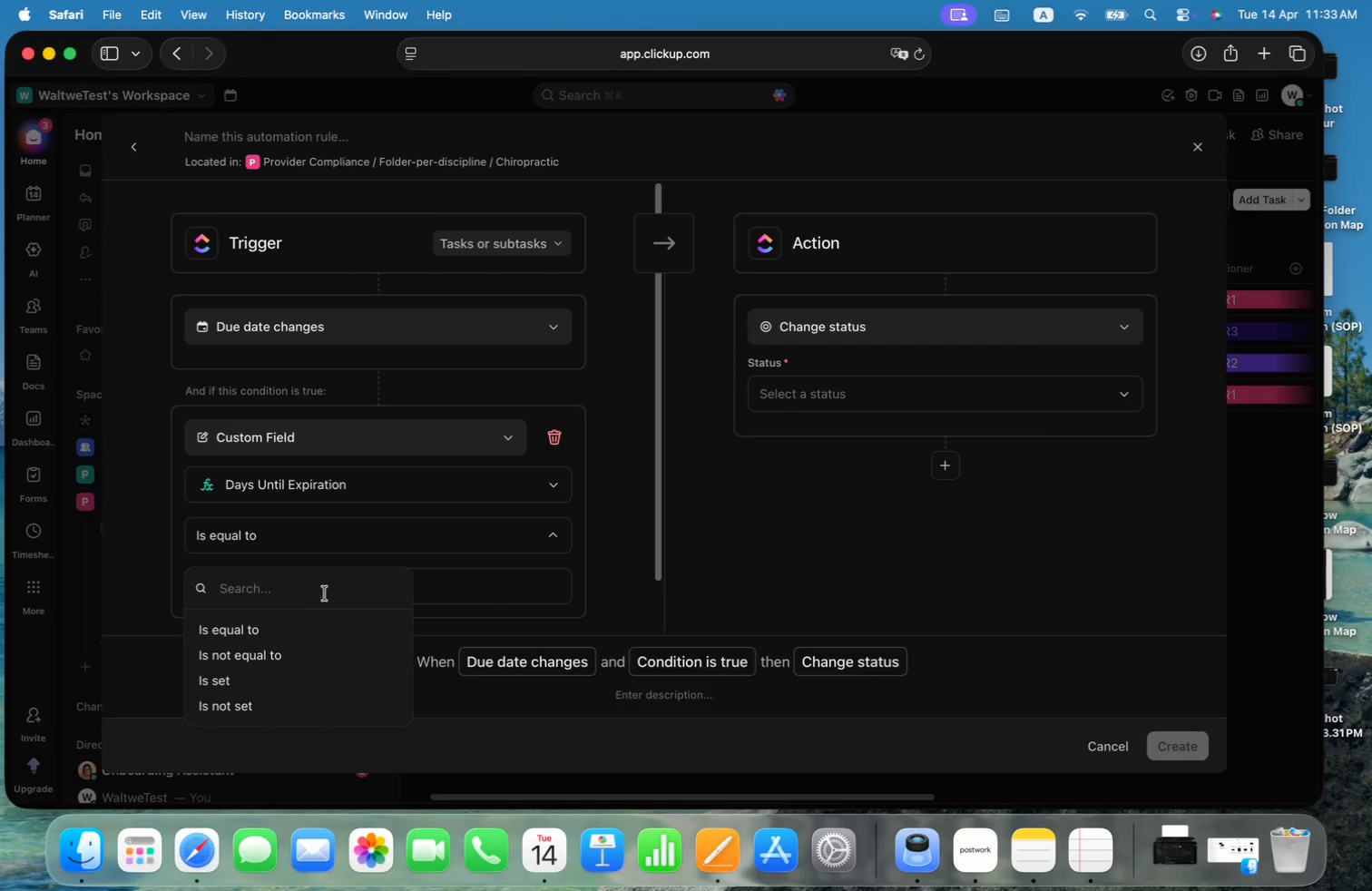 
wait(10.33)
 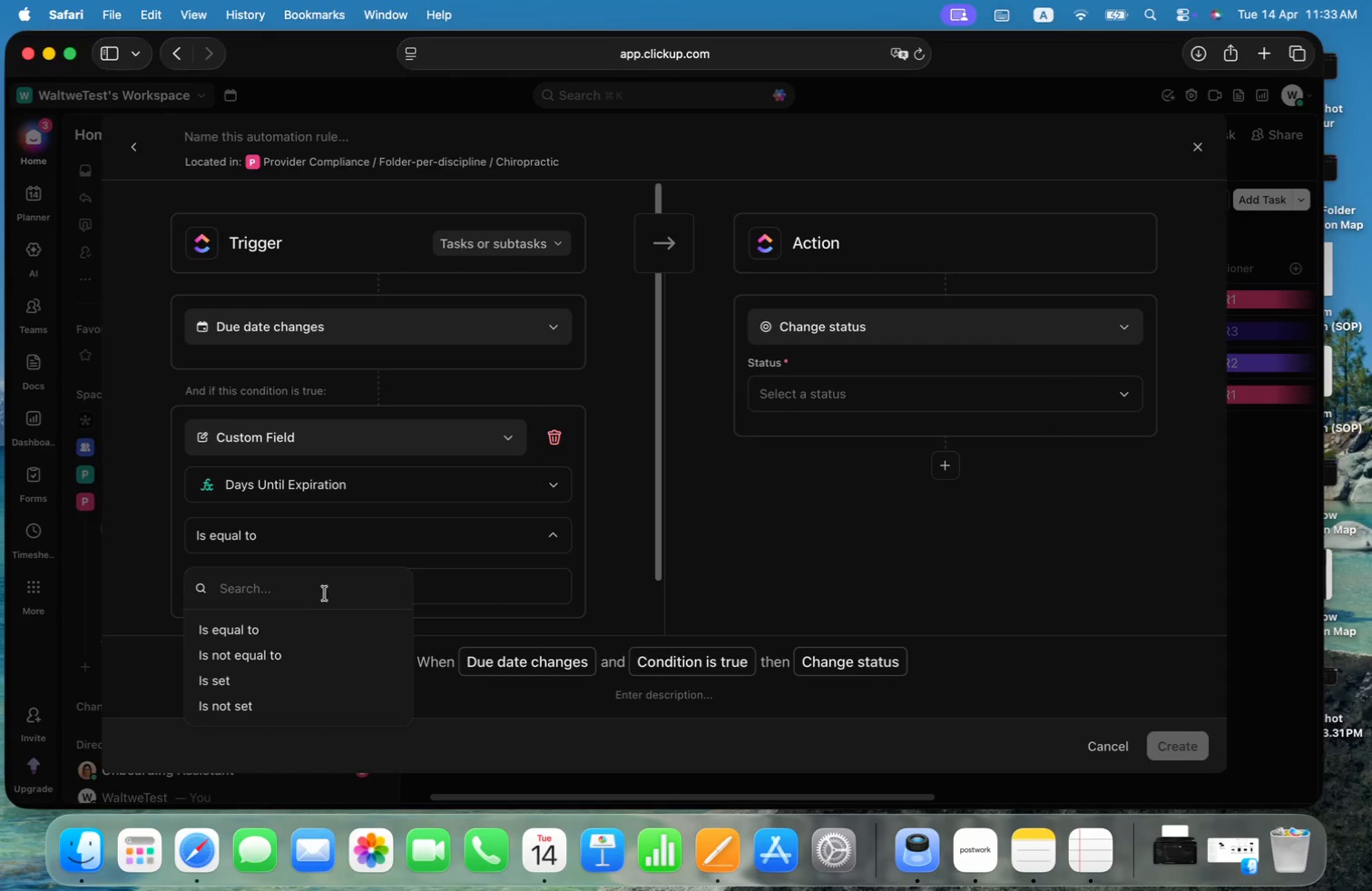 
left_click([634, 543])
 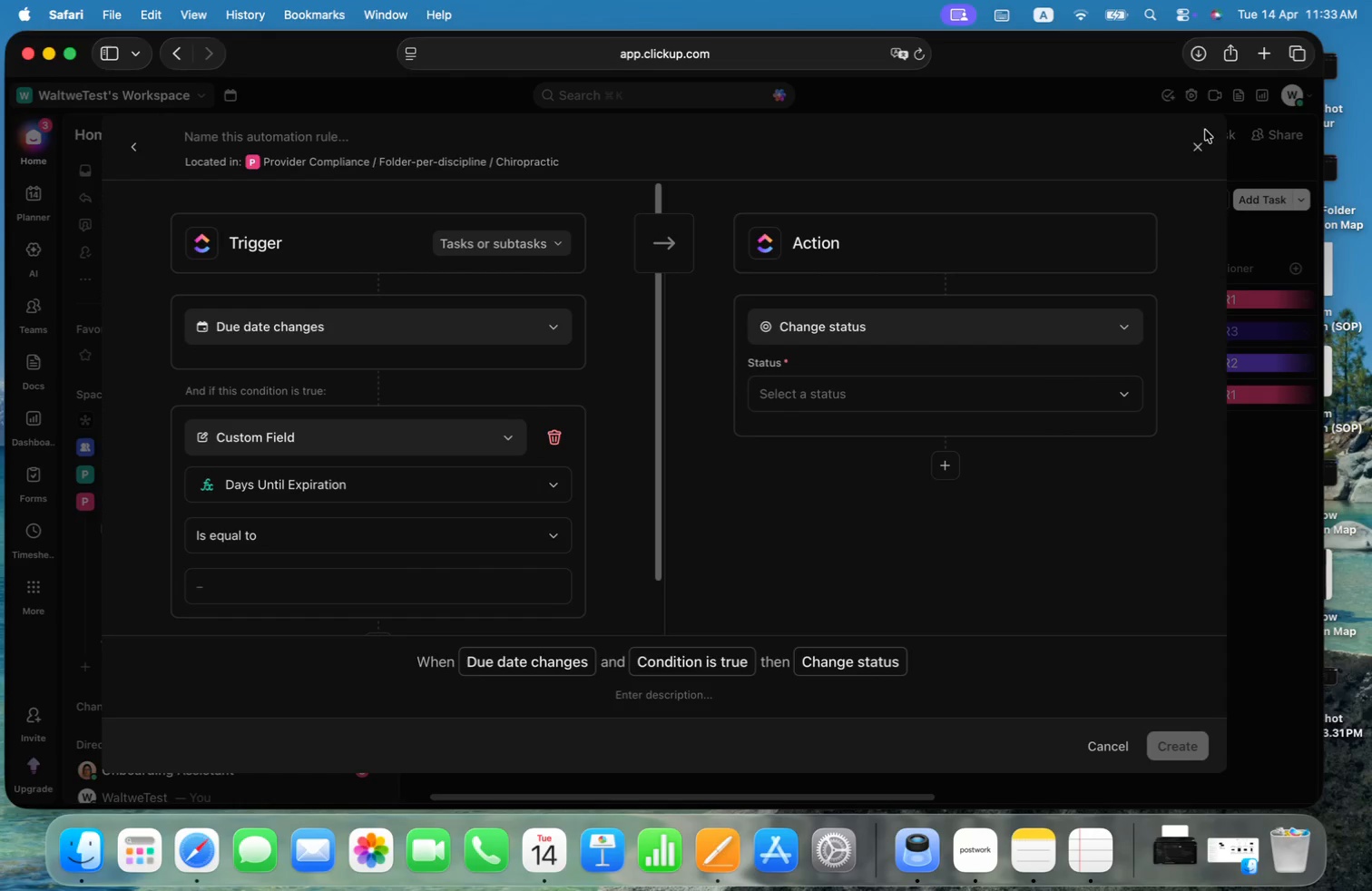 
left_click([1199, 141])
 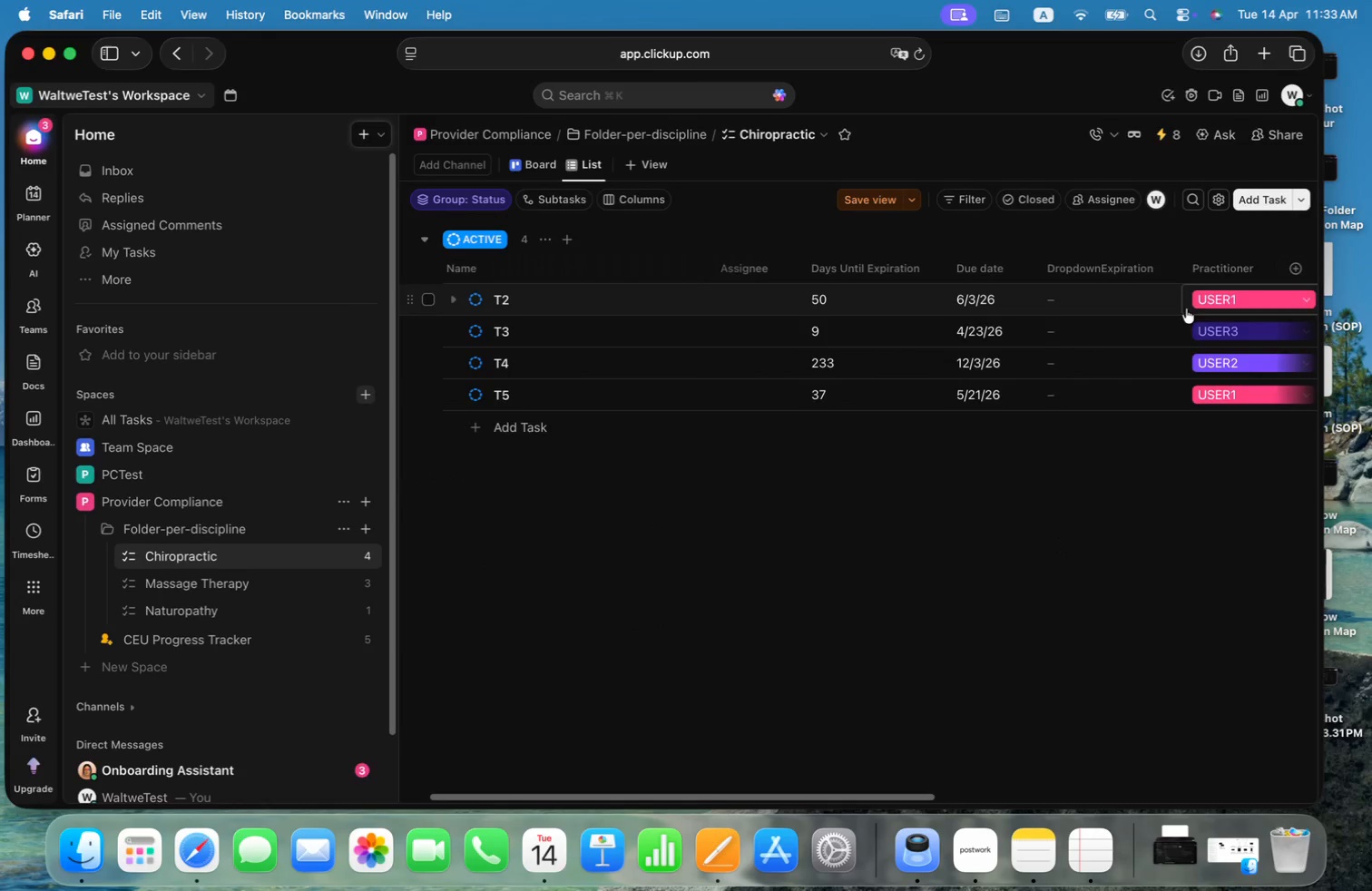 
left_click([1297, 264])
 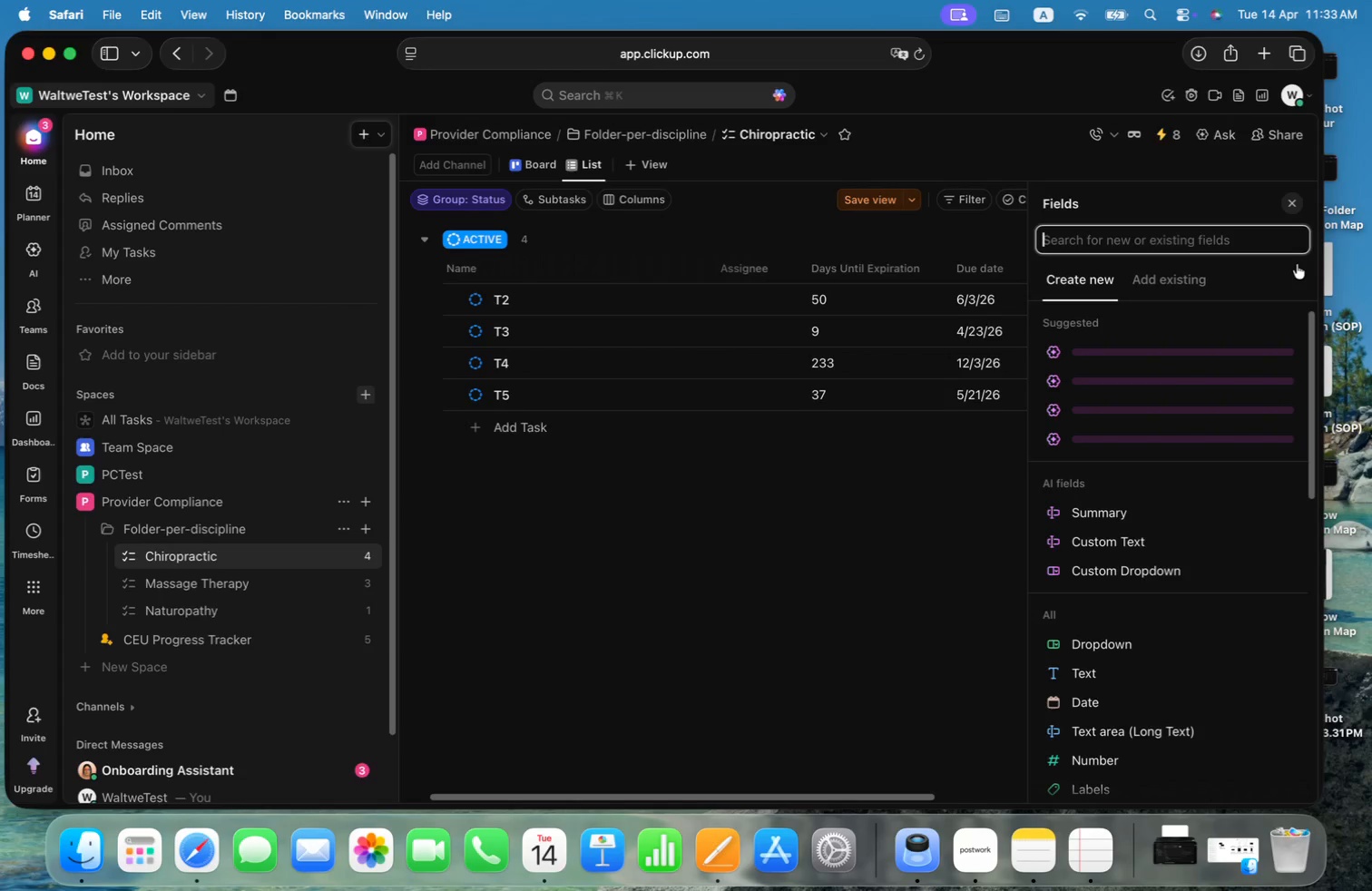 
scroll: coordinate [1257, 343], scroll_direction: down, amount: 7.0
 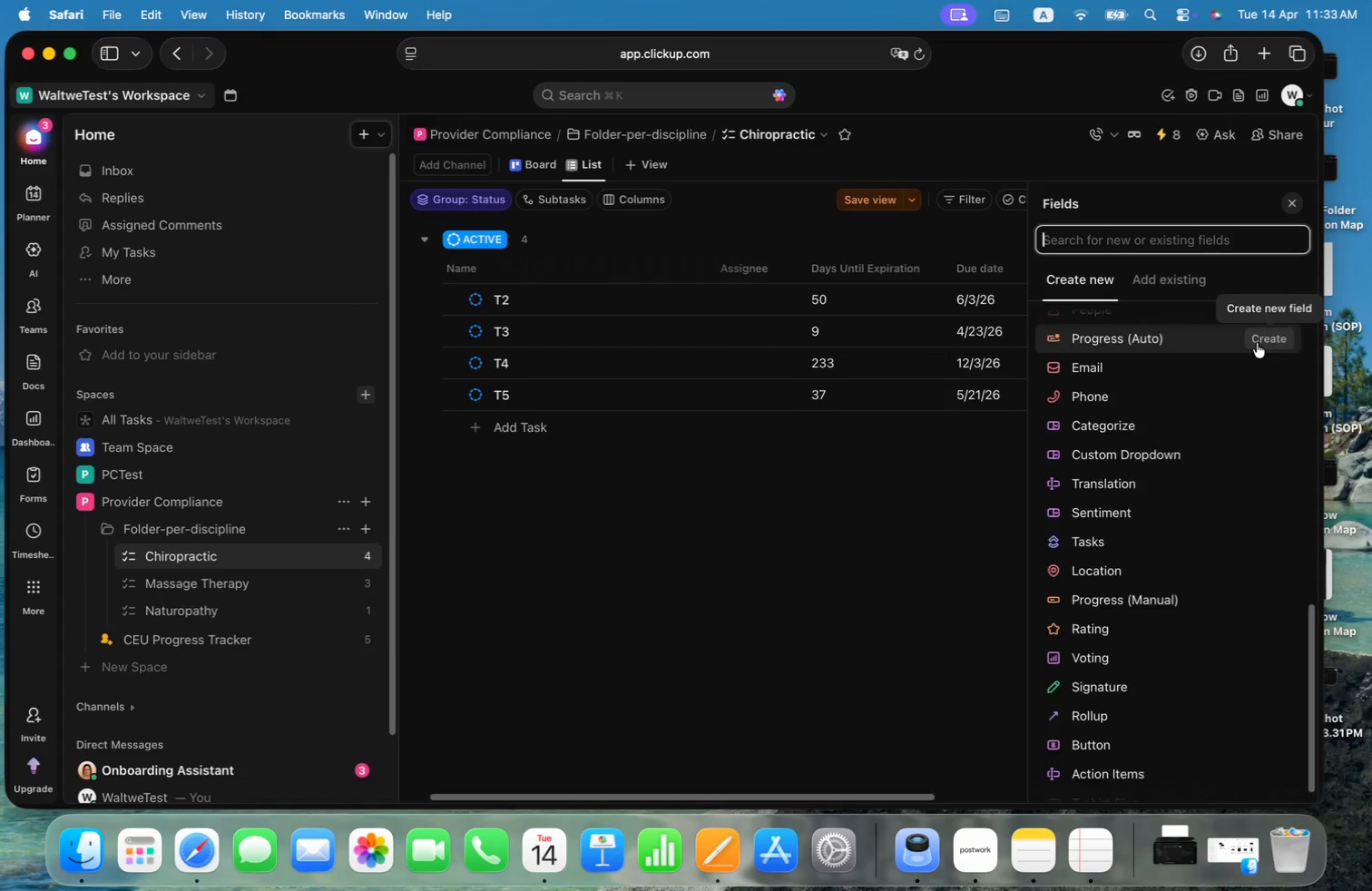 
scroll: coordinate [1186, 434], scroll_direction: up, amount: 18.0
 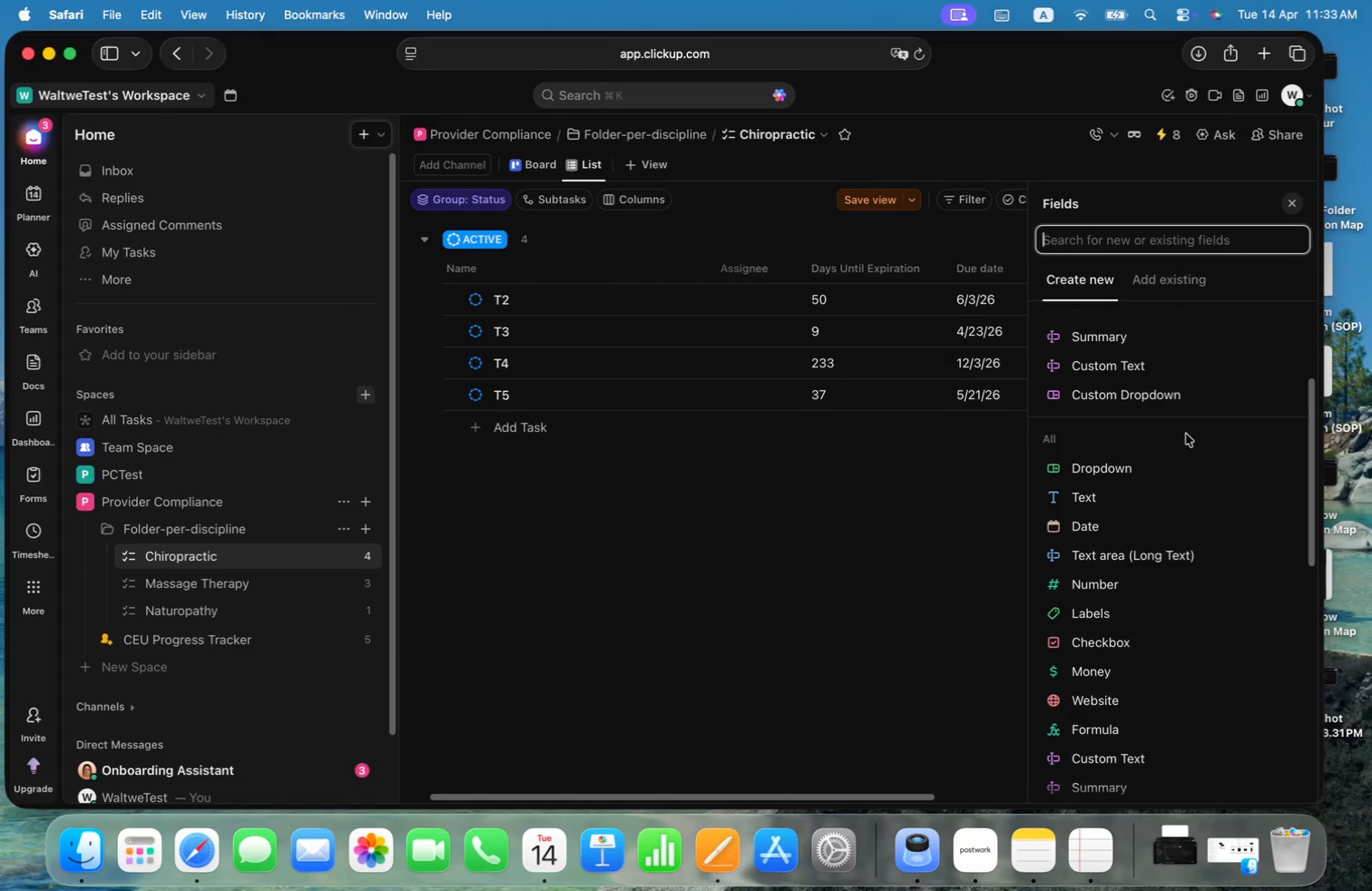 
left_click([1181, 277])
 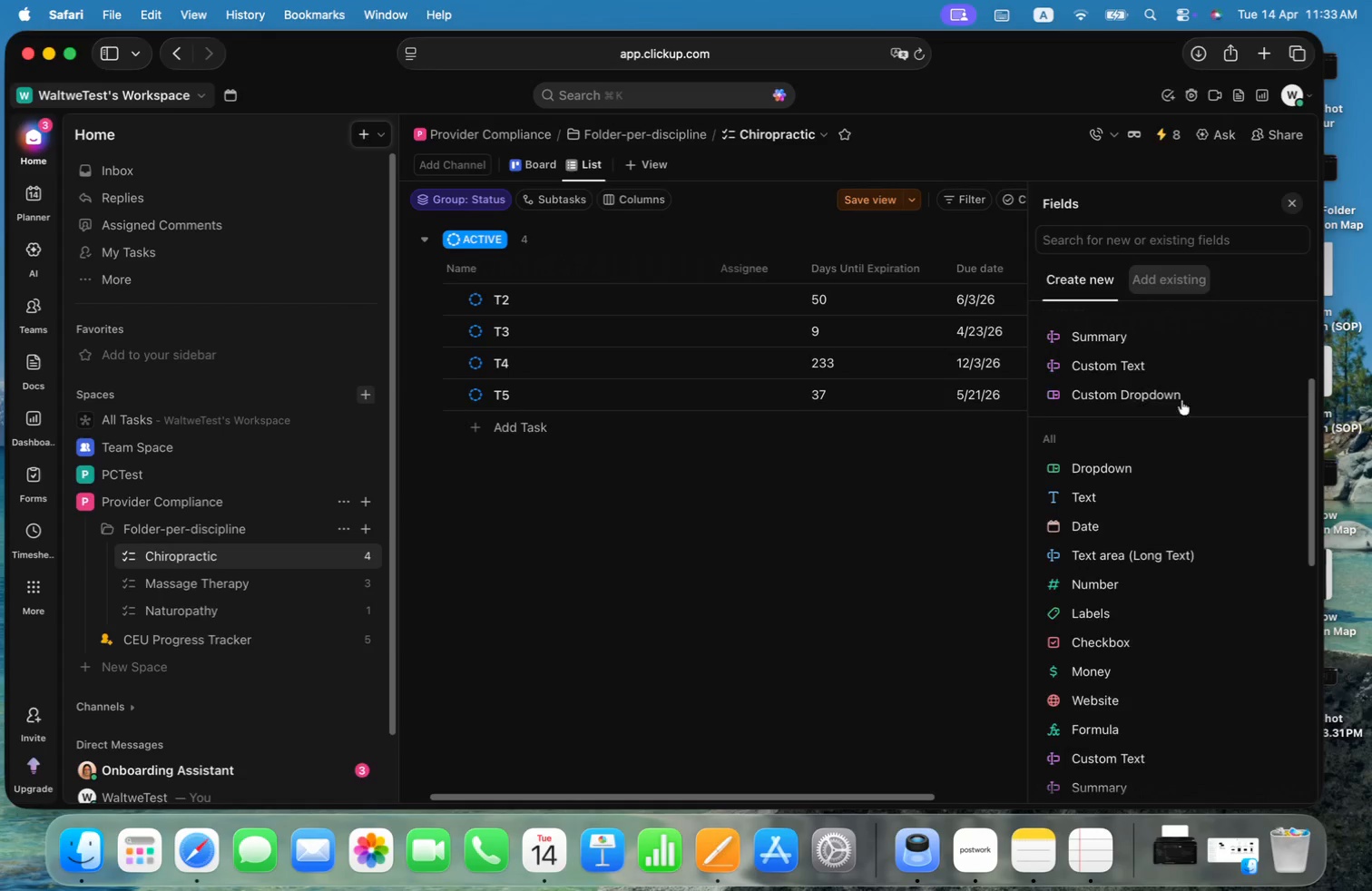 
scroll: coordinate [1255, 479], scroll_direction: up, amount: 15.0
 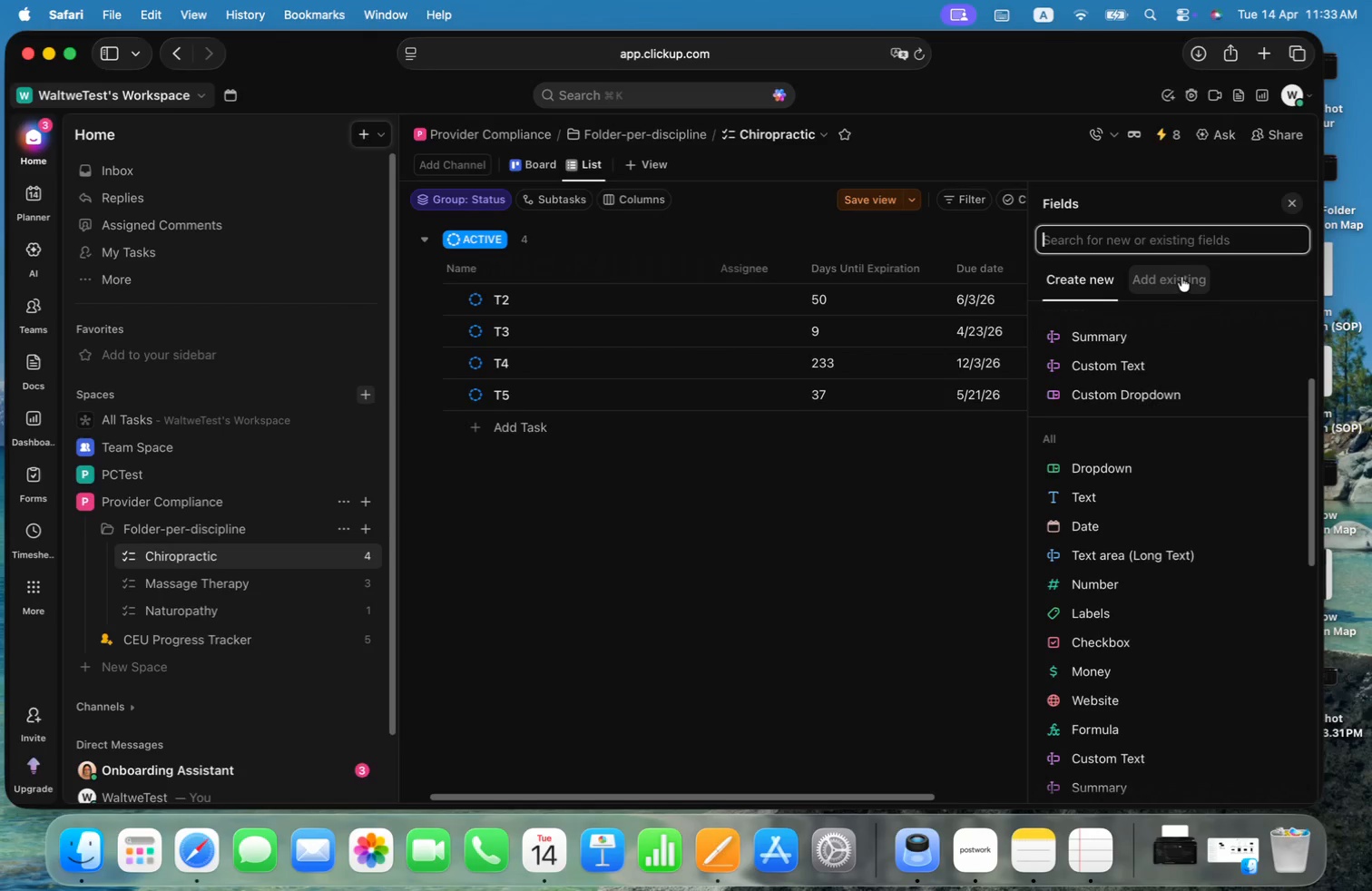 
scroll: coordinate [1255, 480], scroll_direction: down, amount: 29.0
 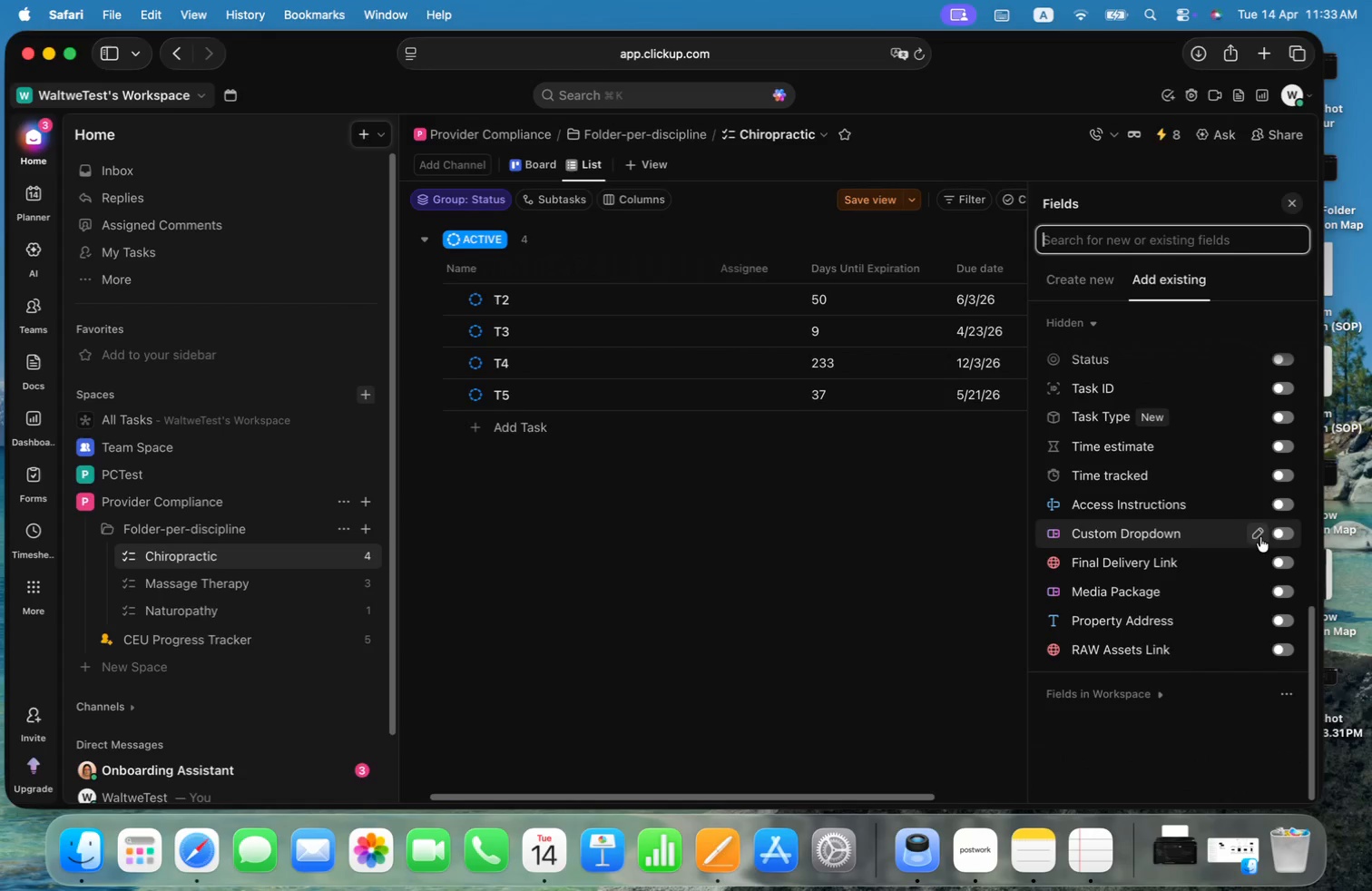 
left_click([1280, 533])
 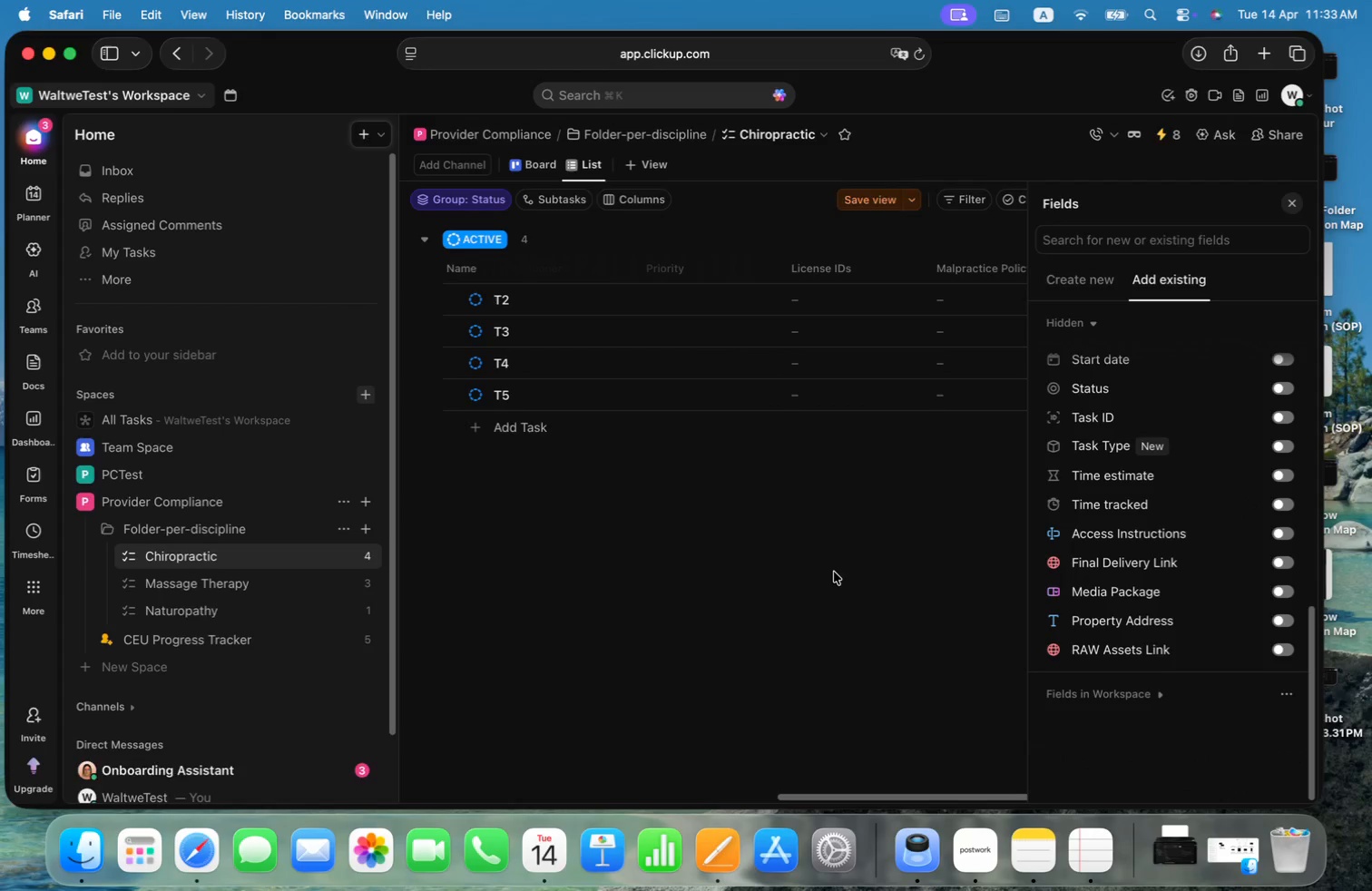 
left_click([897, 527])
 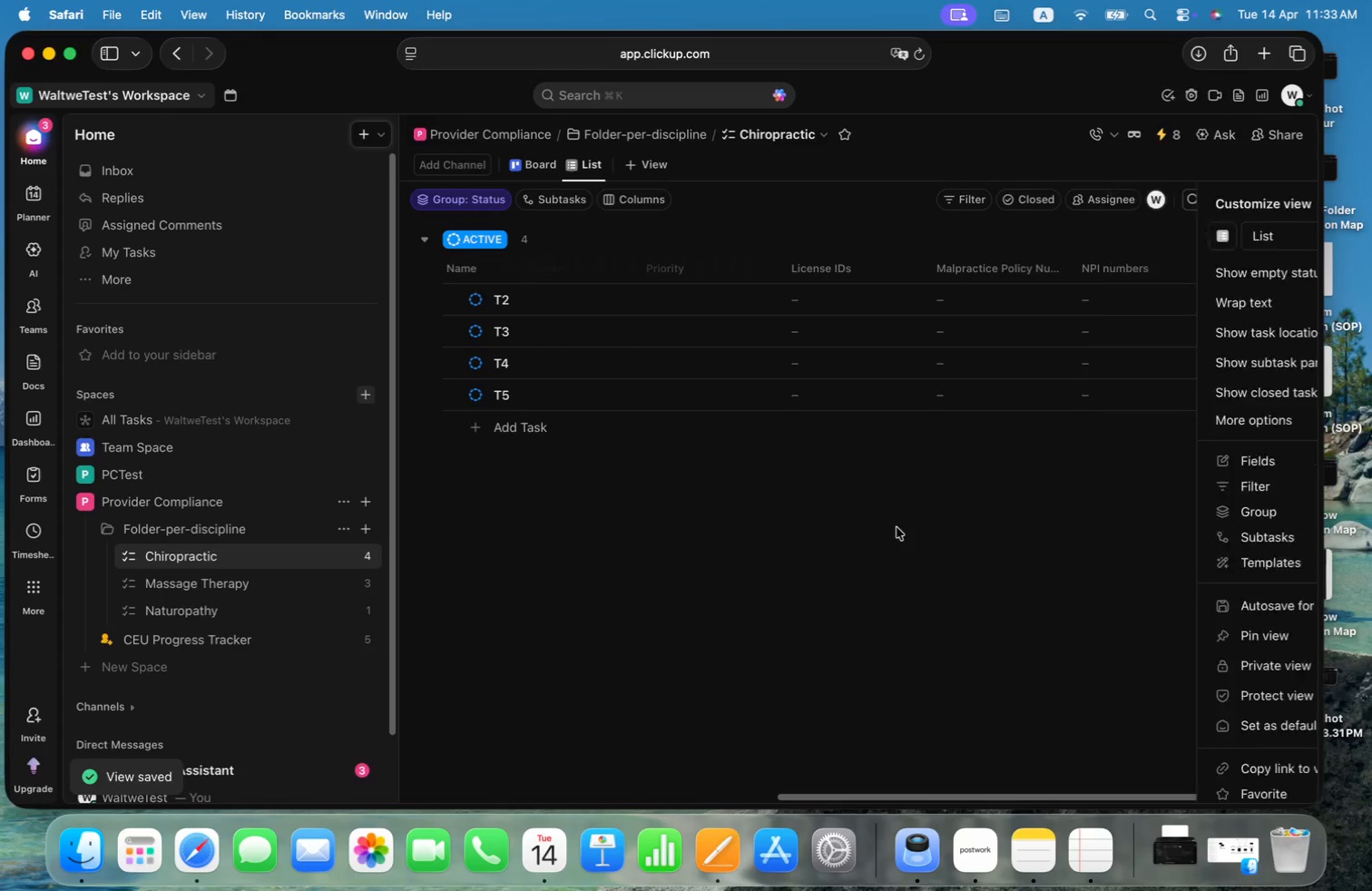 
left_click_drag(start_coordinate=[1252, 265], to_coordinate=[595, 269])
 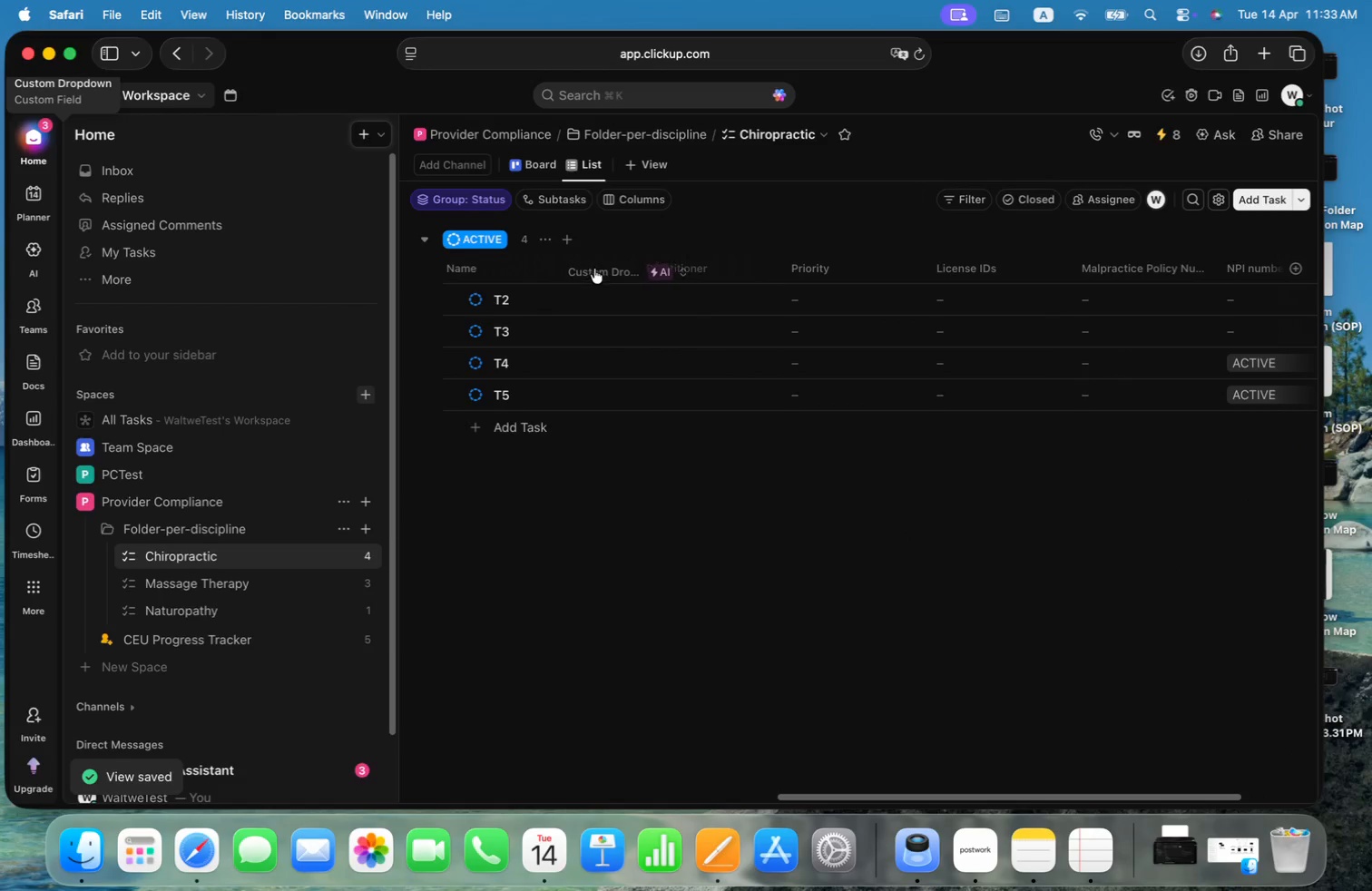 
left_click_drag(start_coordinate=[954, 798], to_coordinate=[812, 795])
 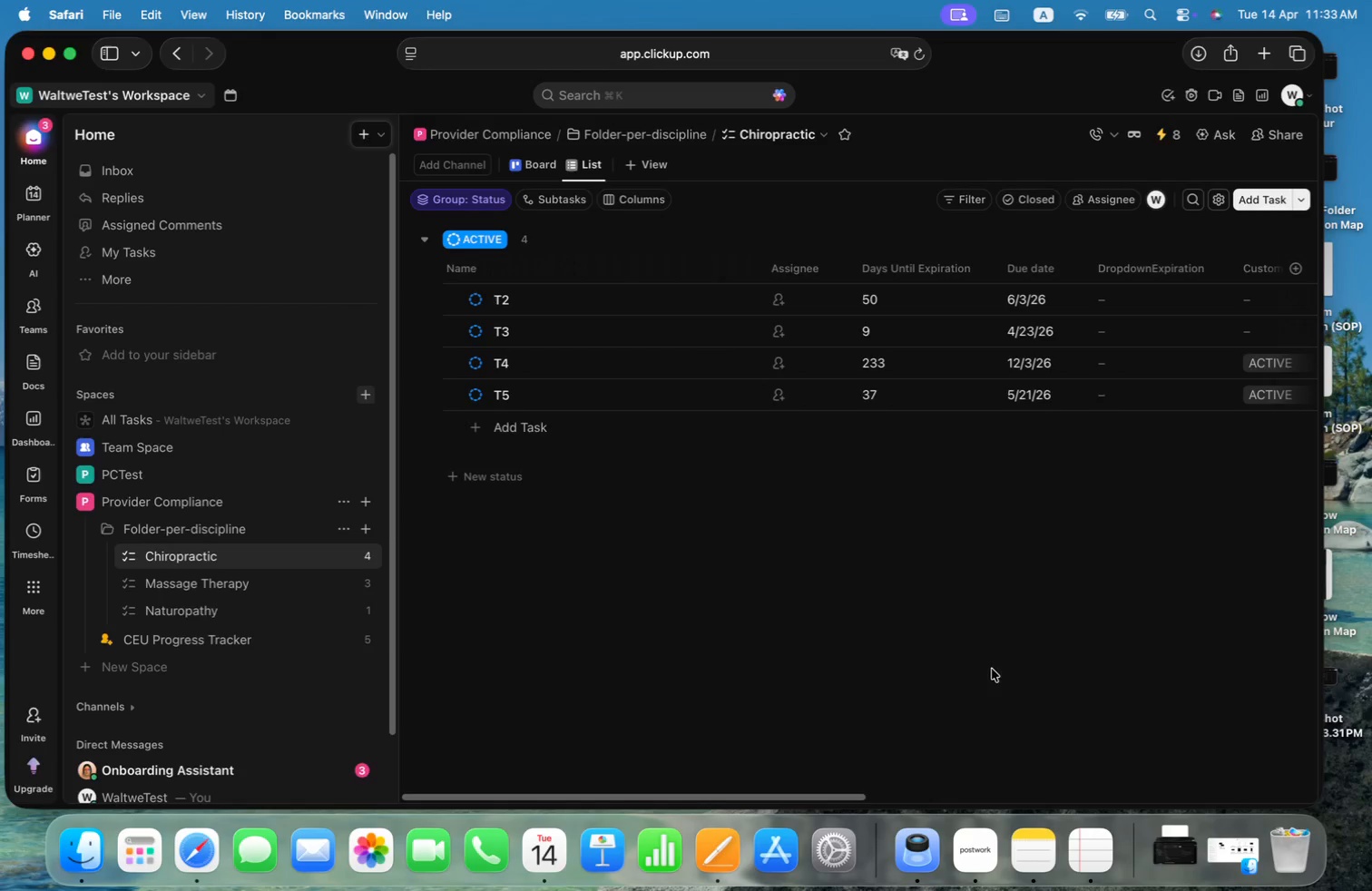 
left_click_drag(start_coordinate=[777, 802], to_coordinate=[796, 798])
 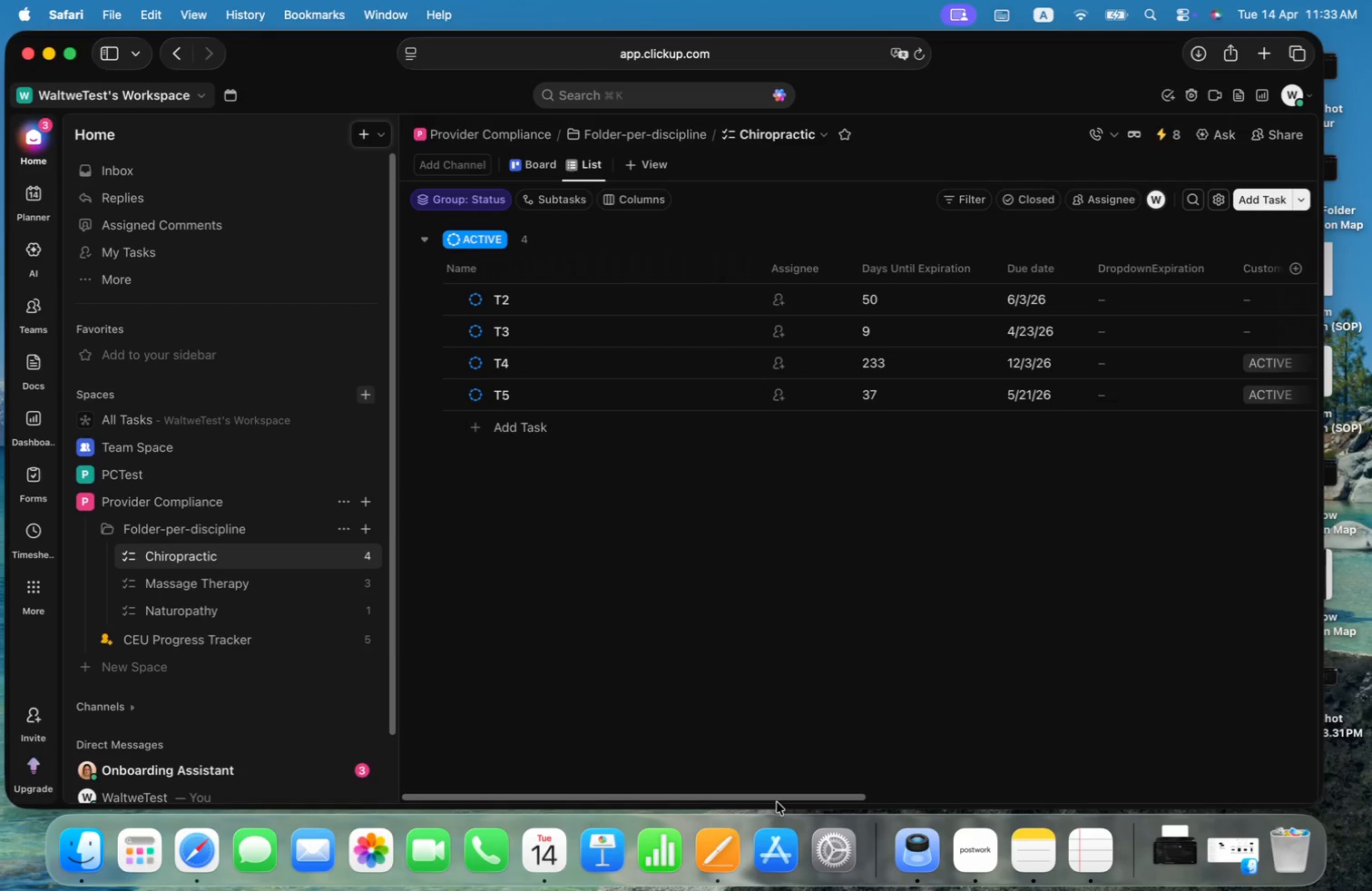 
left_click_drag(start_coordinate=[805, 800], to_coordinate=[822, 786])
 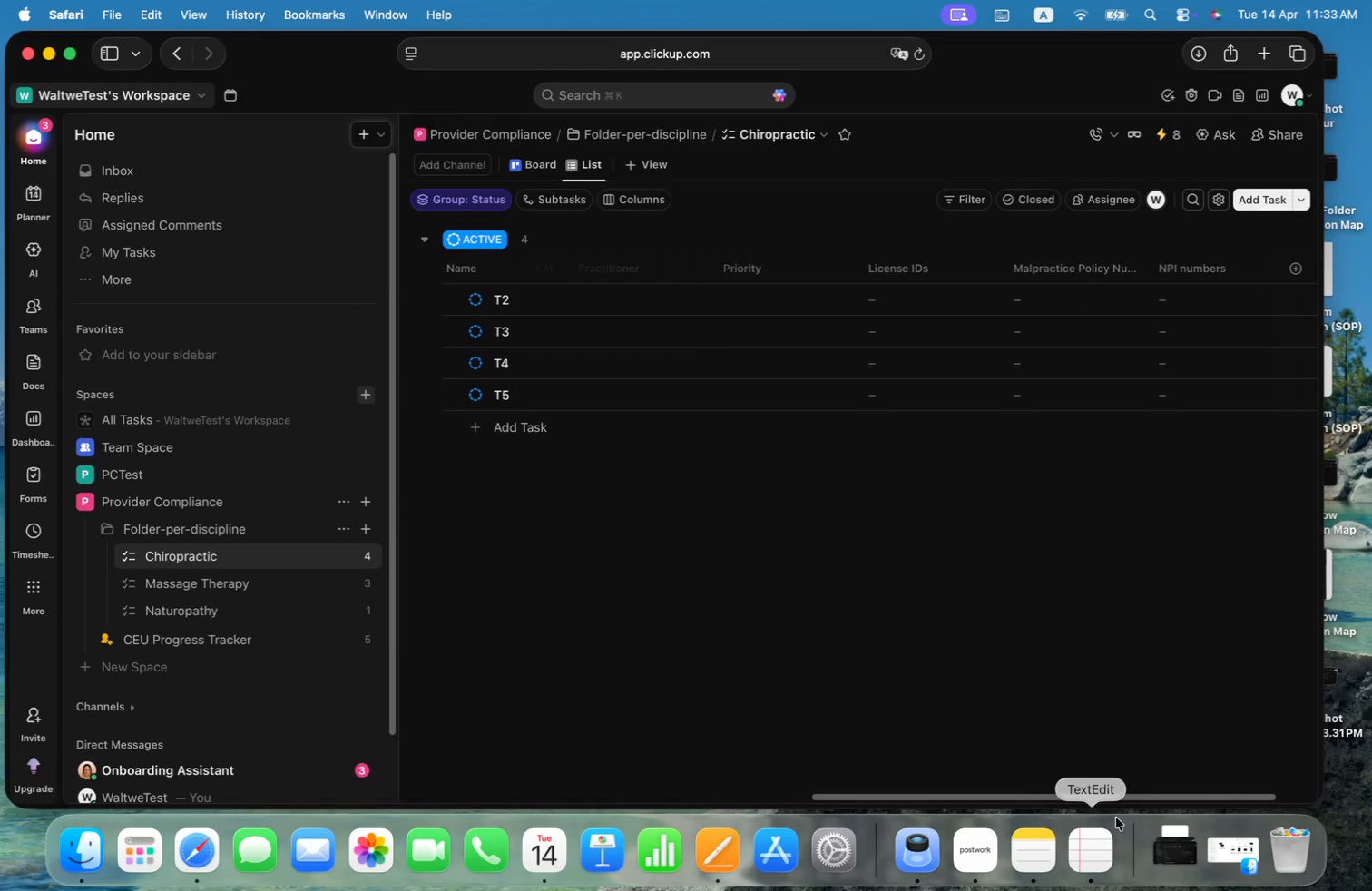 
left_click([1299, 265])
 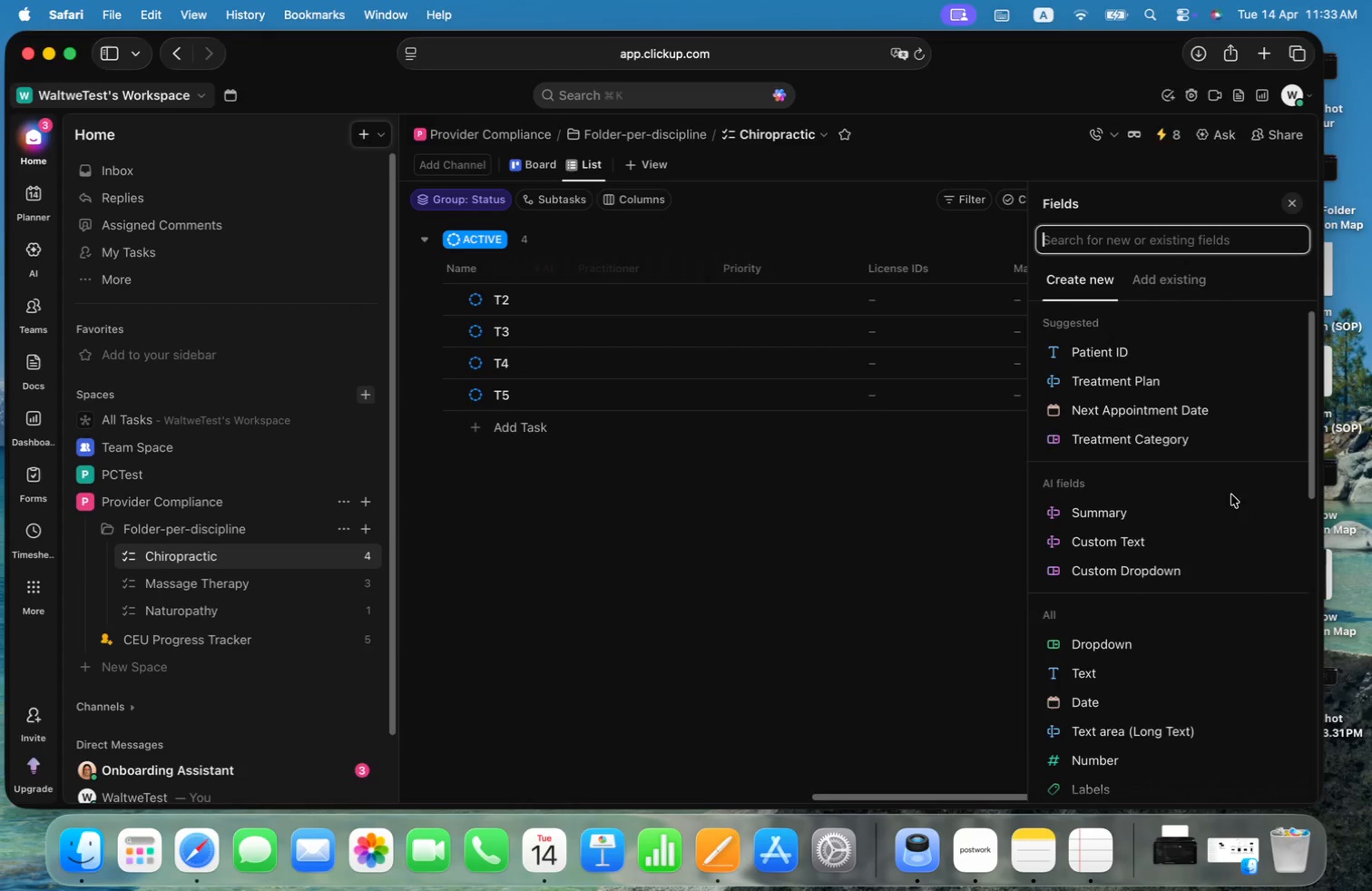 
left_click([1181, 282])
 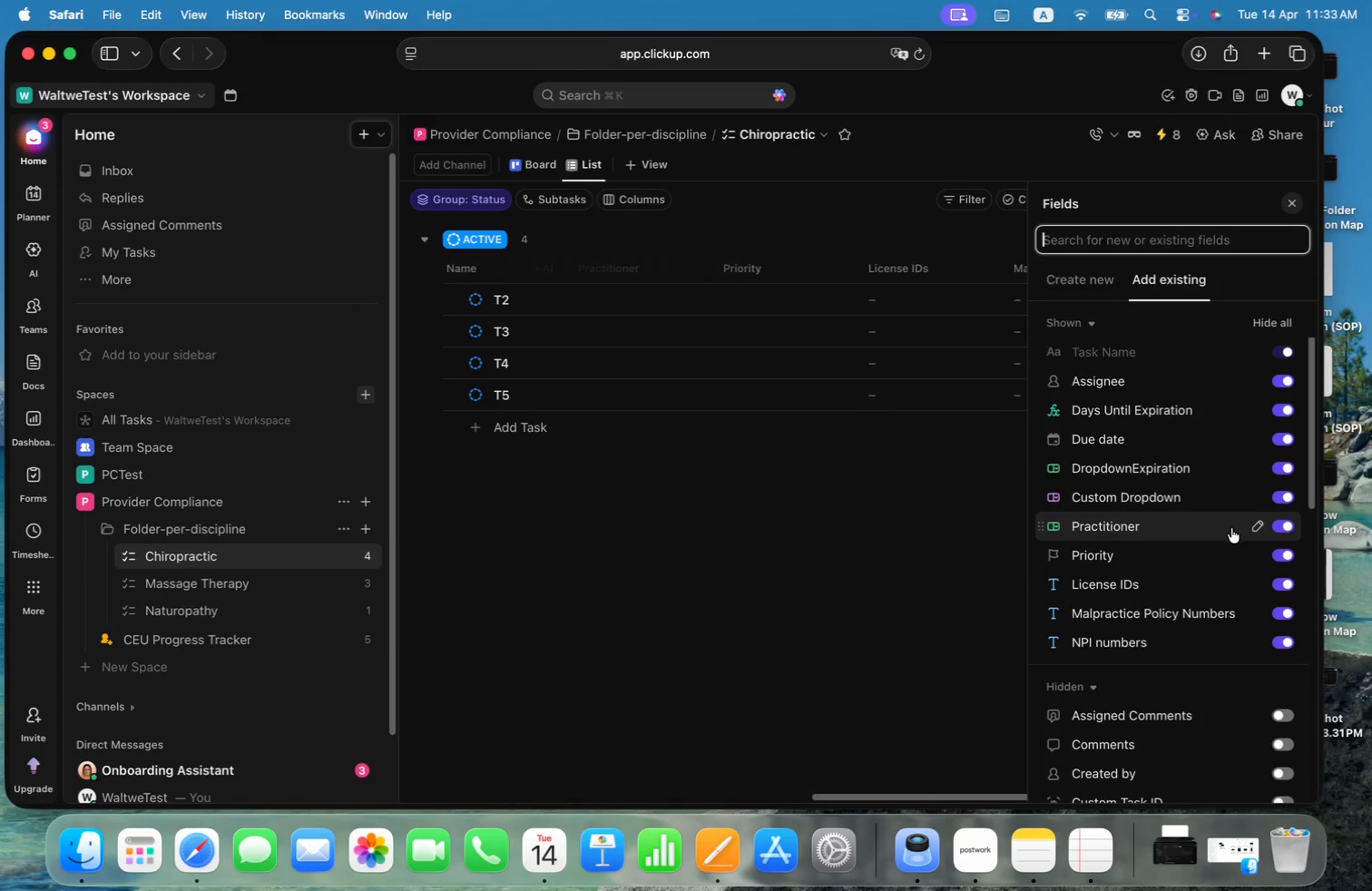 
left_click_drag(start_coordinate=[1100, 496], to_coordinate=[1094, 451])
 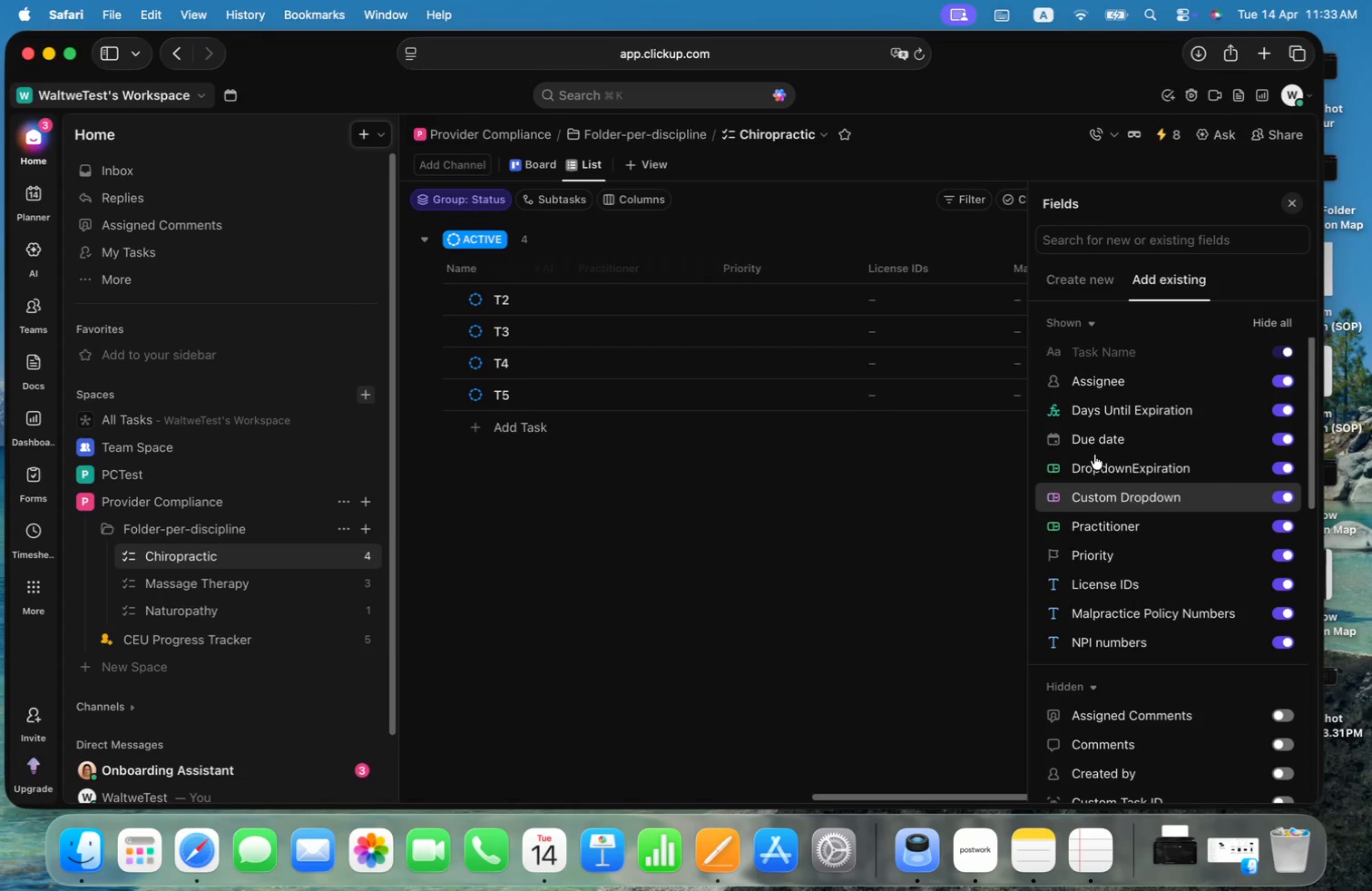 
left_click_drag(start_coordinate=[1041, 500], to_coordinate=[1045, 454])
 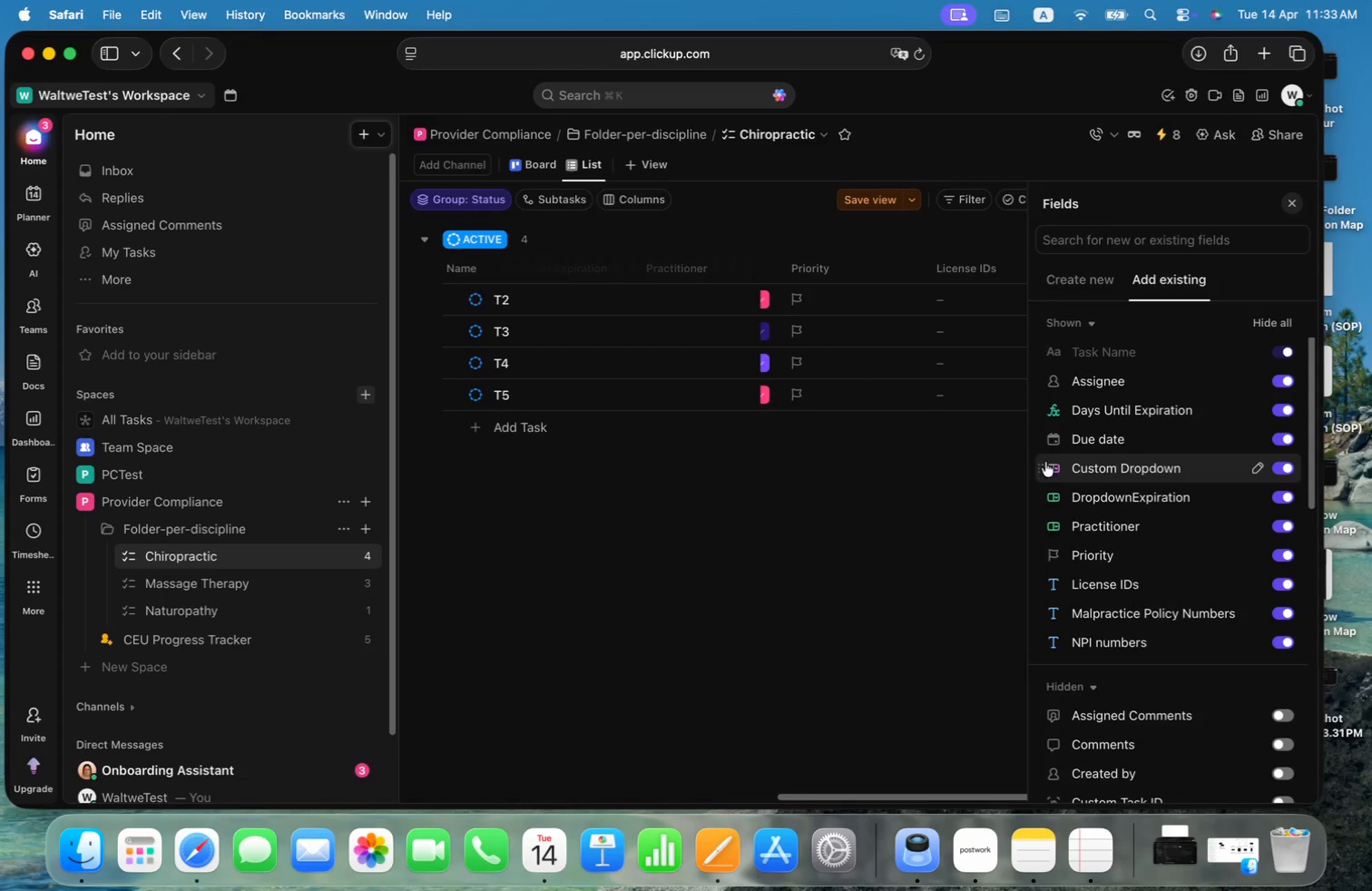 
left_click([920, 501])
 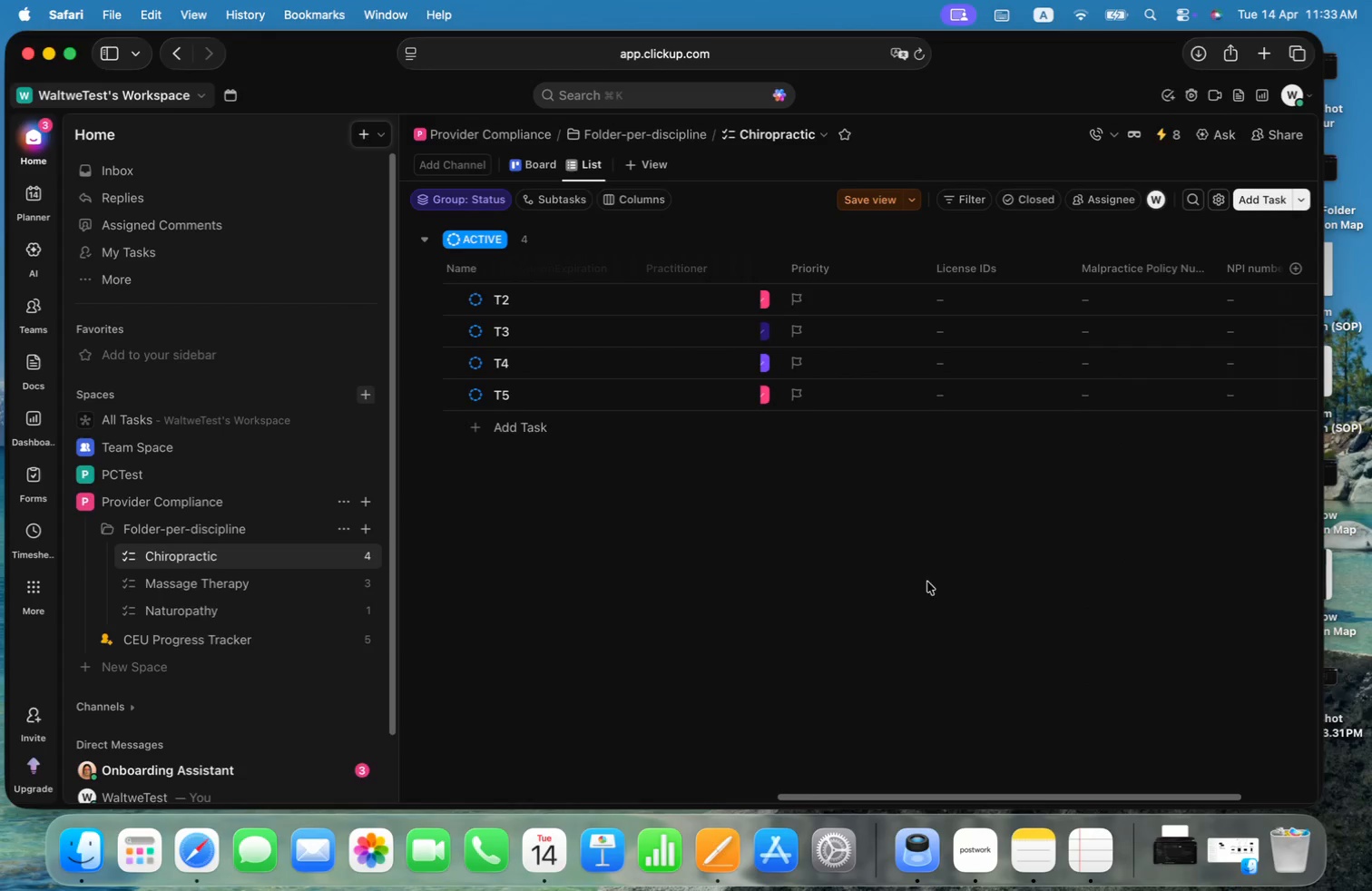 
left_click_drag(start_coordinate=[1118, 796], to_coordinate=[1078, 797])
 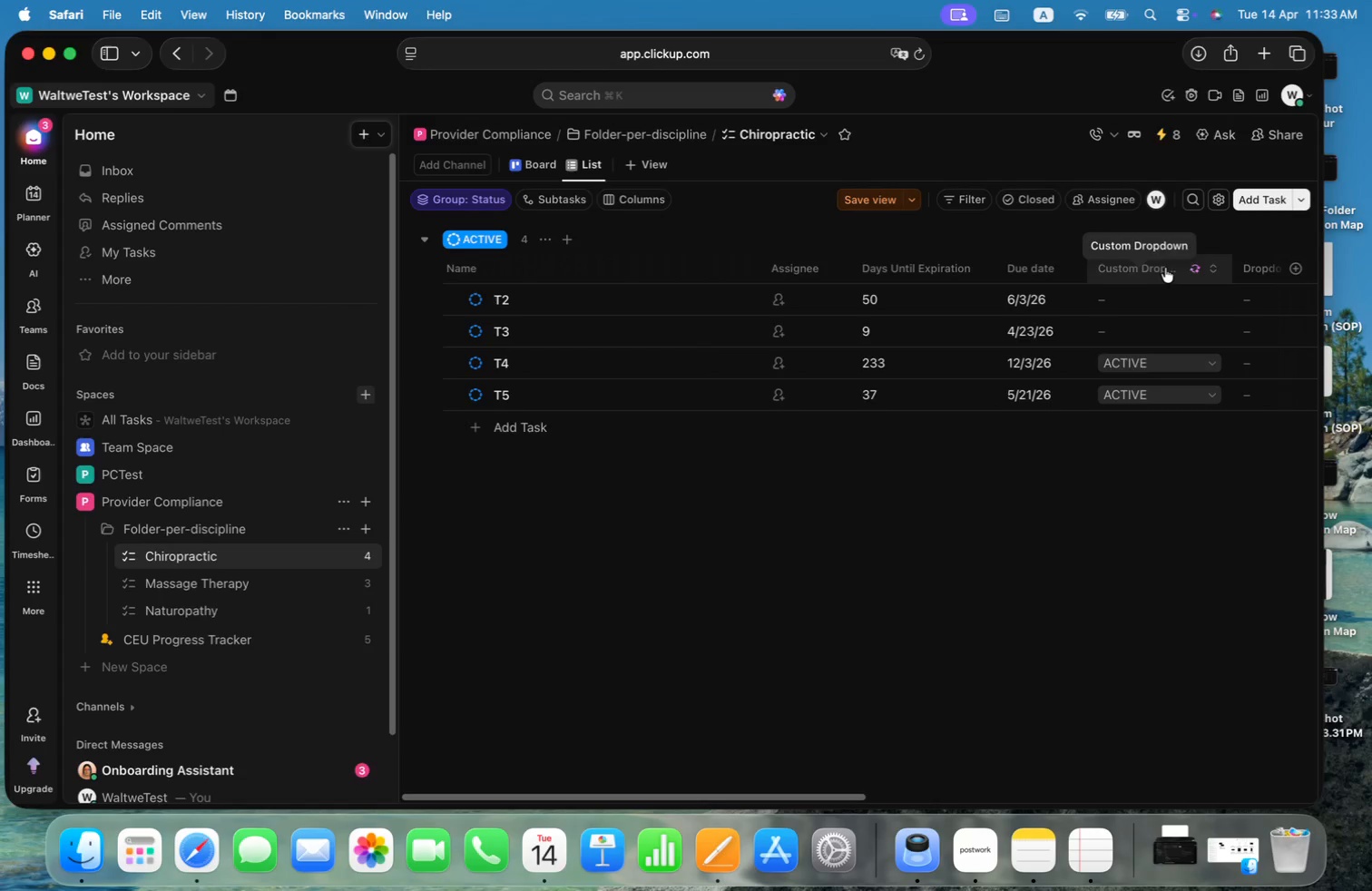 
right_click([1165, 268])
 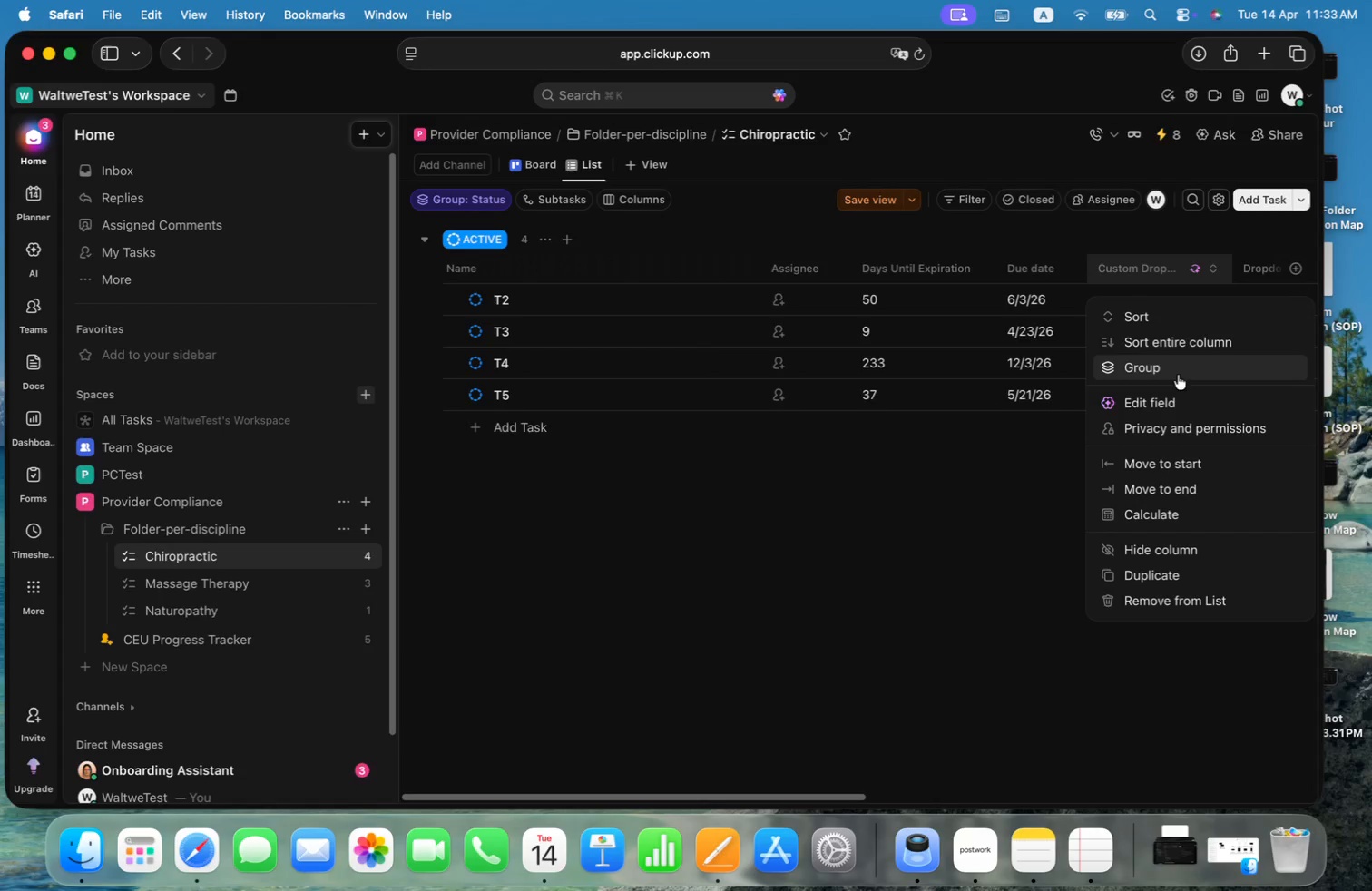 
left_click([1173, 397])
 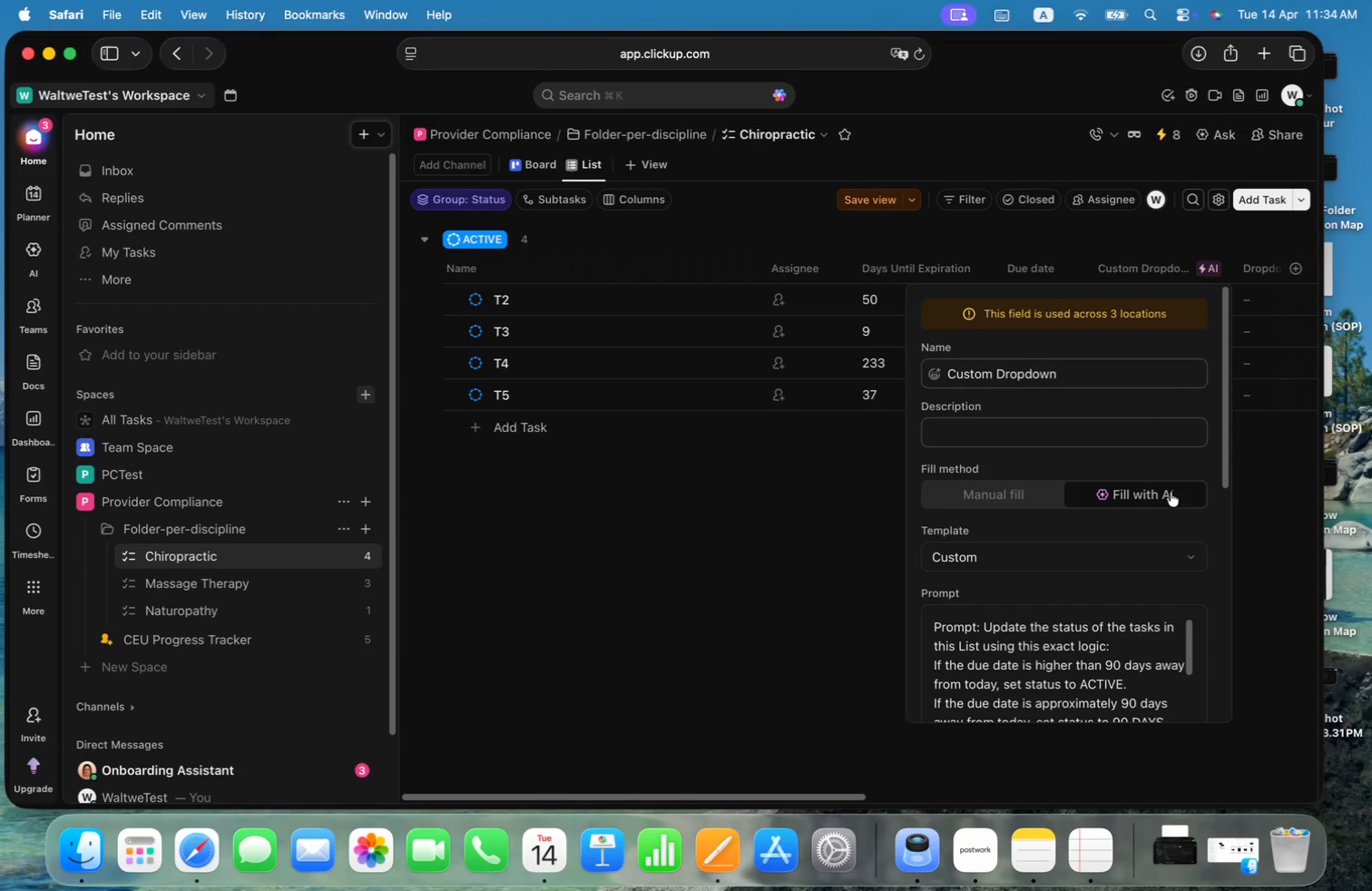 
wait(6.06)
 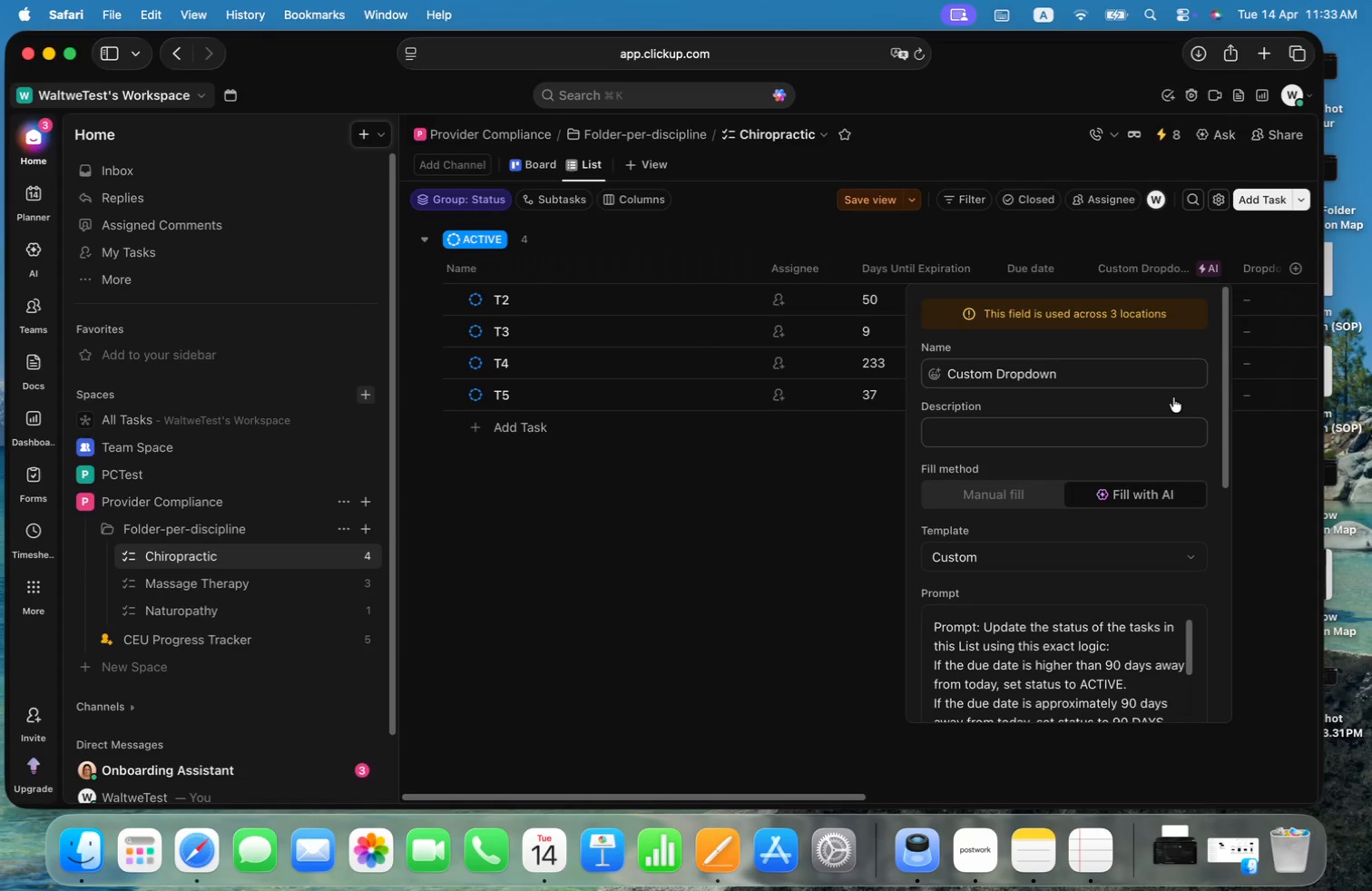 
left_click_drag(start_coordinate=[1229, 720], to_coordinate=[1240, 738])
 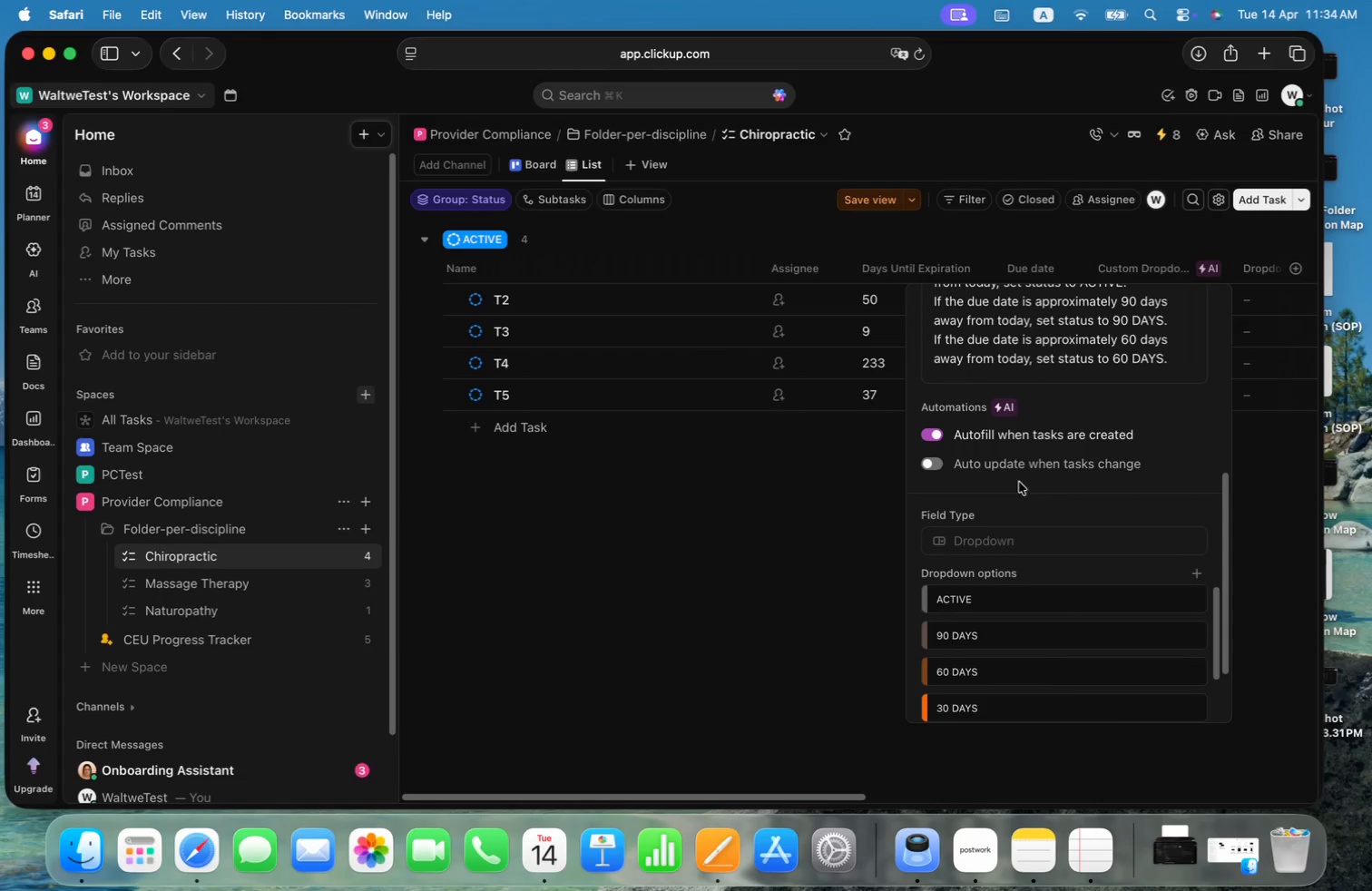 
left_click([992, 459])
 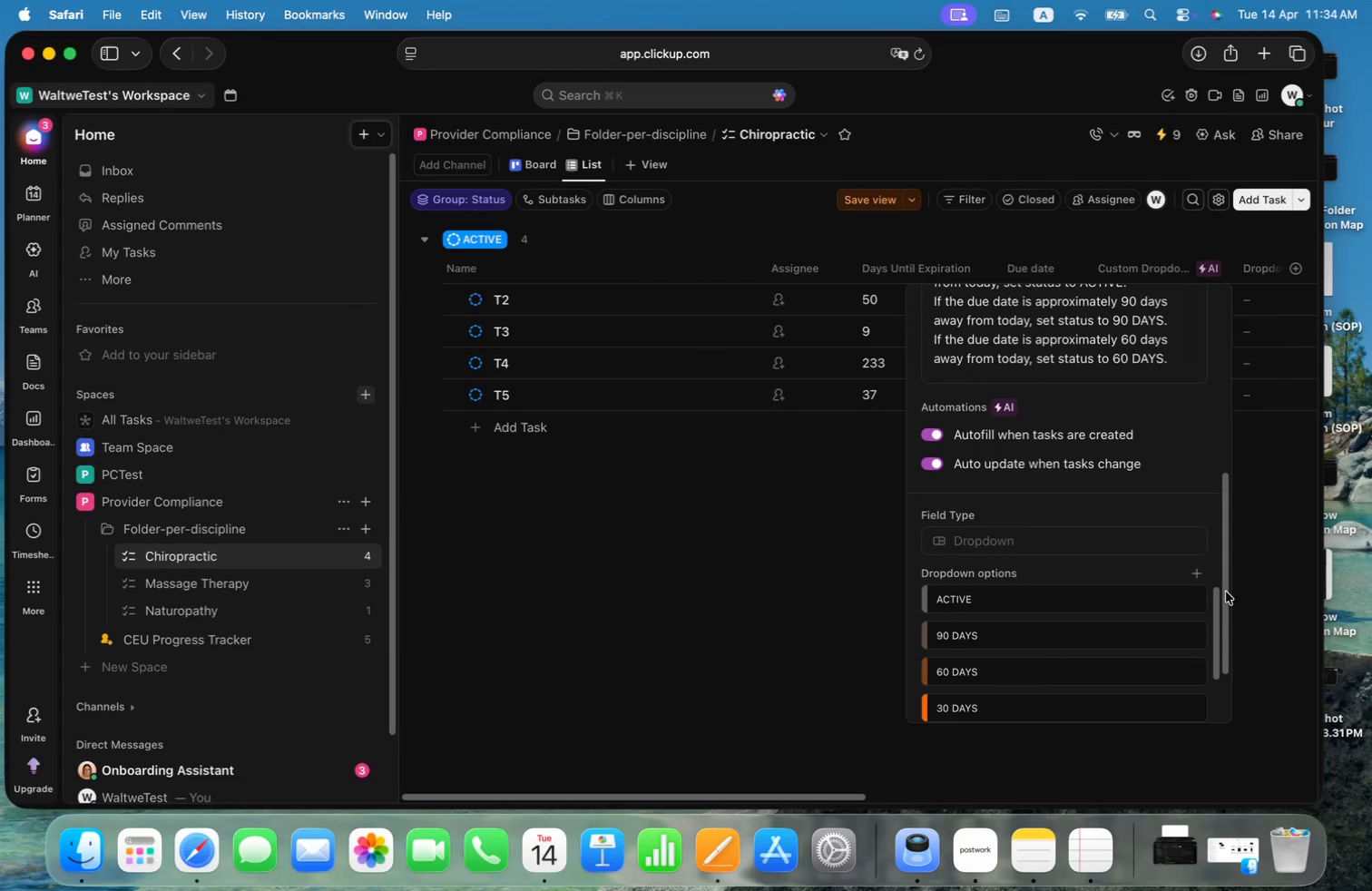 
left_click([758, 582])
 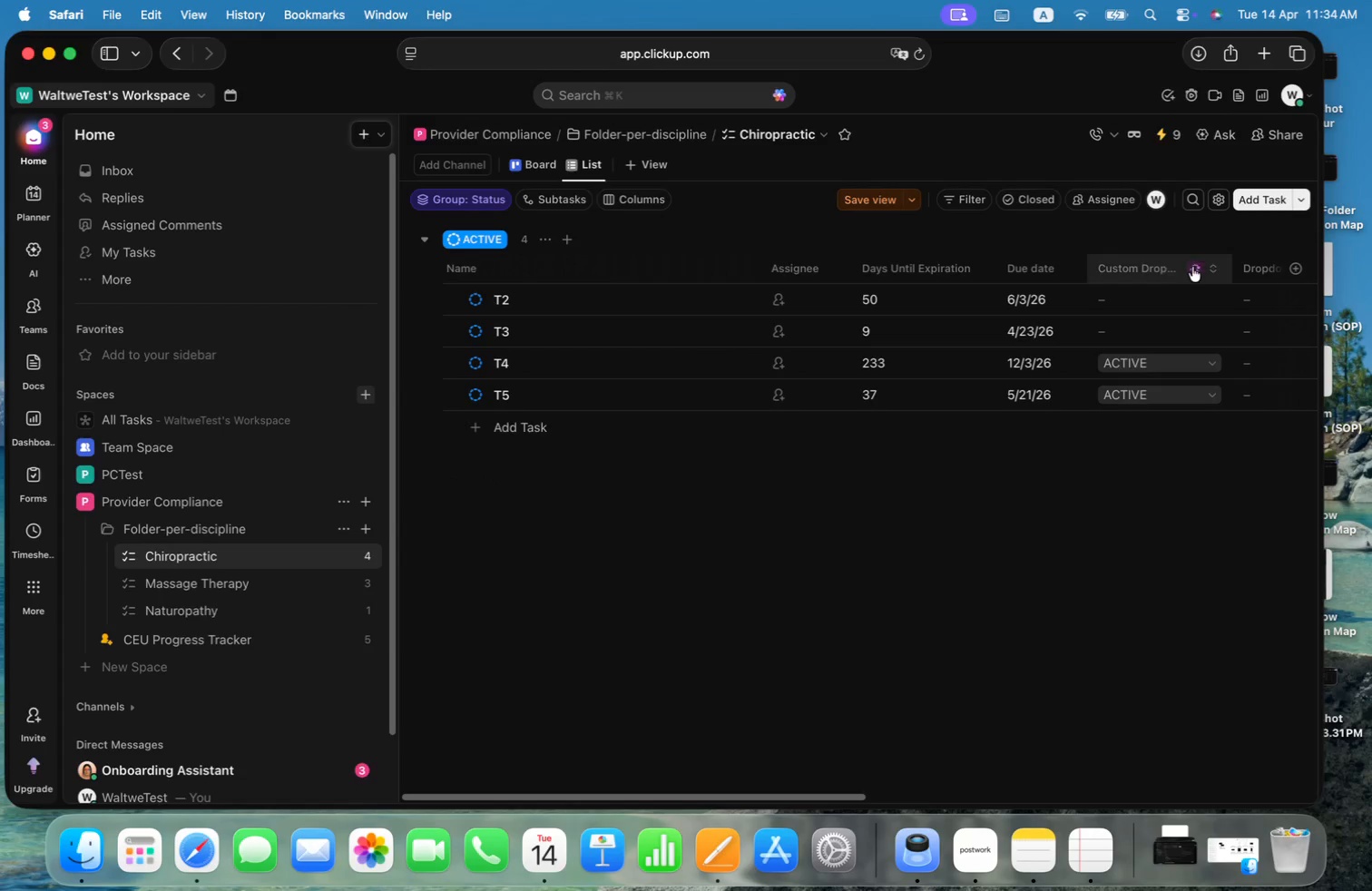 
left_click([1194, 269])
 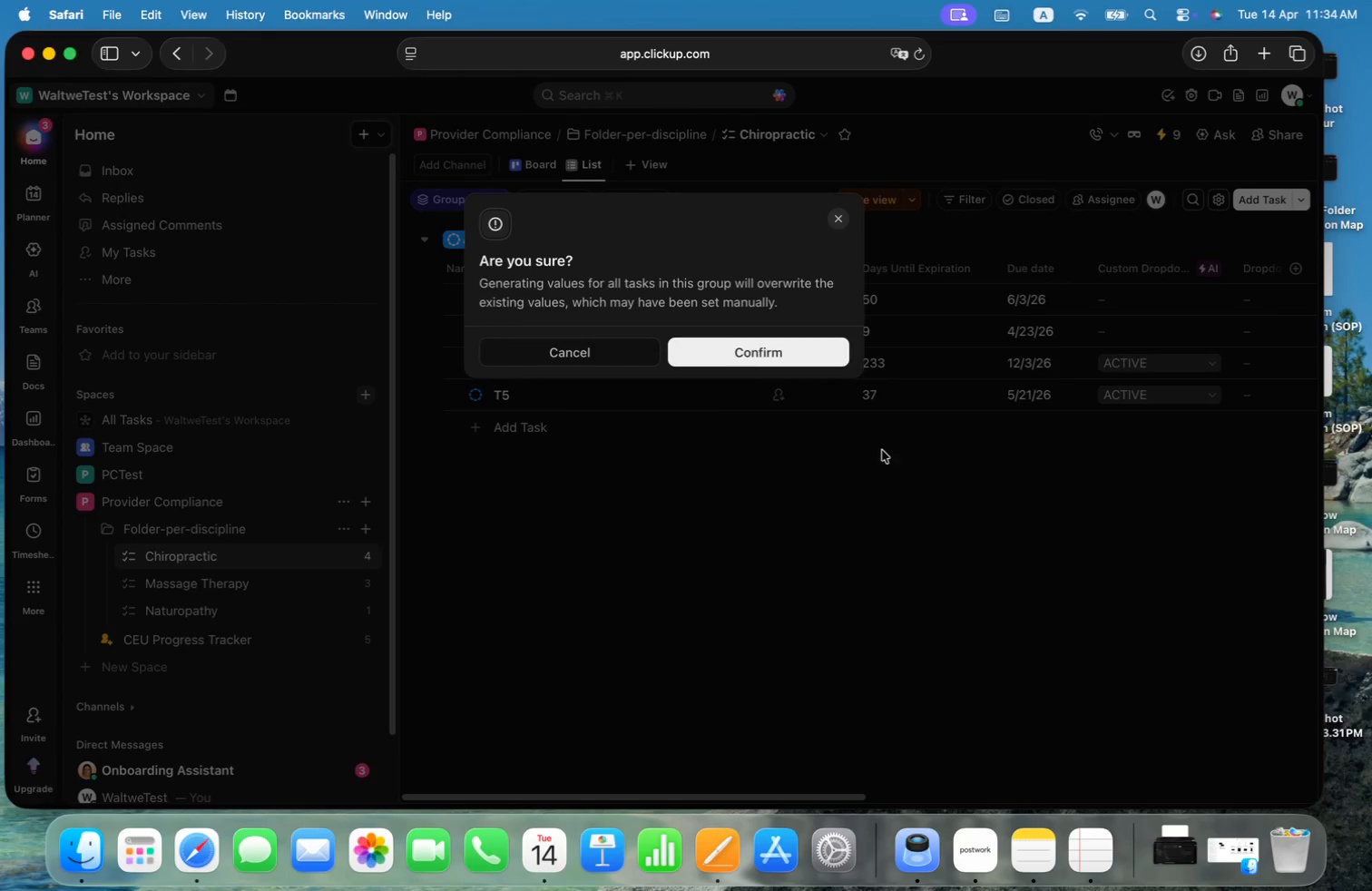 
left_click([747, 350])
 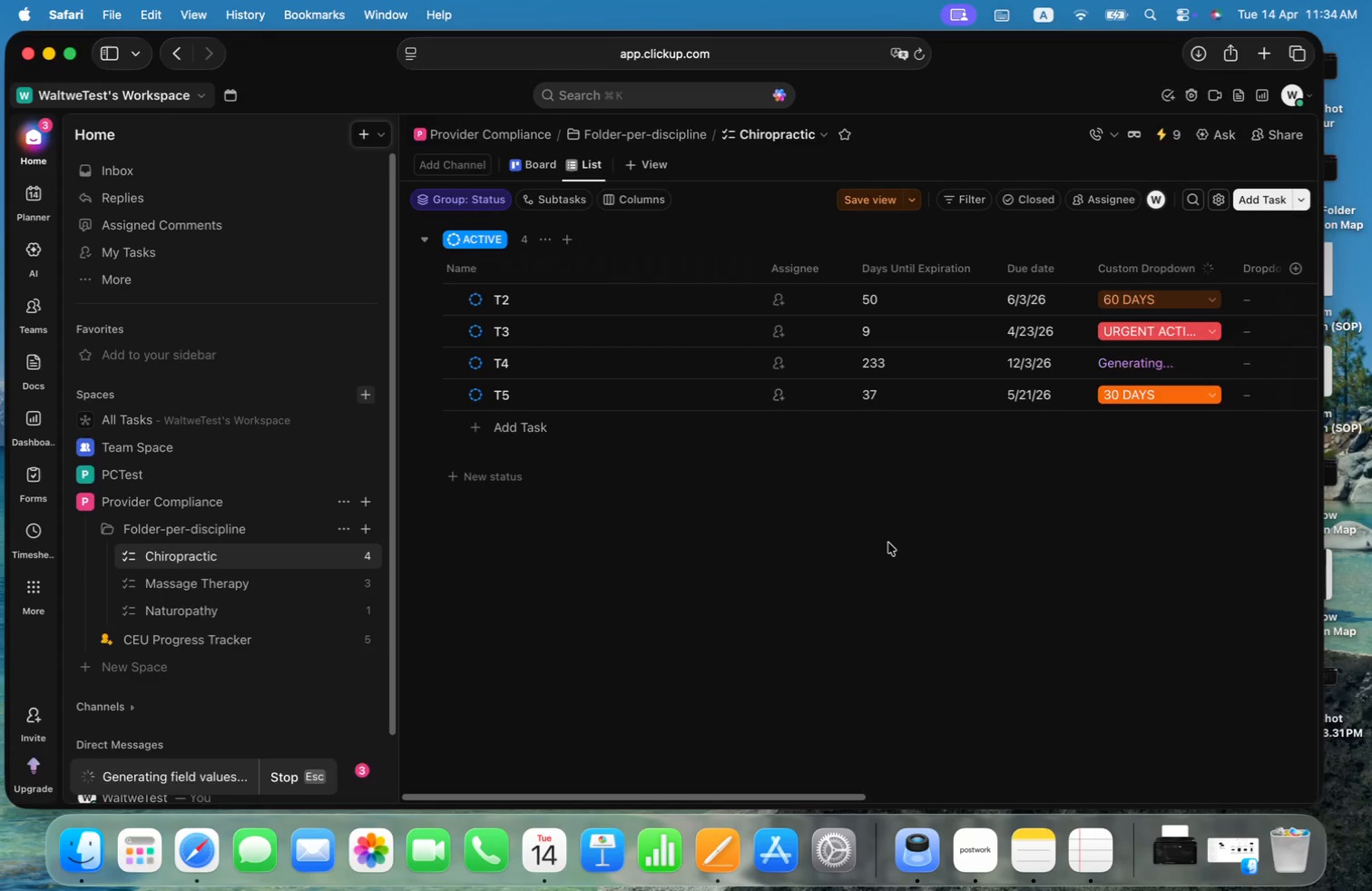 
wait(14.62)
 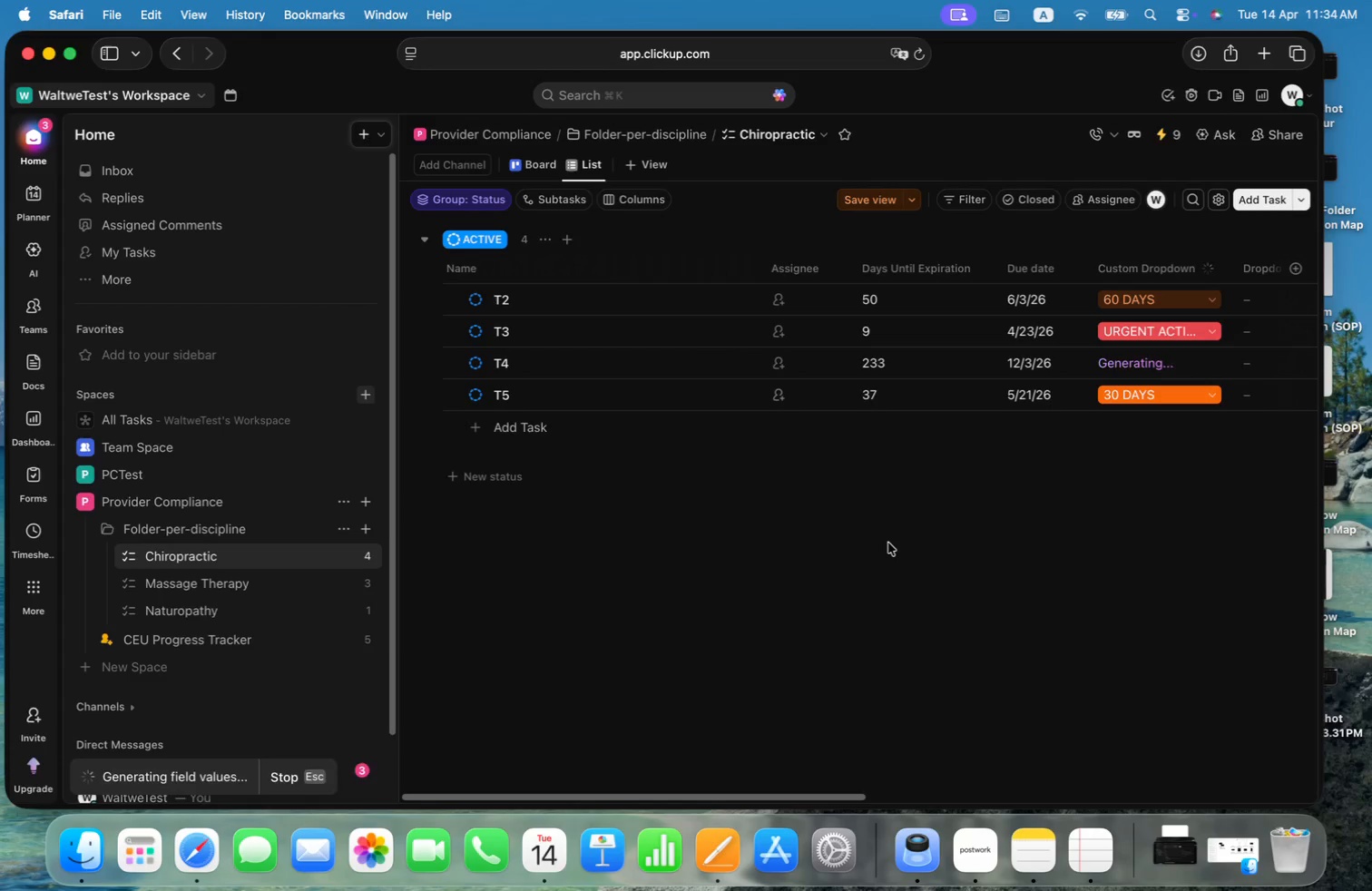 
left_click([345, 553])